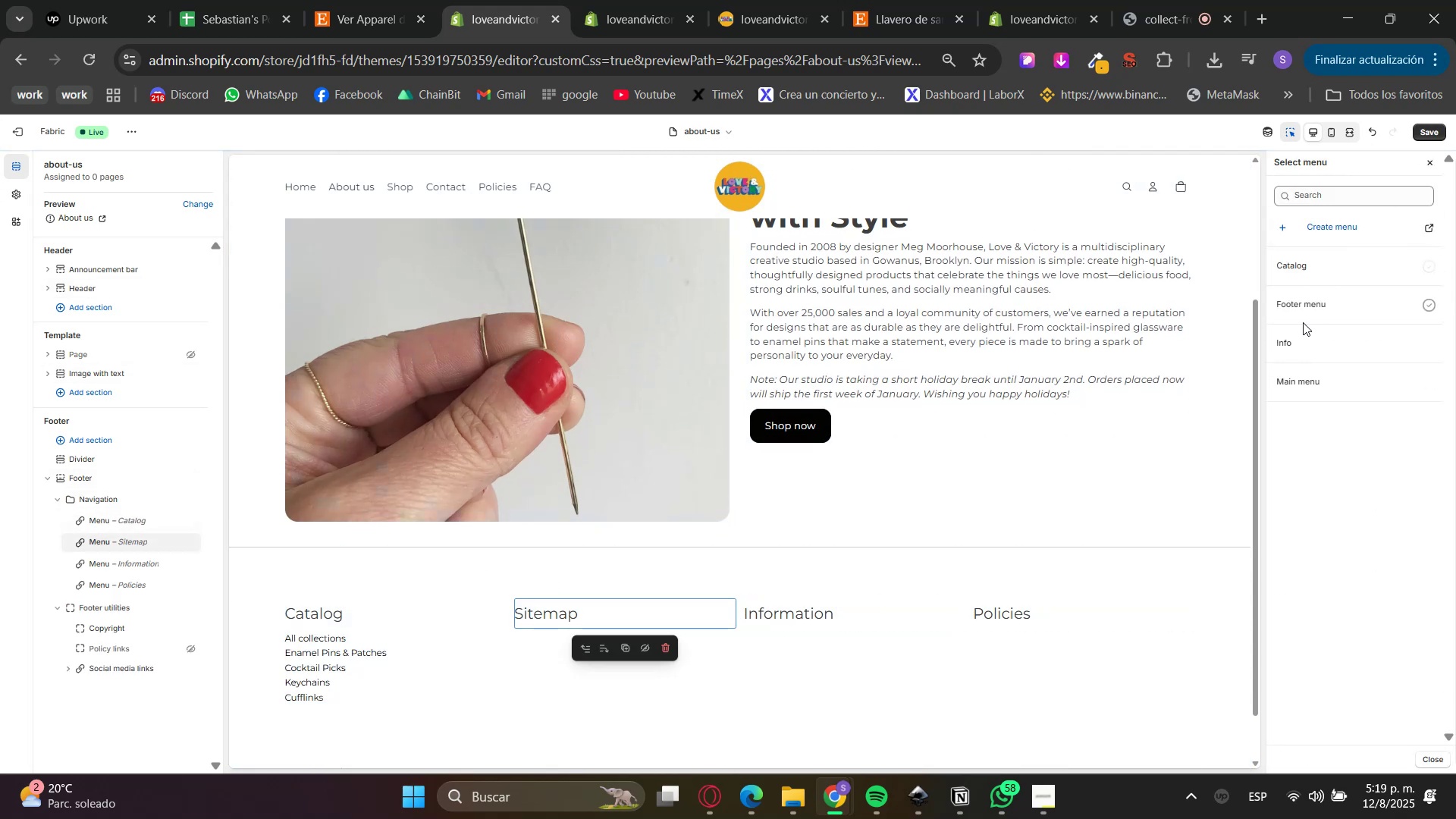 
left_click([1303, 384])
 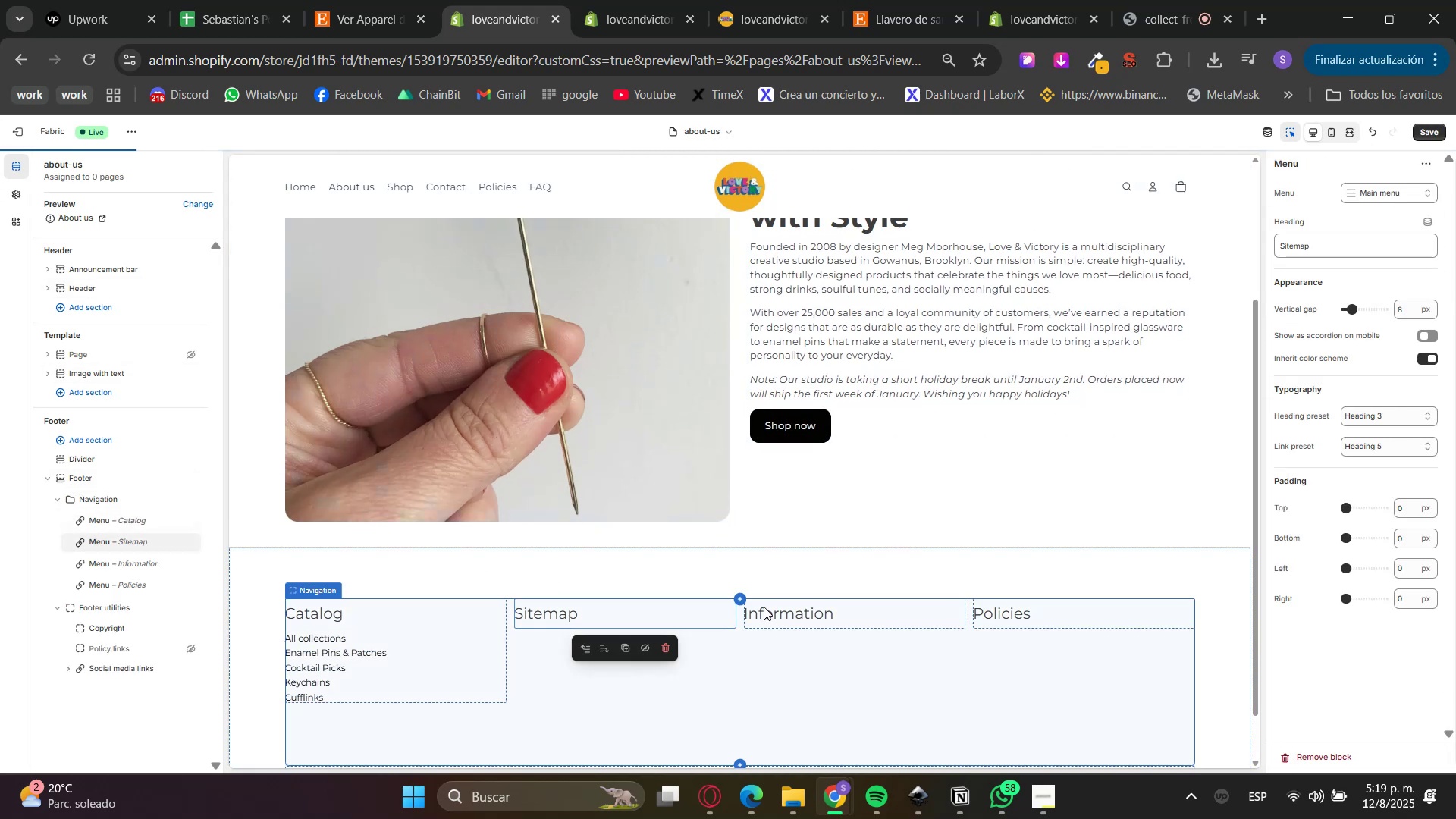 
left_click([783, 610])
 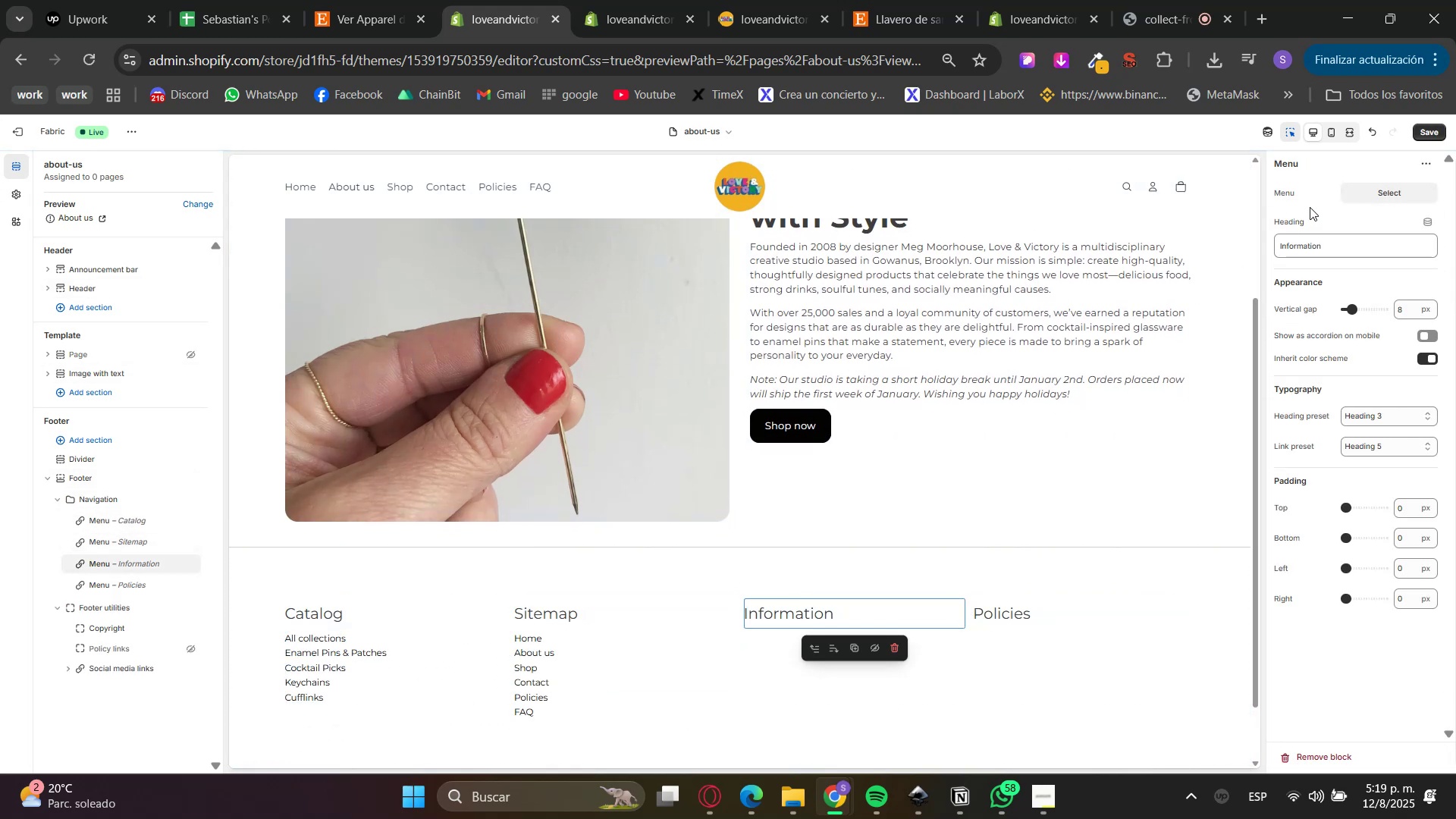 
left_click([1354, 190])
 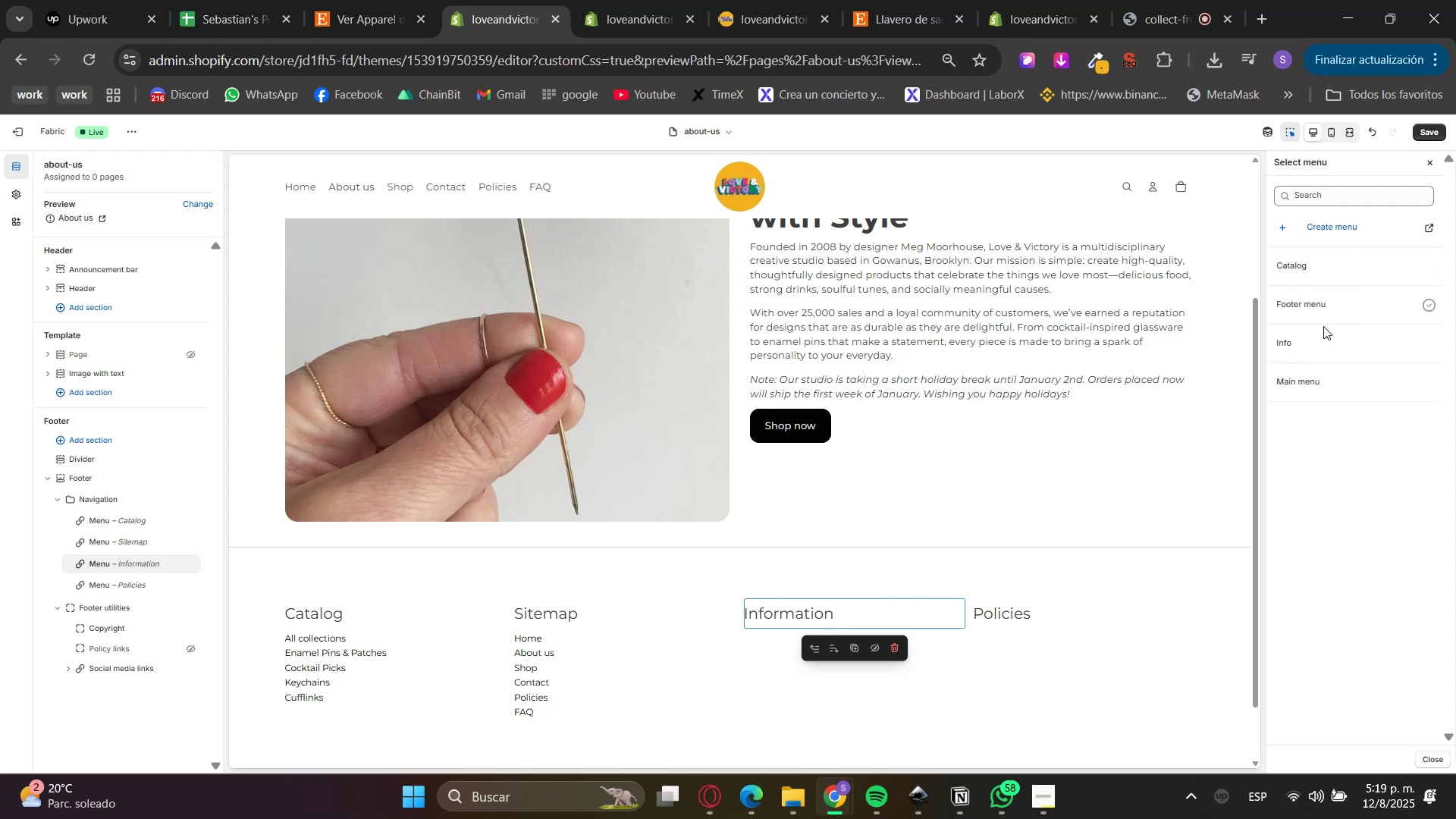 
left_click([1314, 343])
 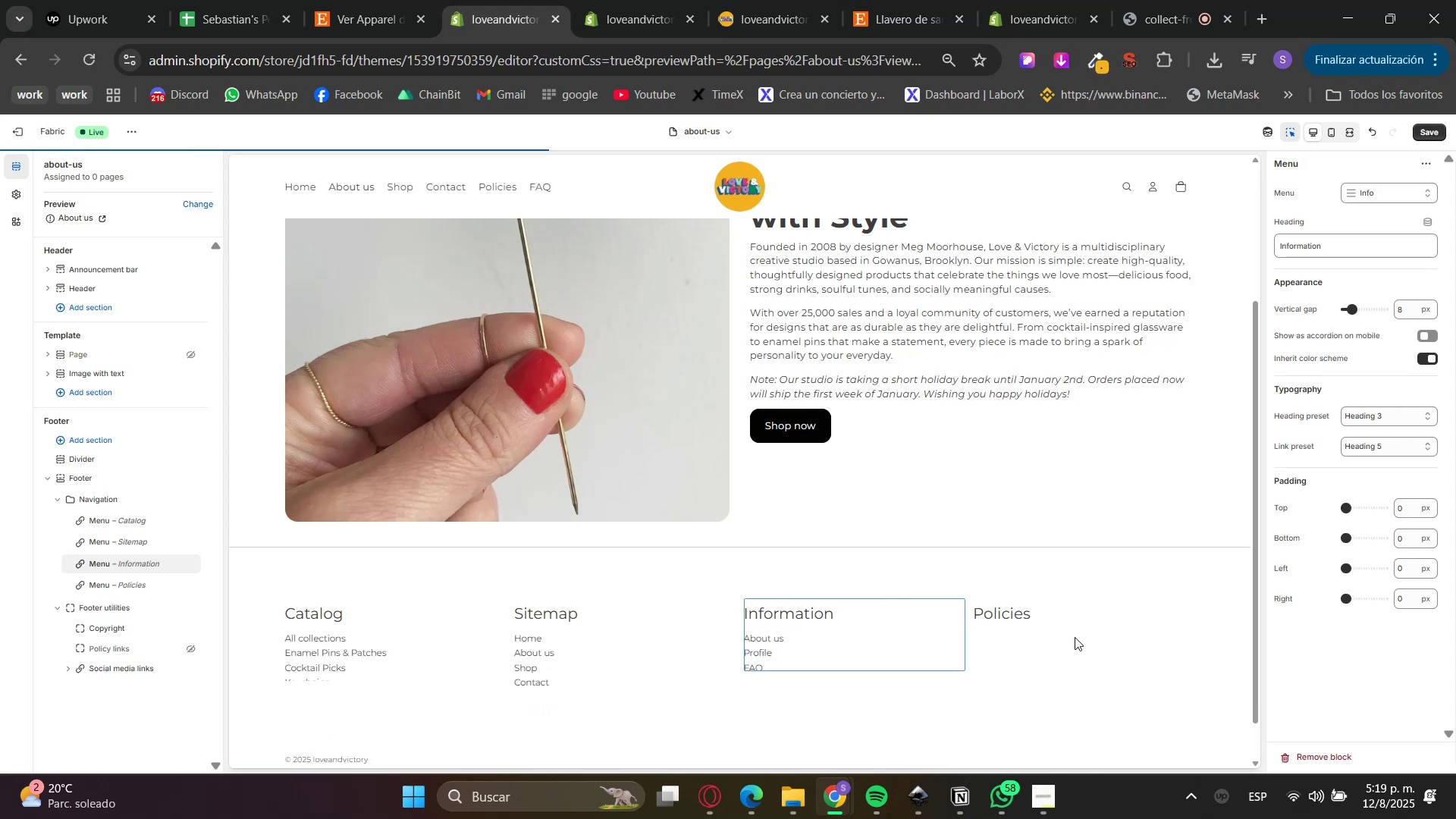 
left_click([1026, 614])
 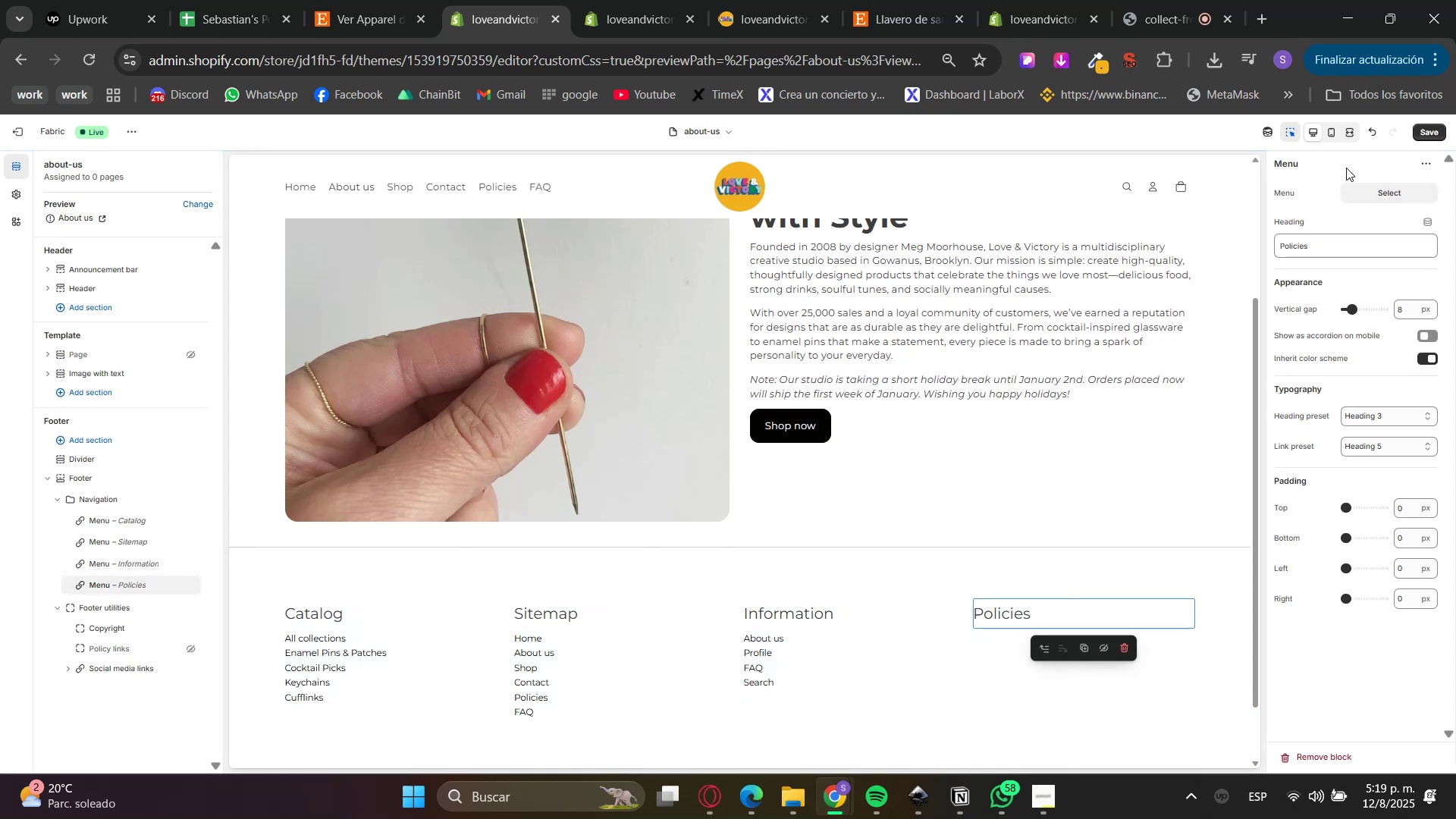 
left_click([1356, 190])
 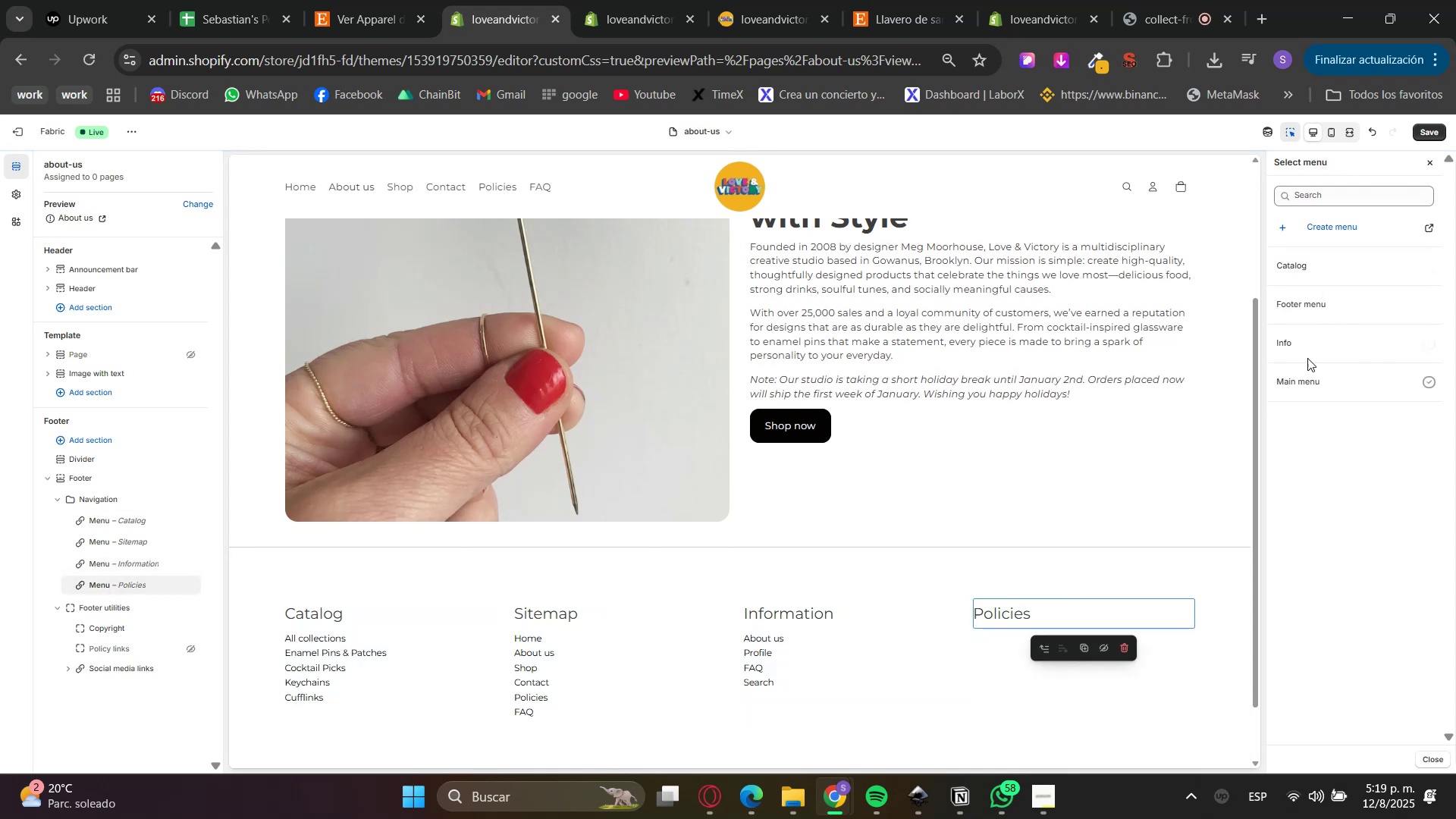 
left_click([1307, 304])
 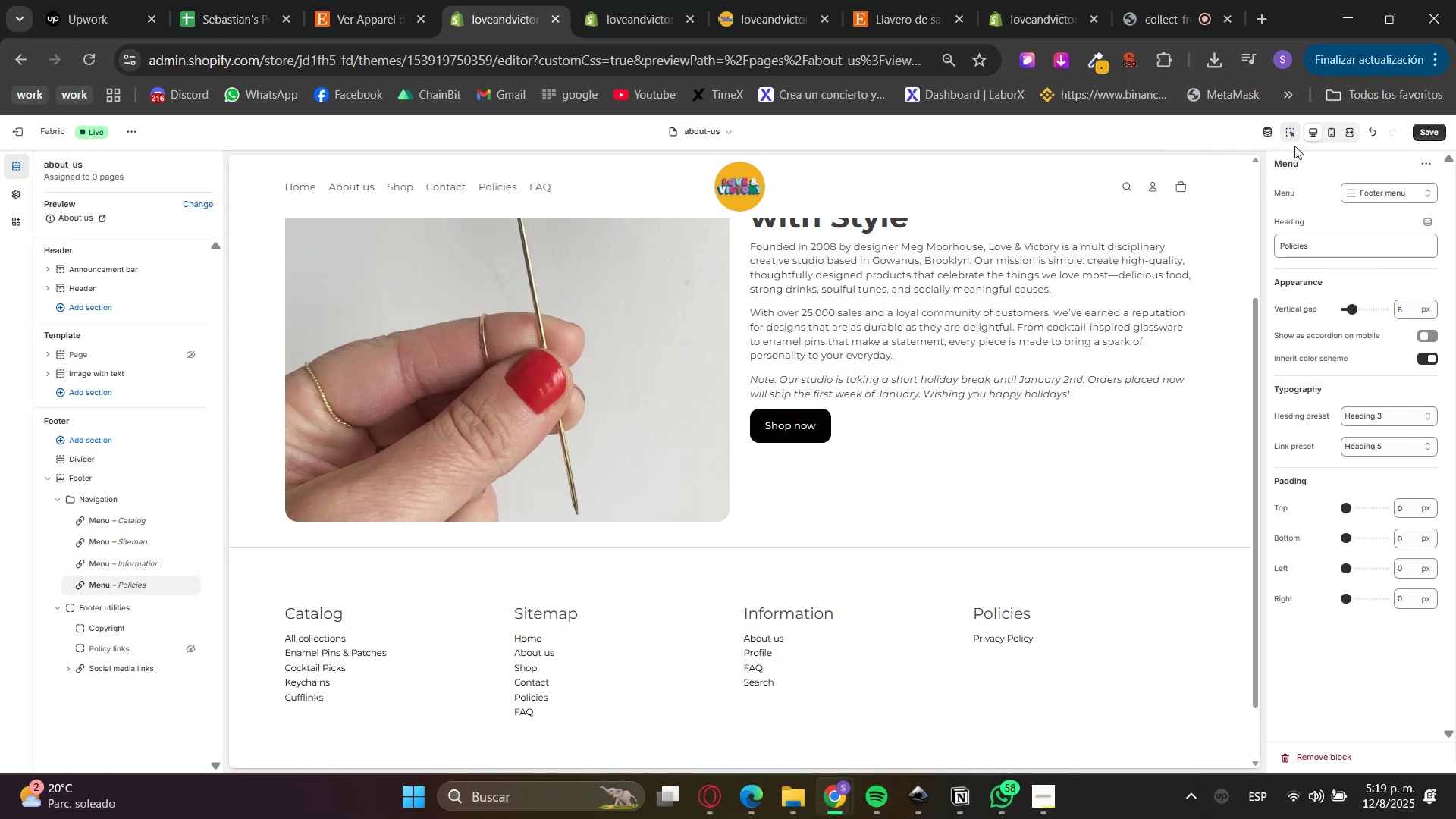 
left_click([1432, 134])
 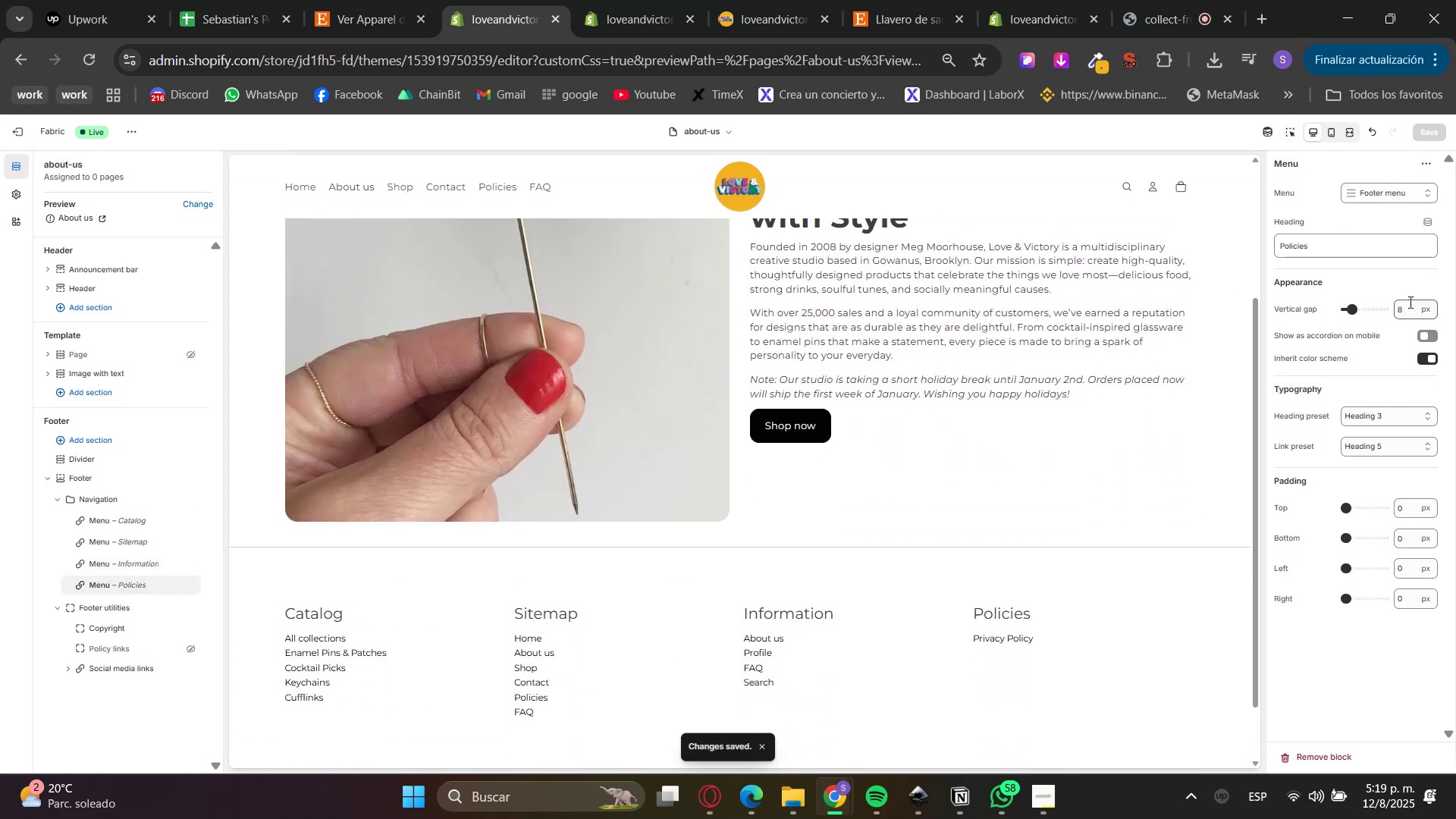 
double_click([1400, 310])
 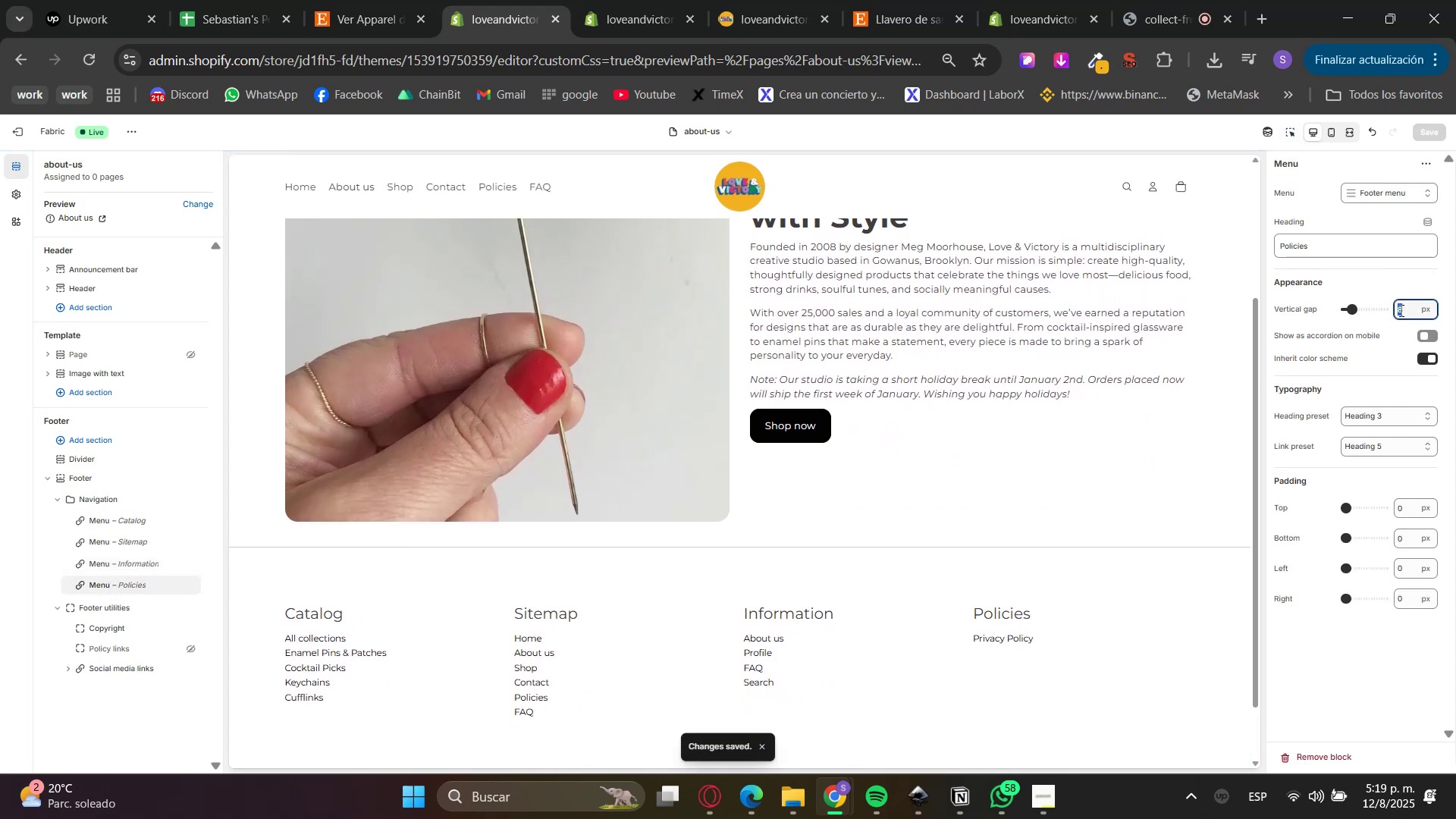 
triple_click([1400, 310])
 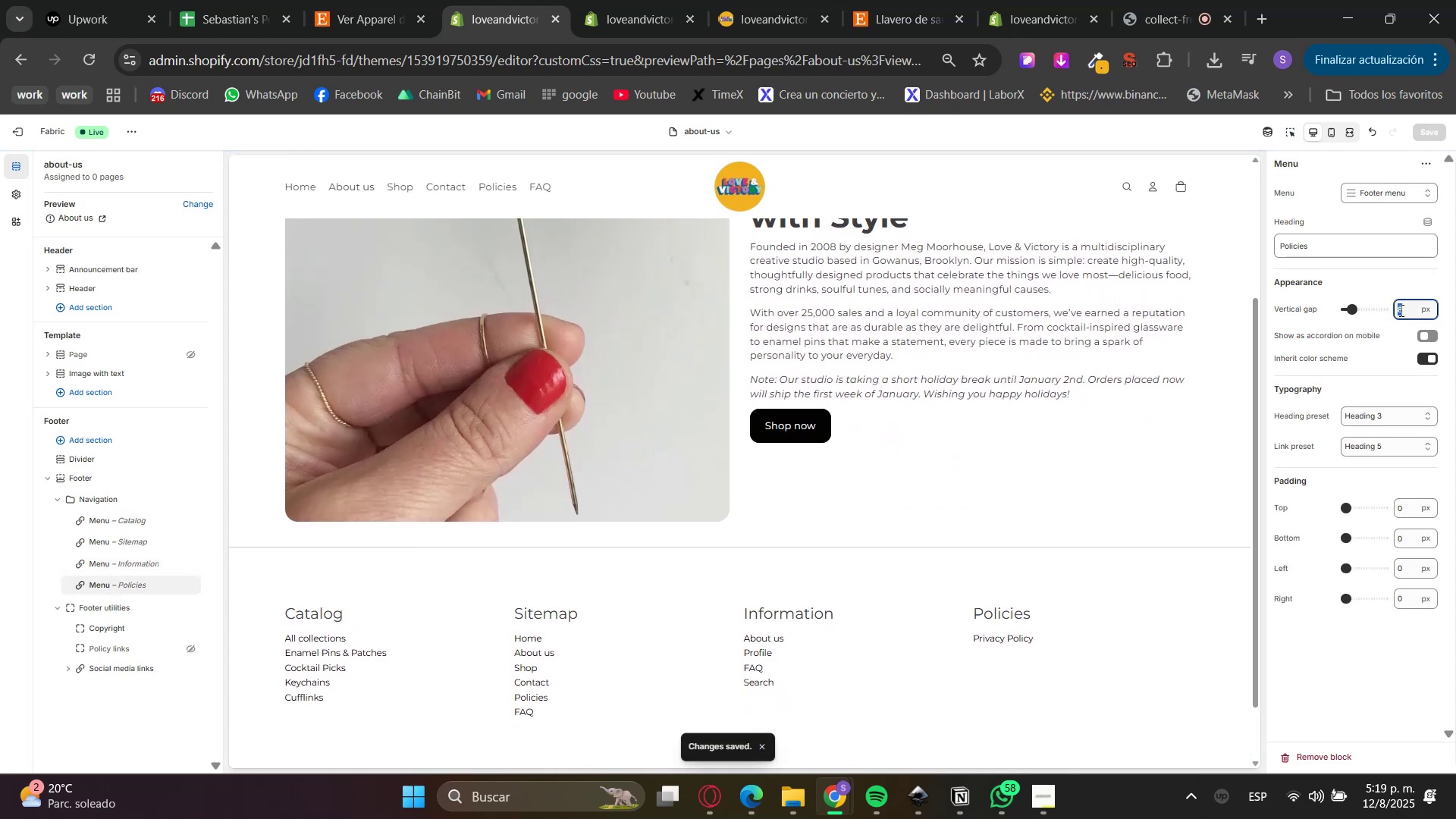 
key(Numpad1)
 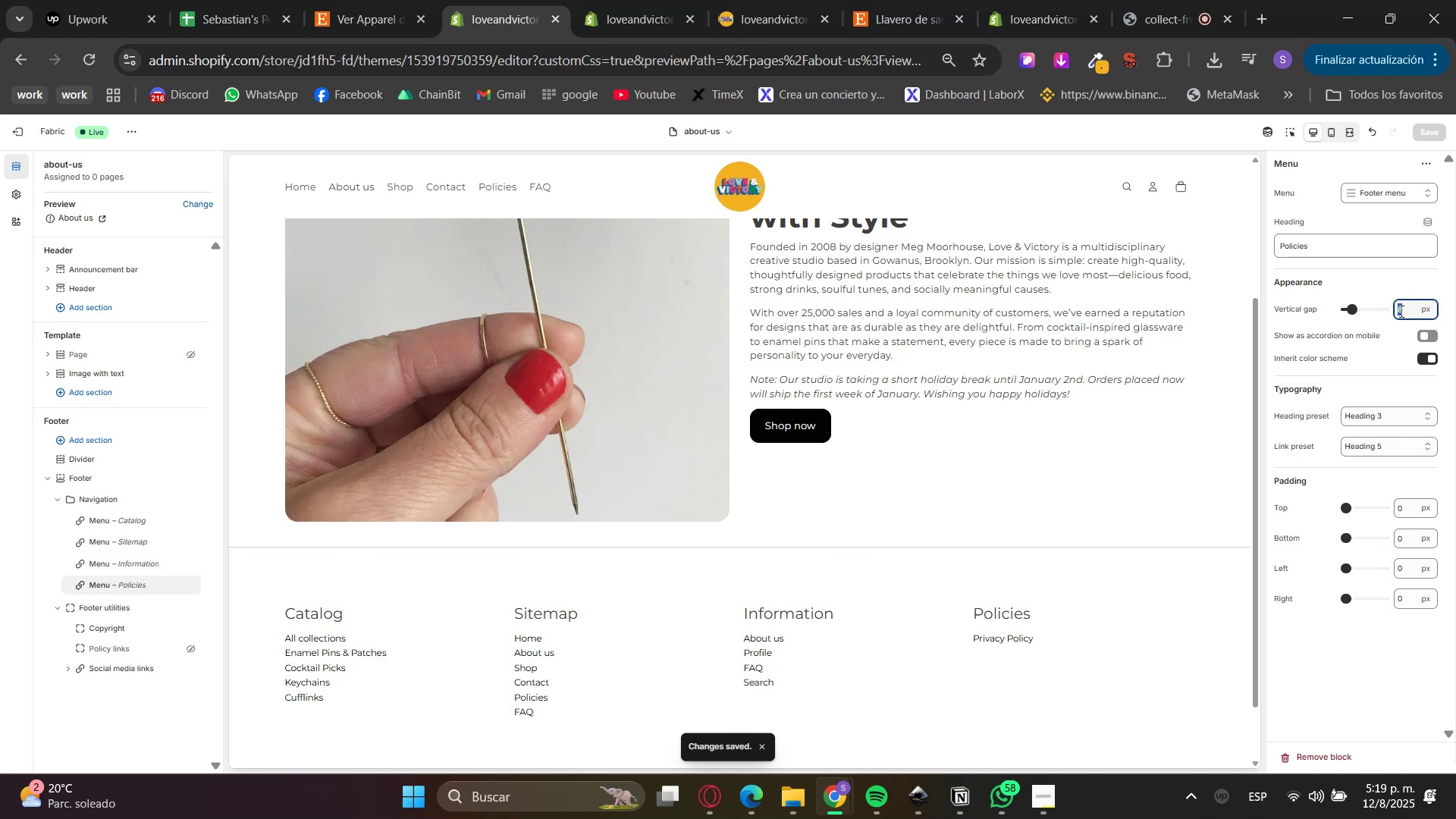 
key(Numpad0)
 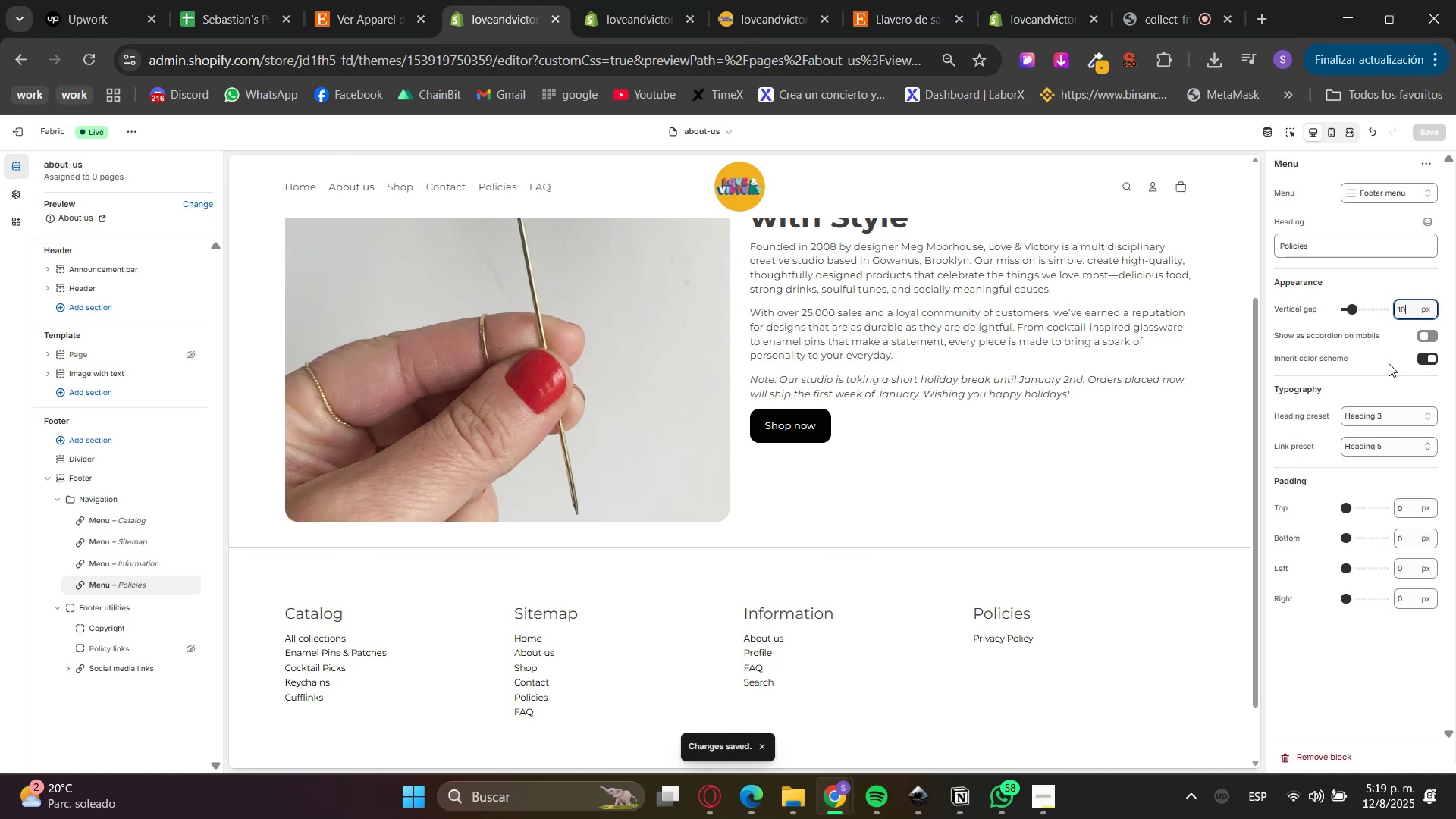 
left_click([1385, 395])
 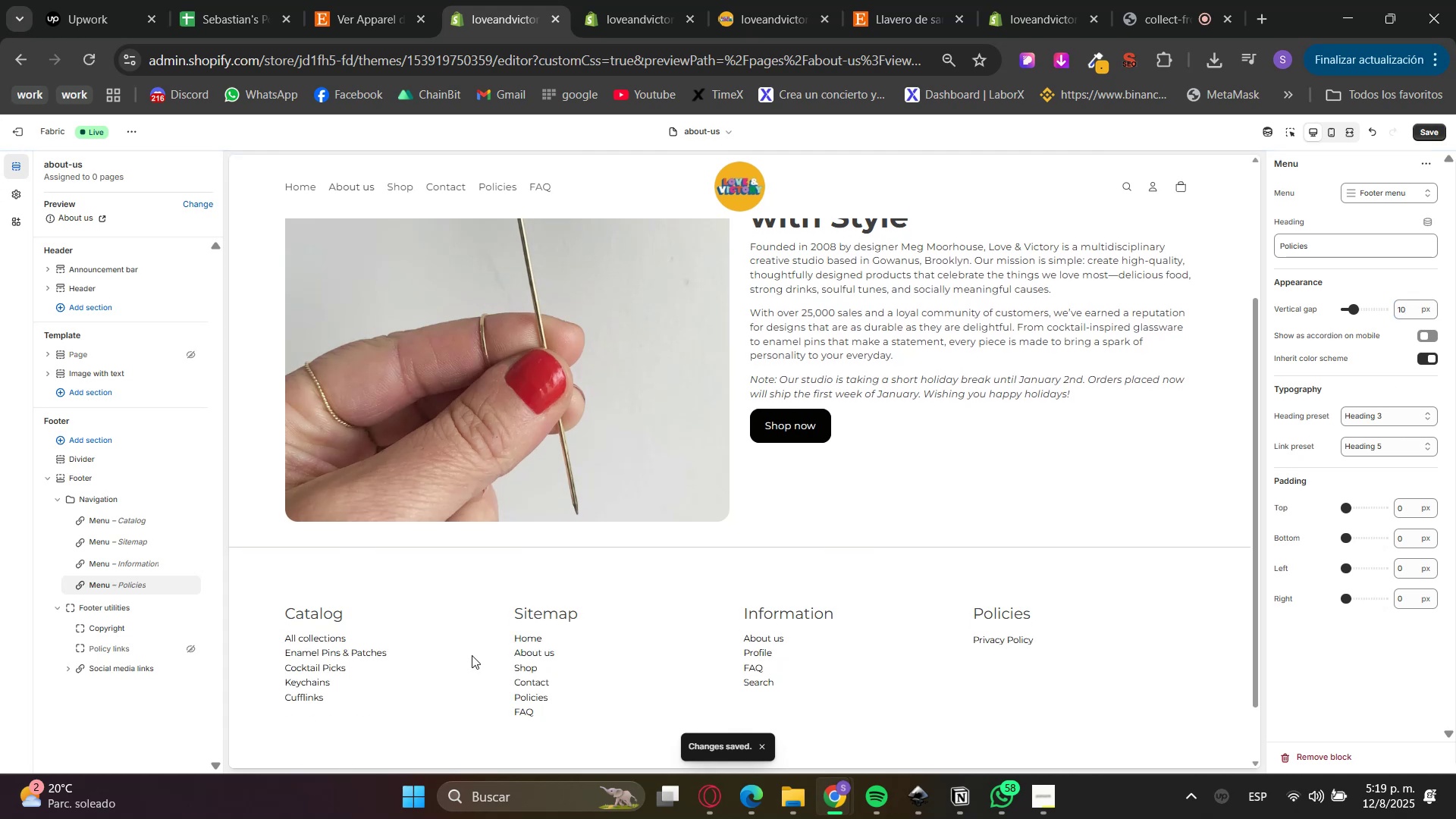 
left_click([138, 564])
 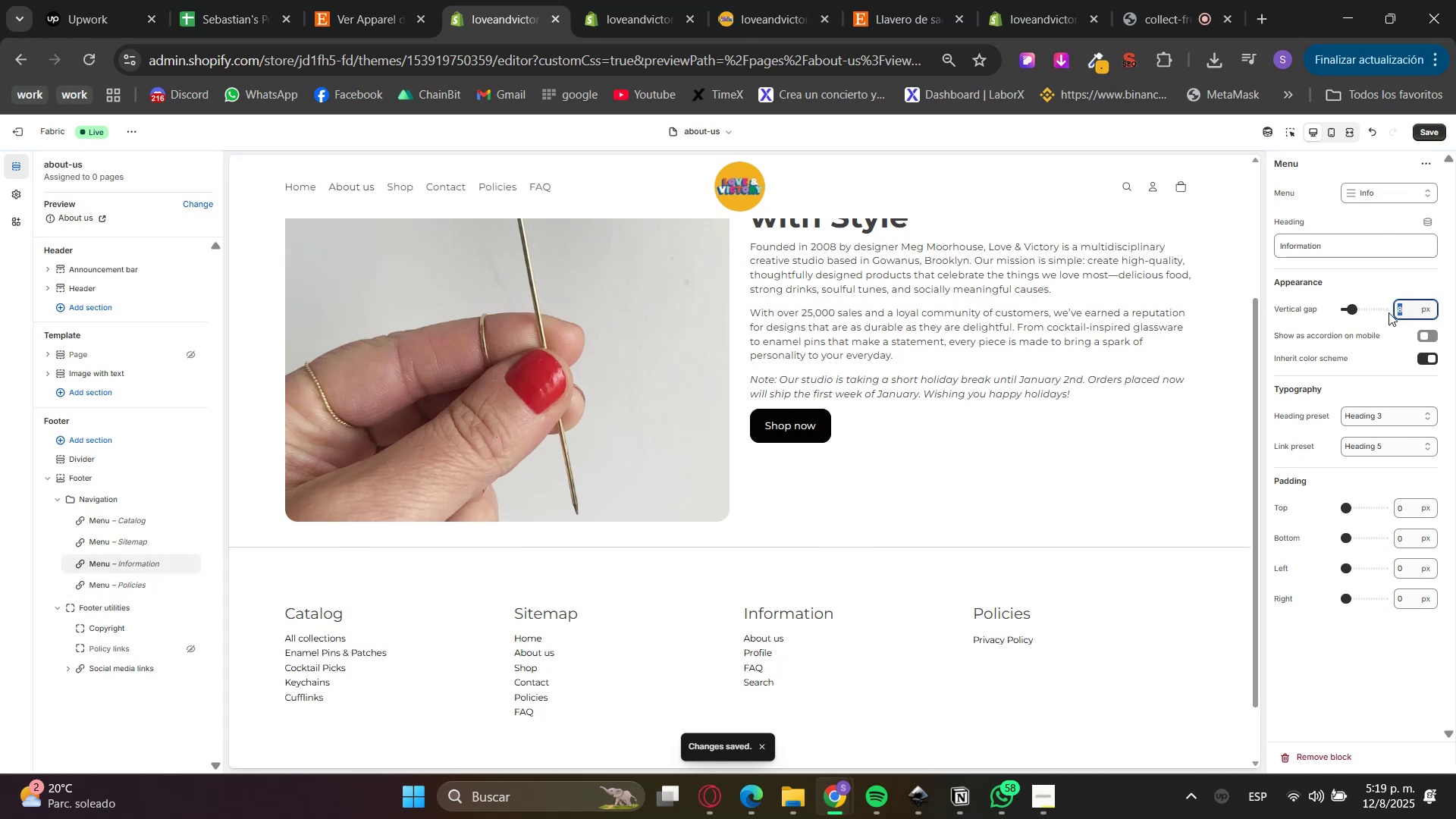 
key(Numpad1)
 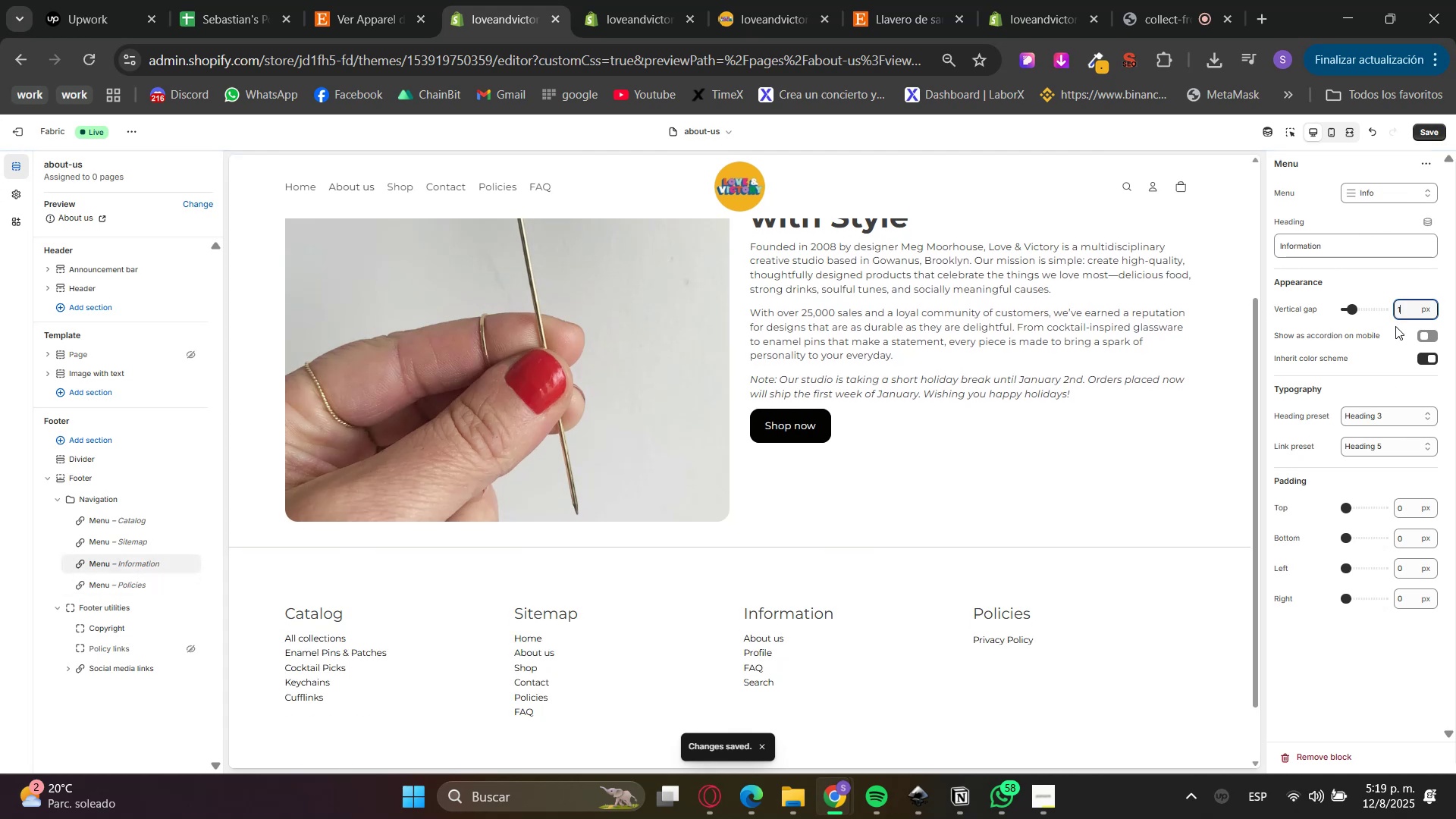 
key(Numpad5)
 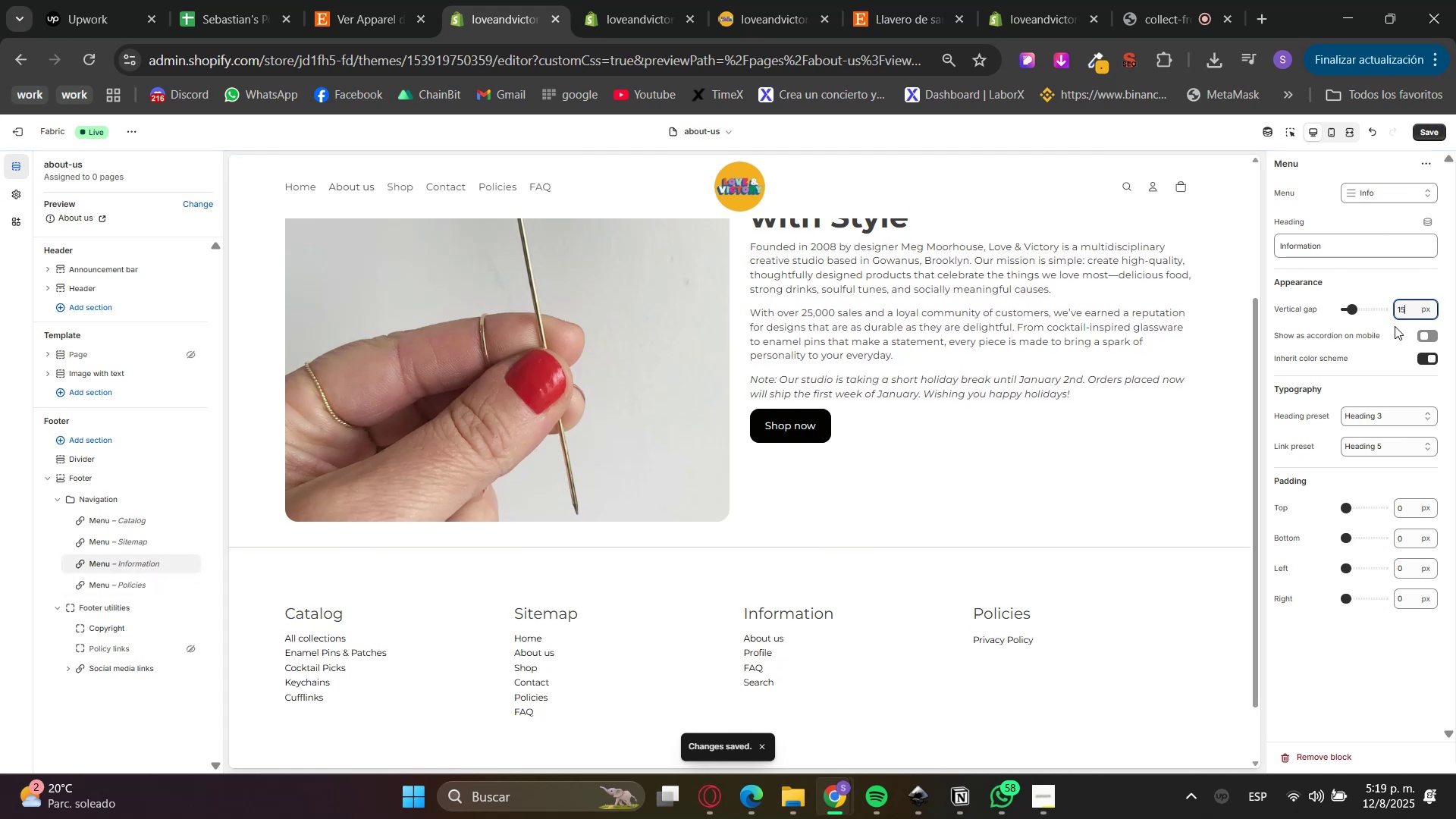 
left_click([1395, 326])
 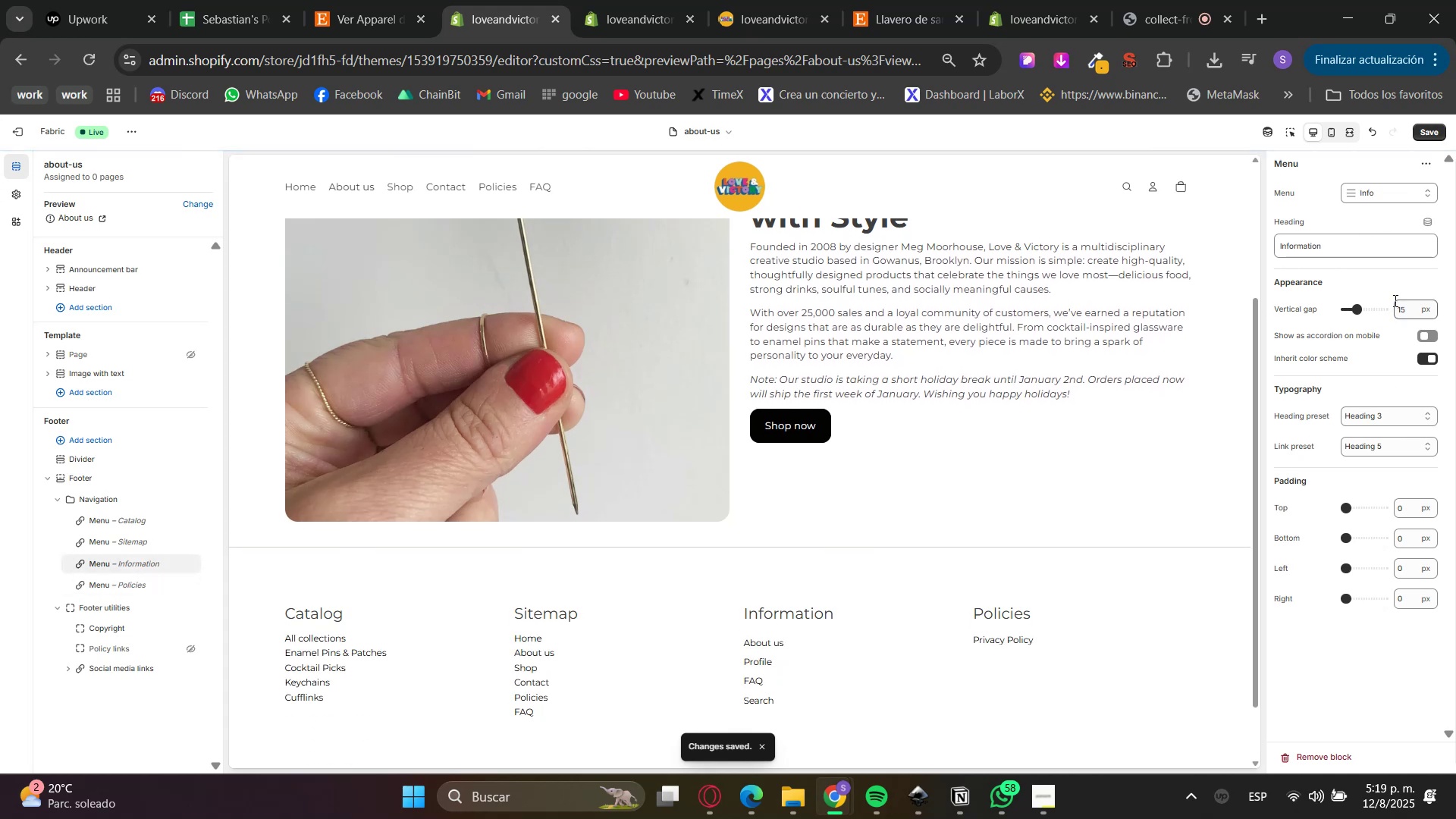 
key(Numpad1)
 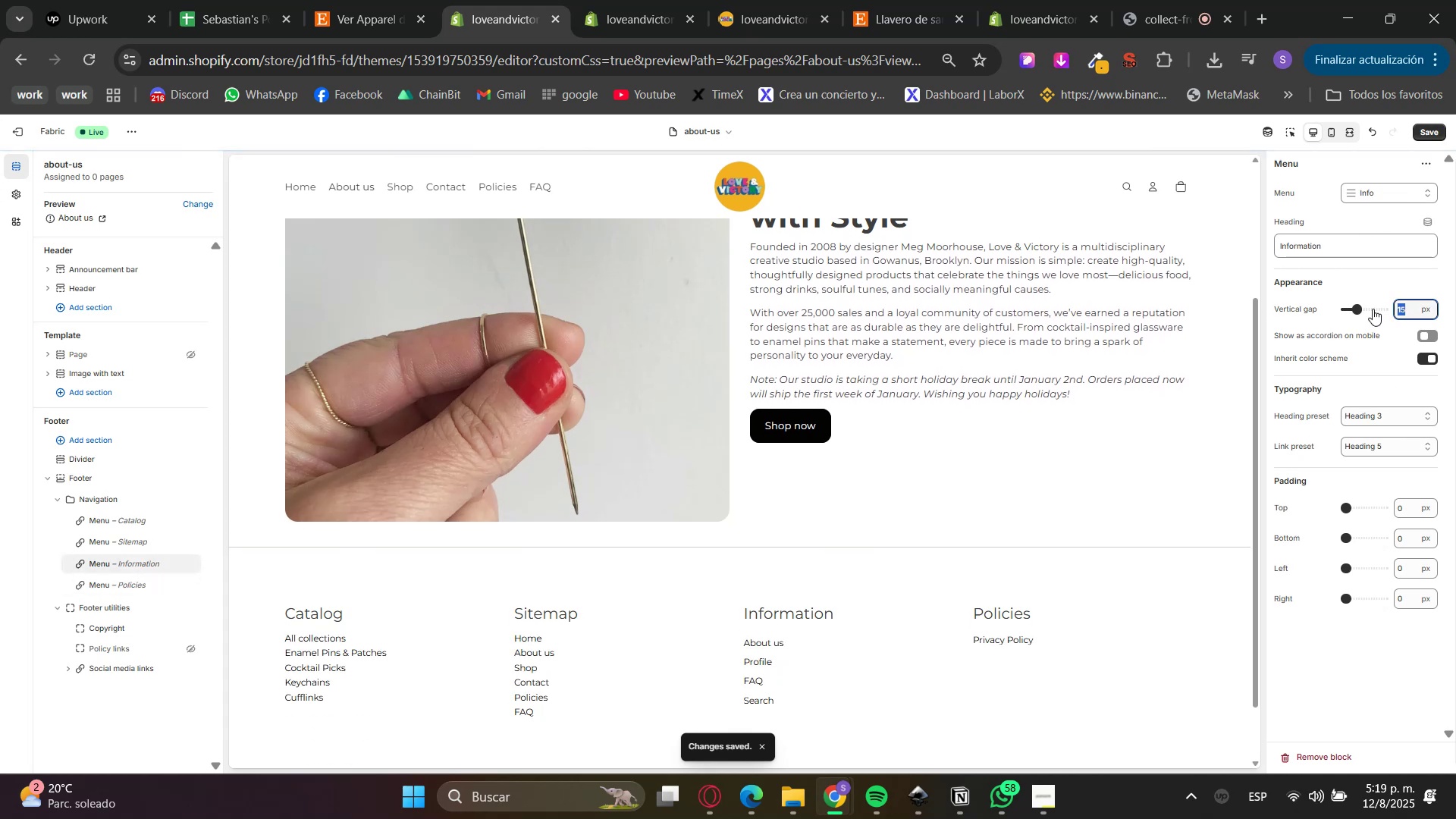 
key(Numpad2)
 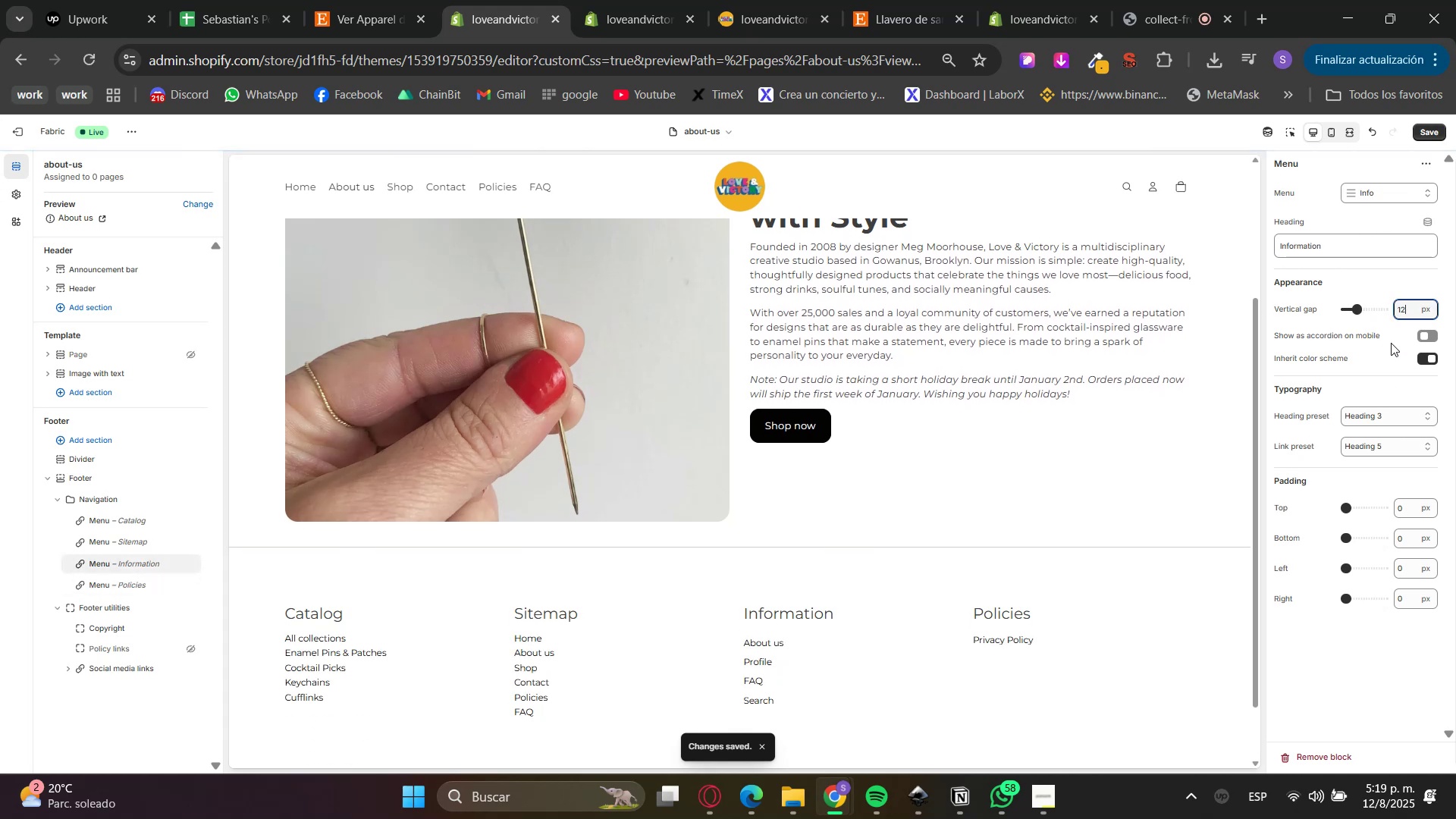 
double_click([1392, 354])
 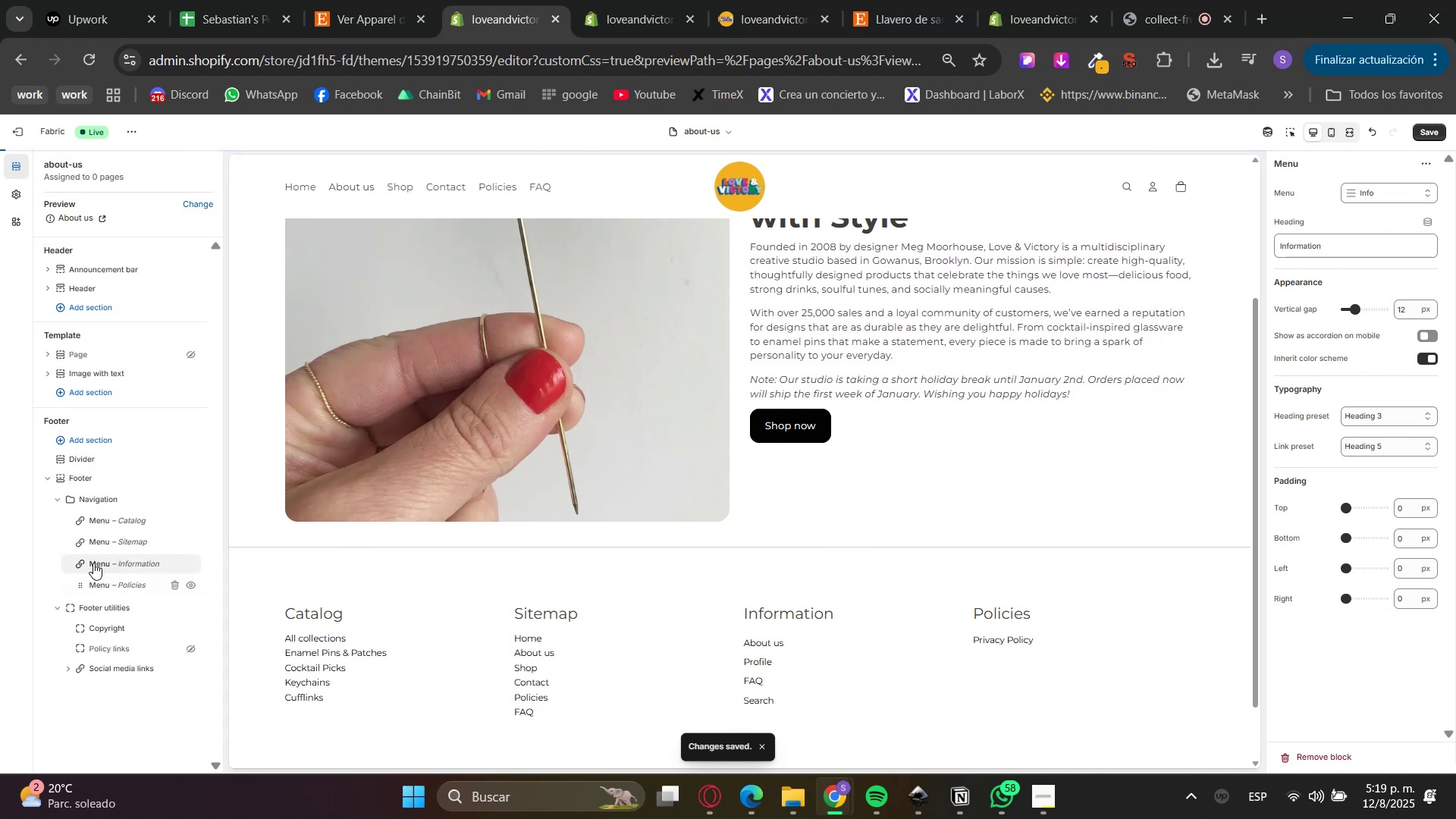 
left_click([101, 584])
 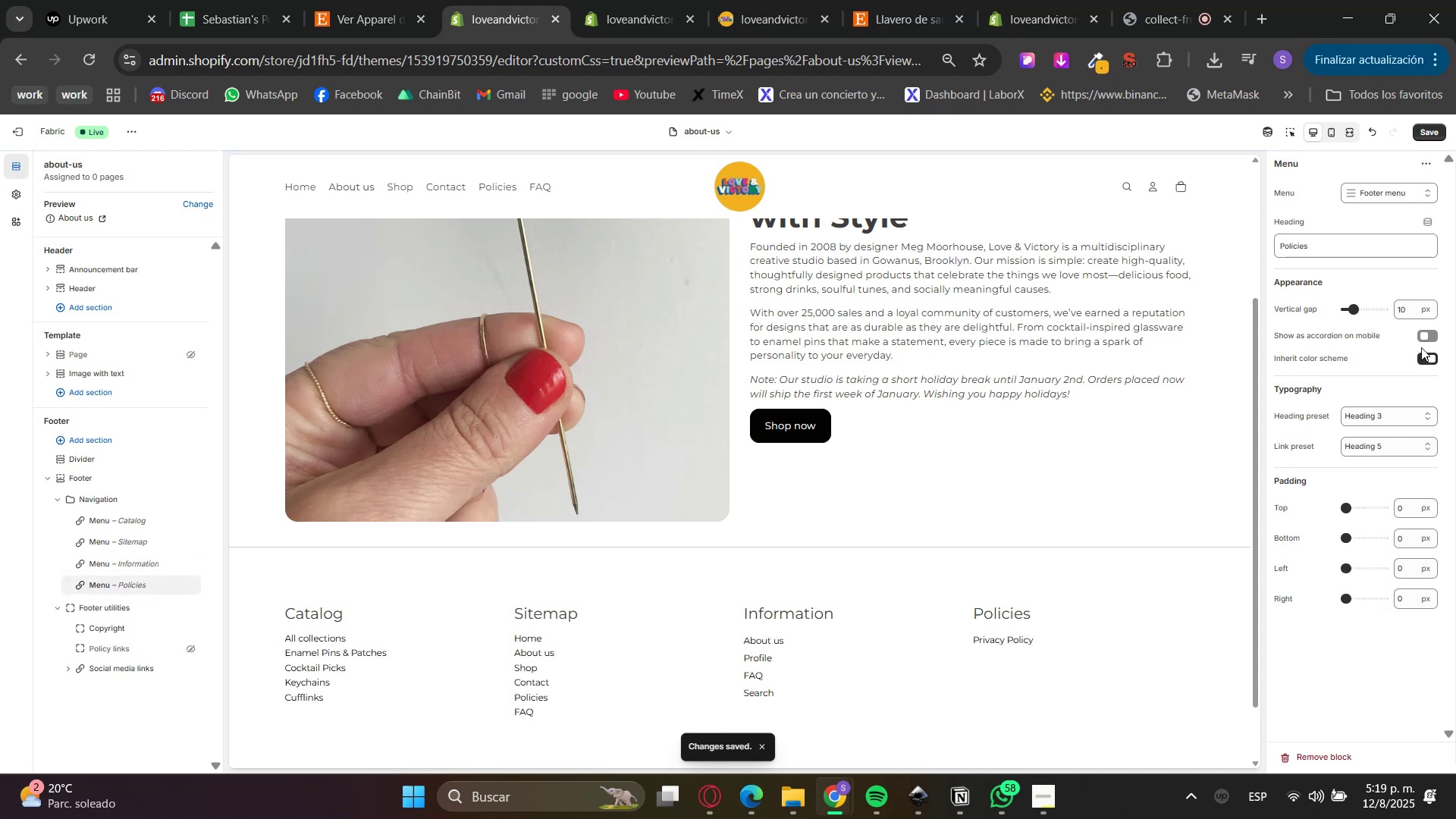 
key(Numpad1)
 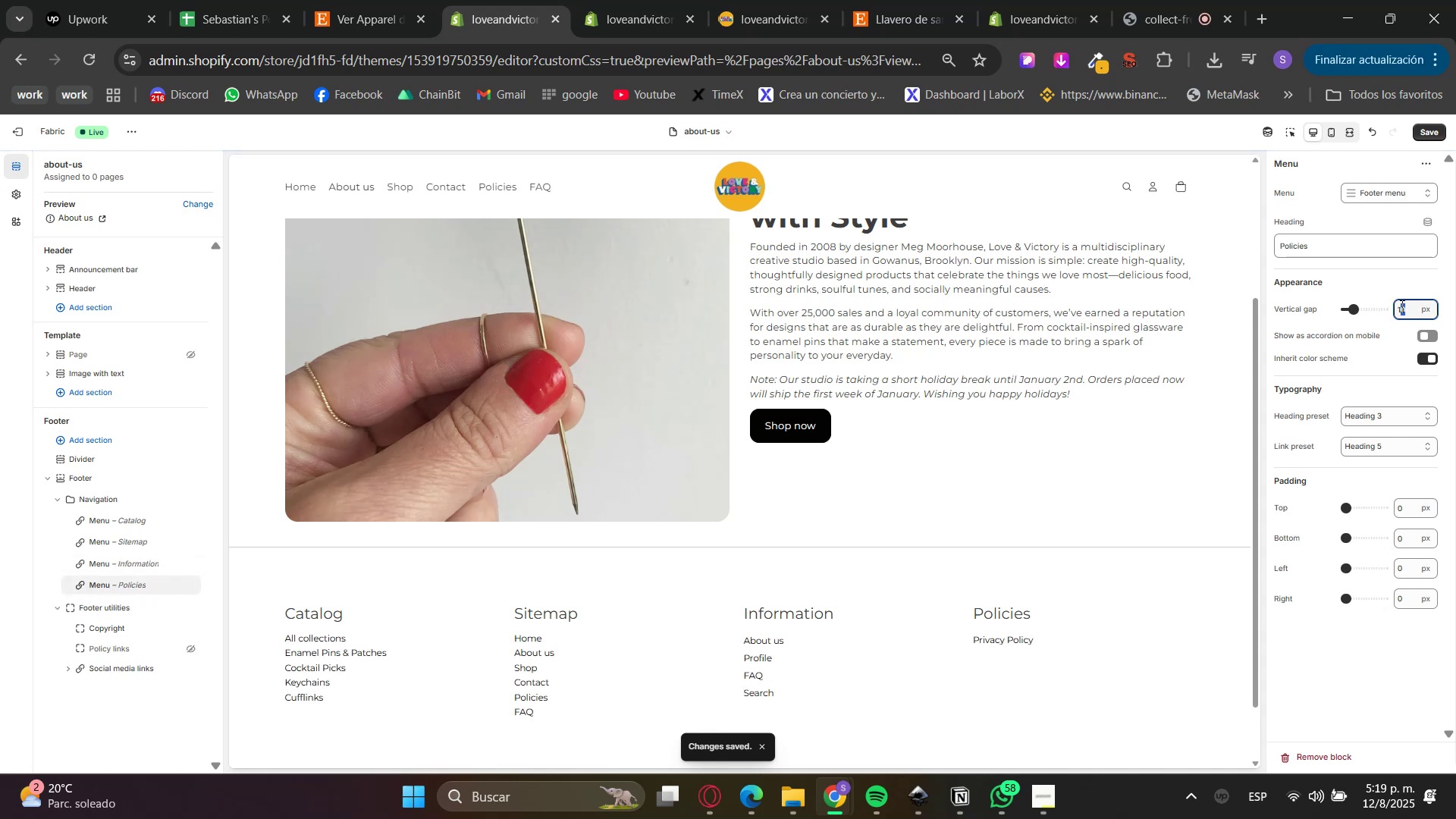 
key(Numpad2)
 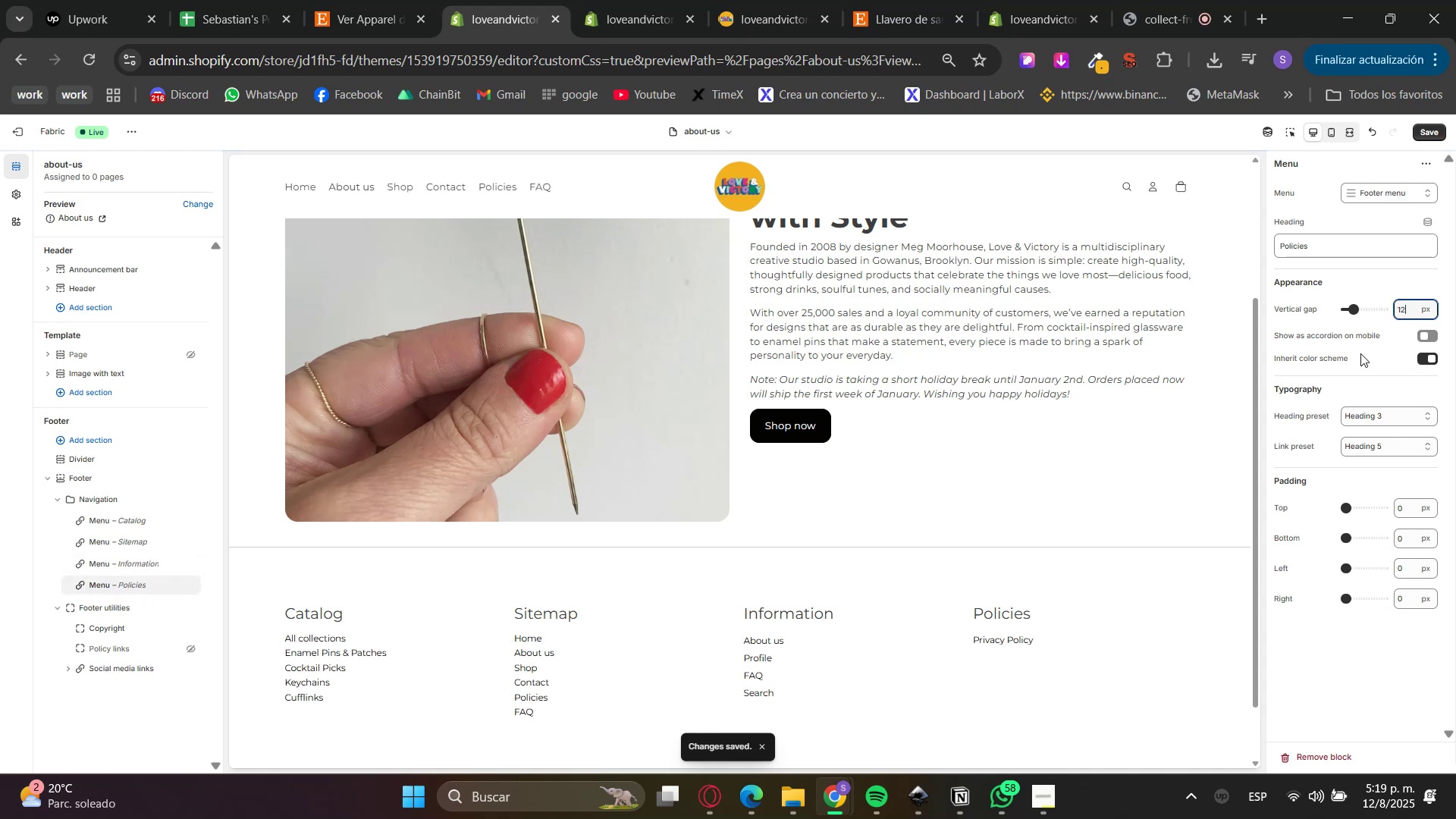 
double_click([1366, 375])
 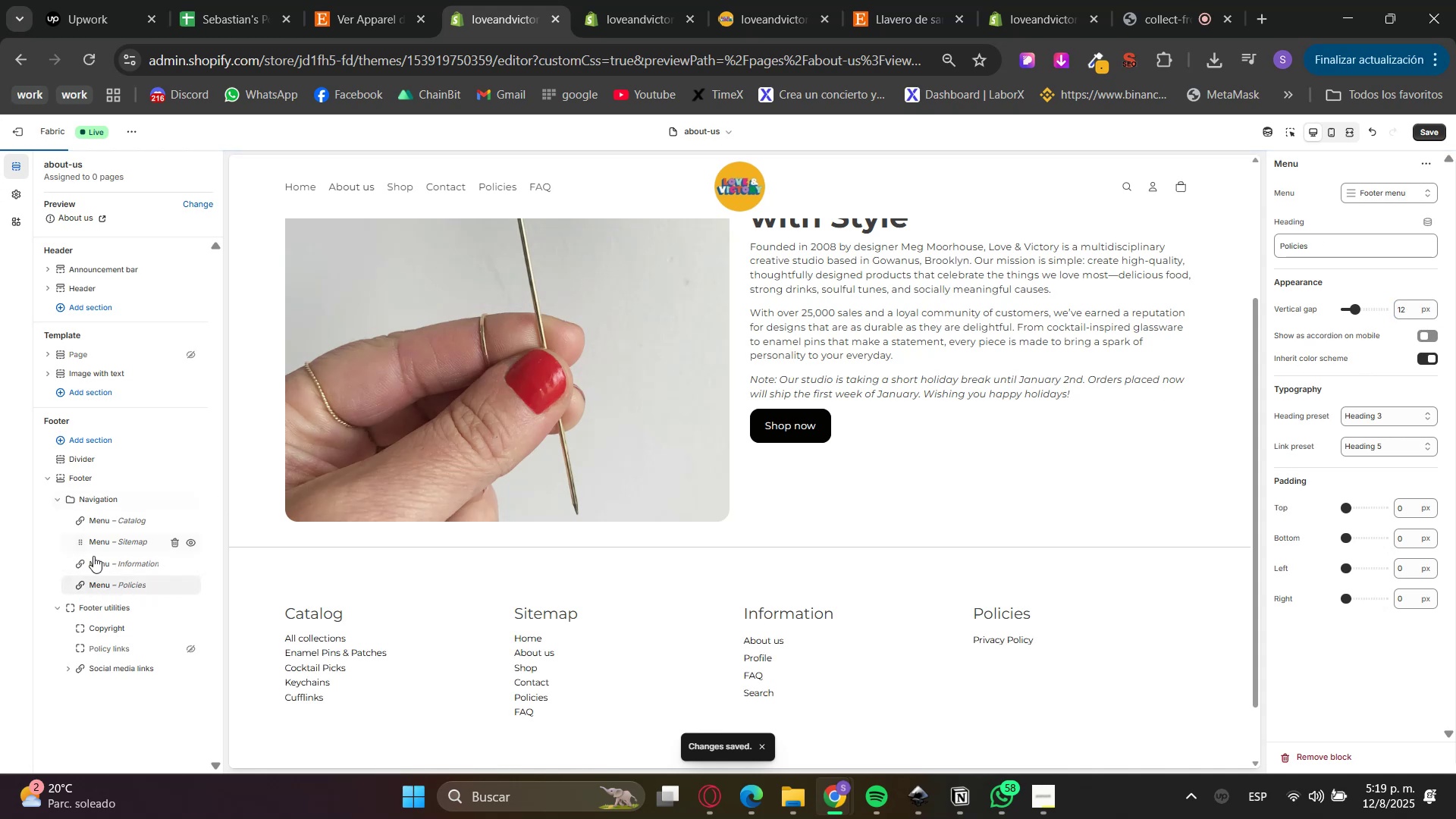 
left_click([102, 546])
 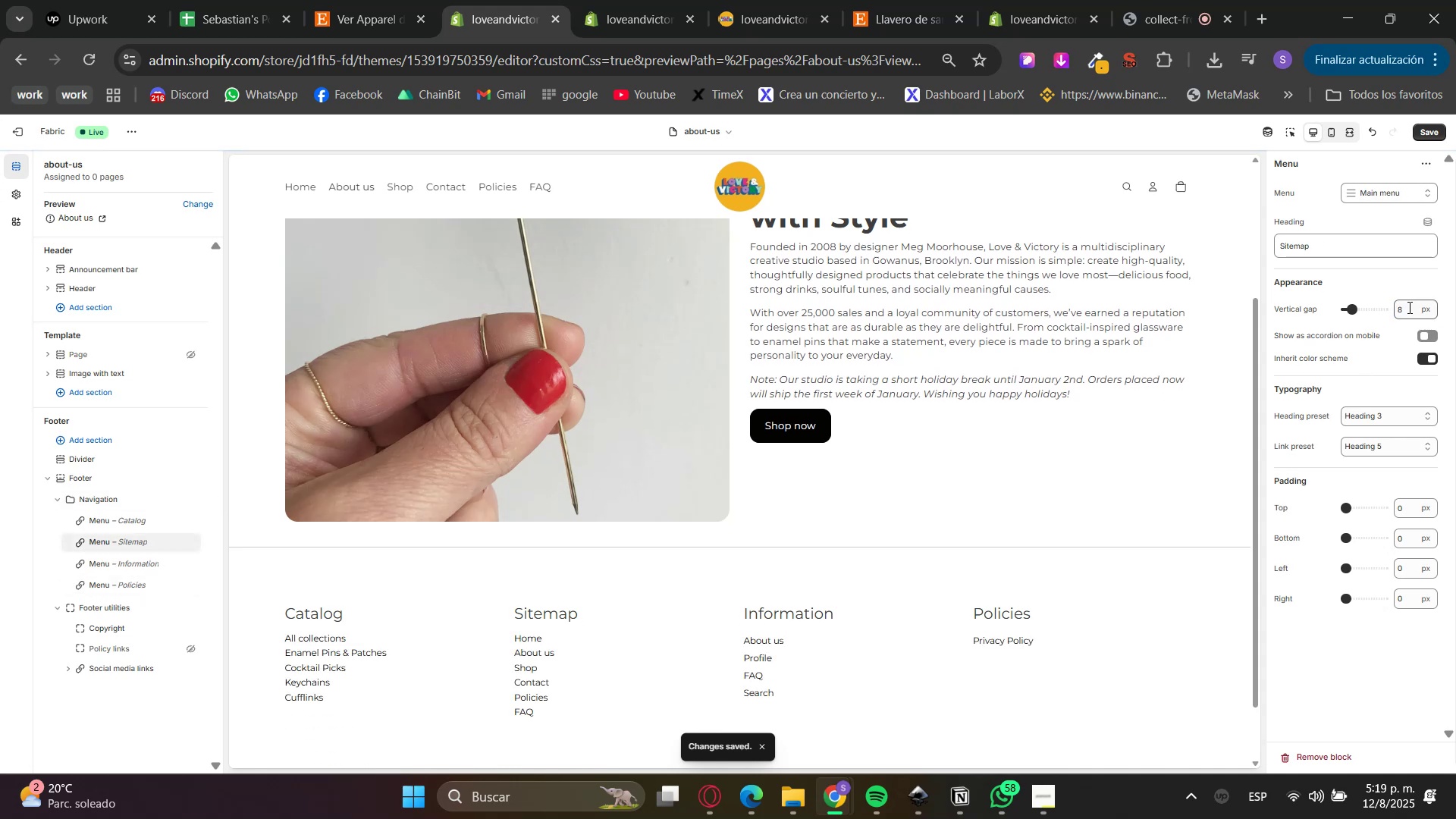 
key(Numpad1)
 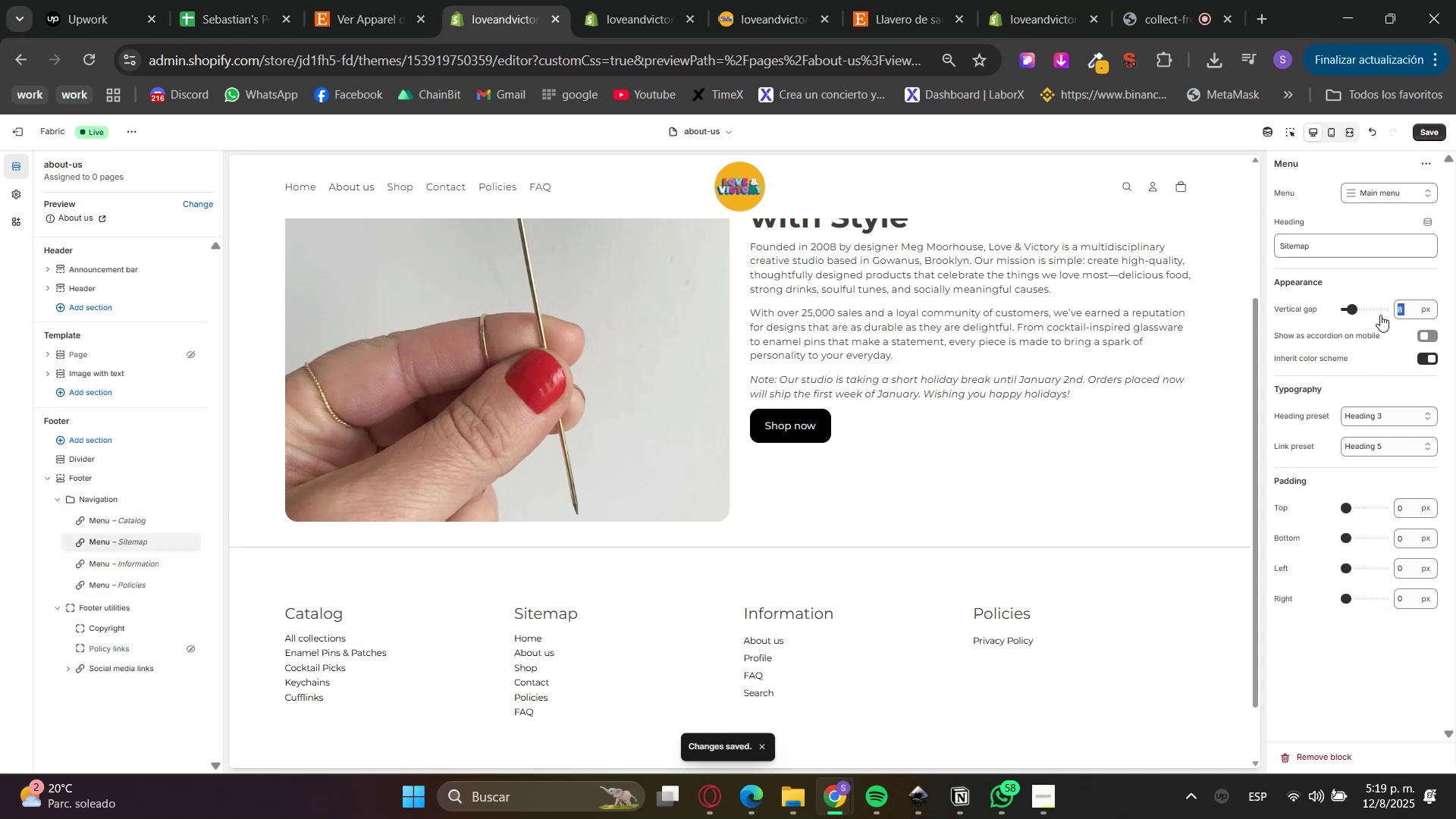 
key(Numpad2)
 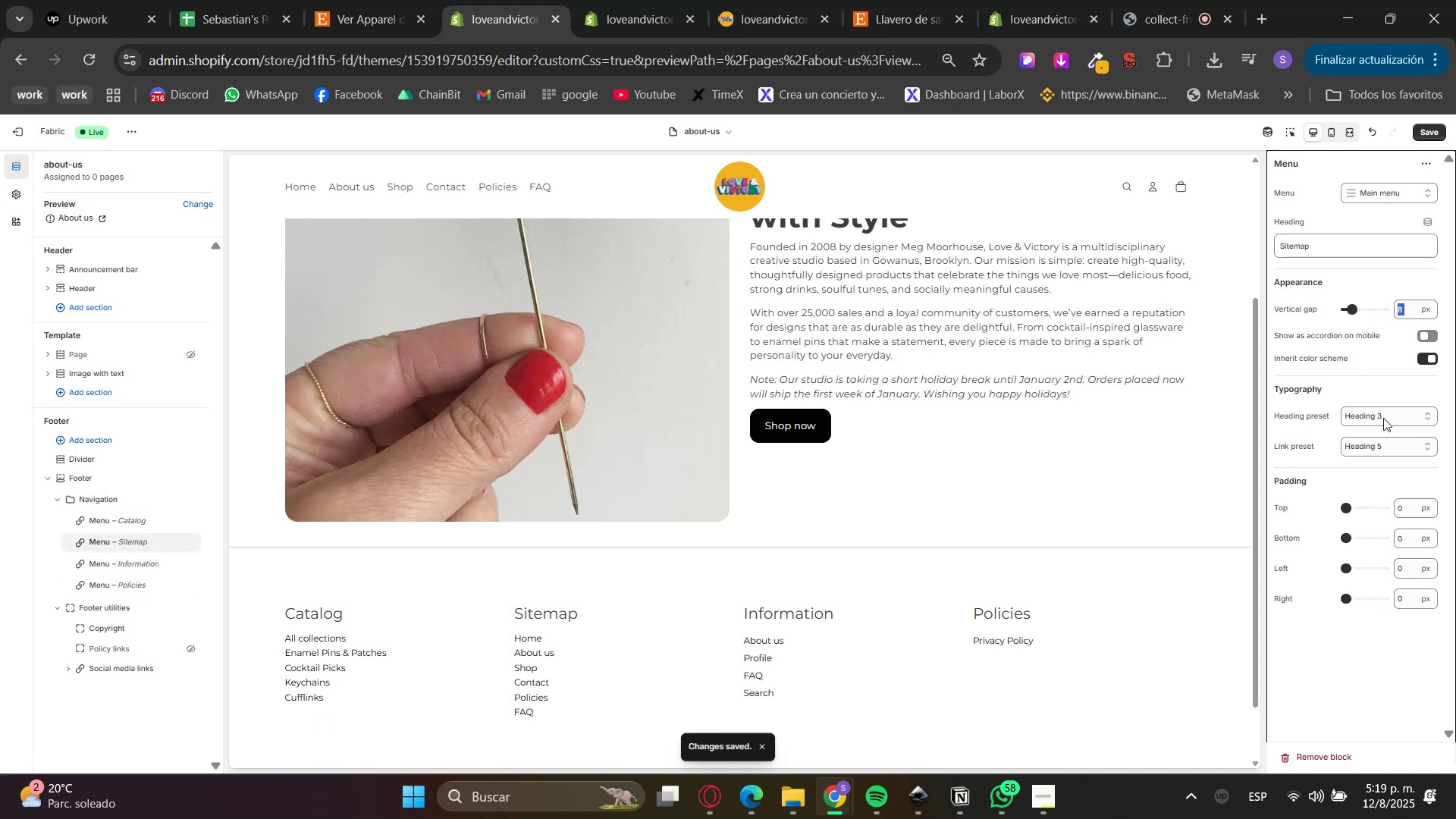 
double_click([1389, 426])
 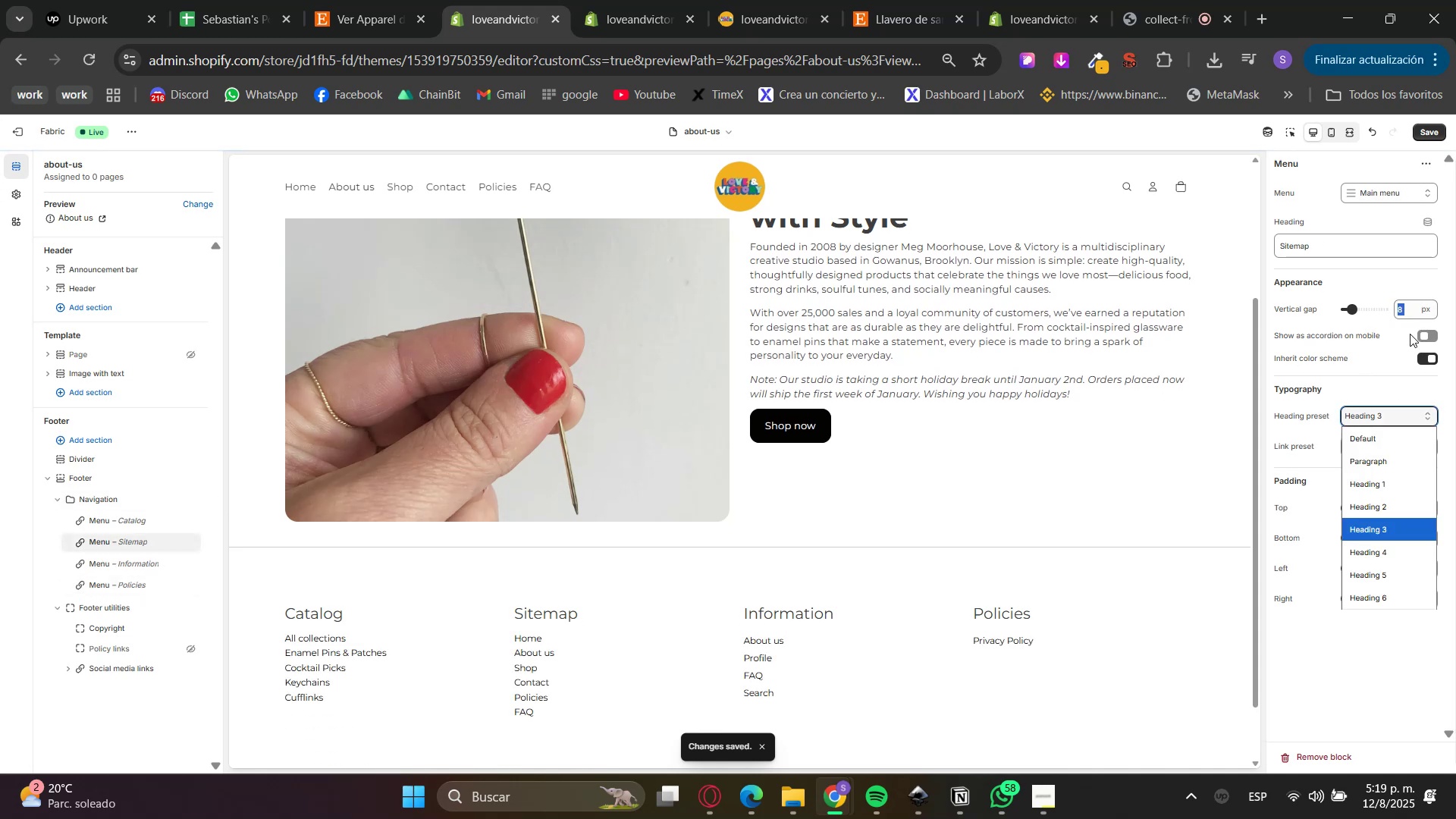 
triple_click([1410, 313])
 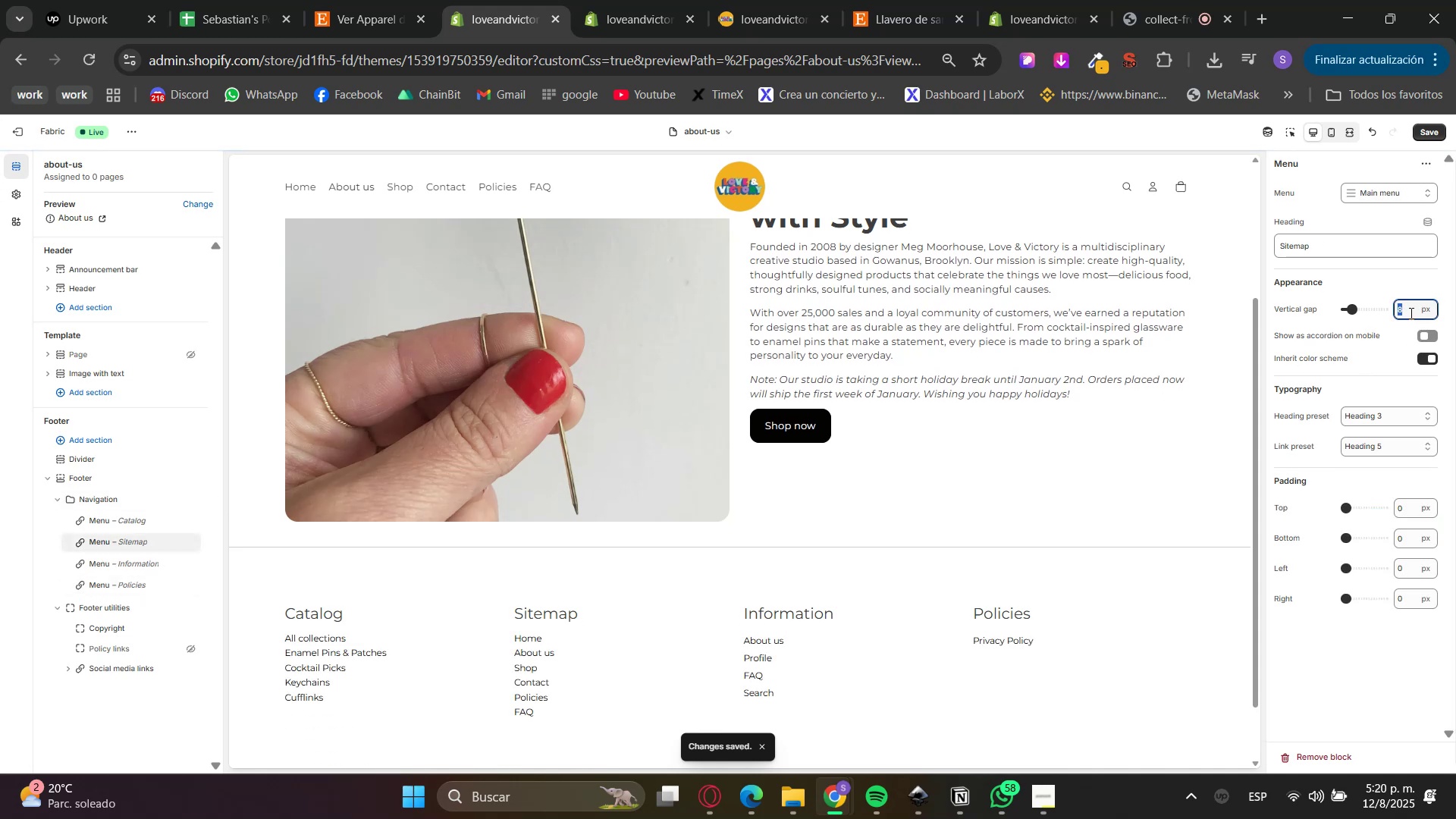 
triple_click([1410, 313])
 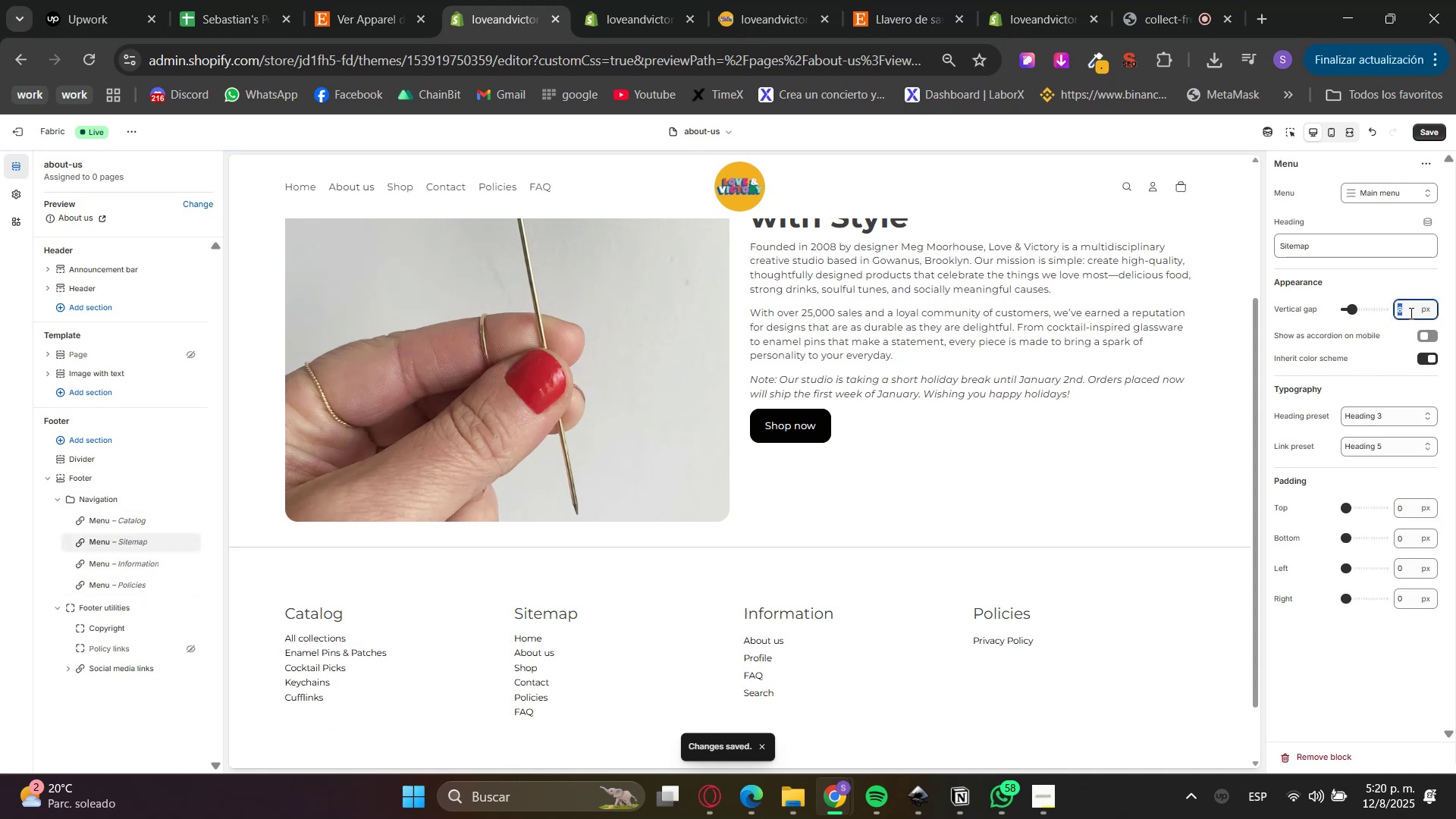 
key(Numpad1)
 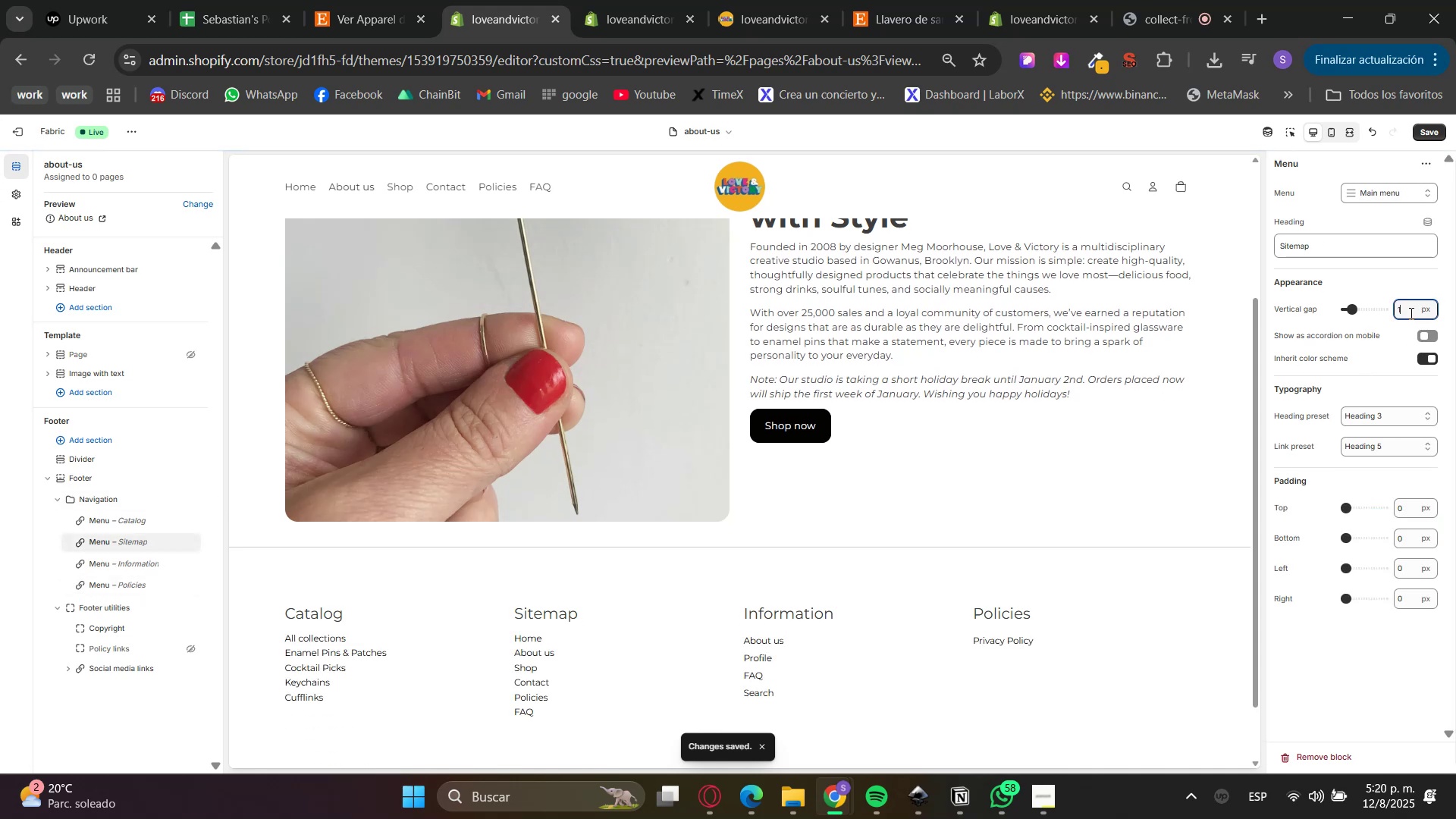 
key(Numpad2)
 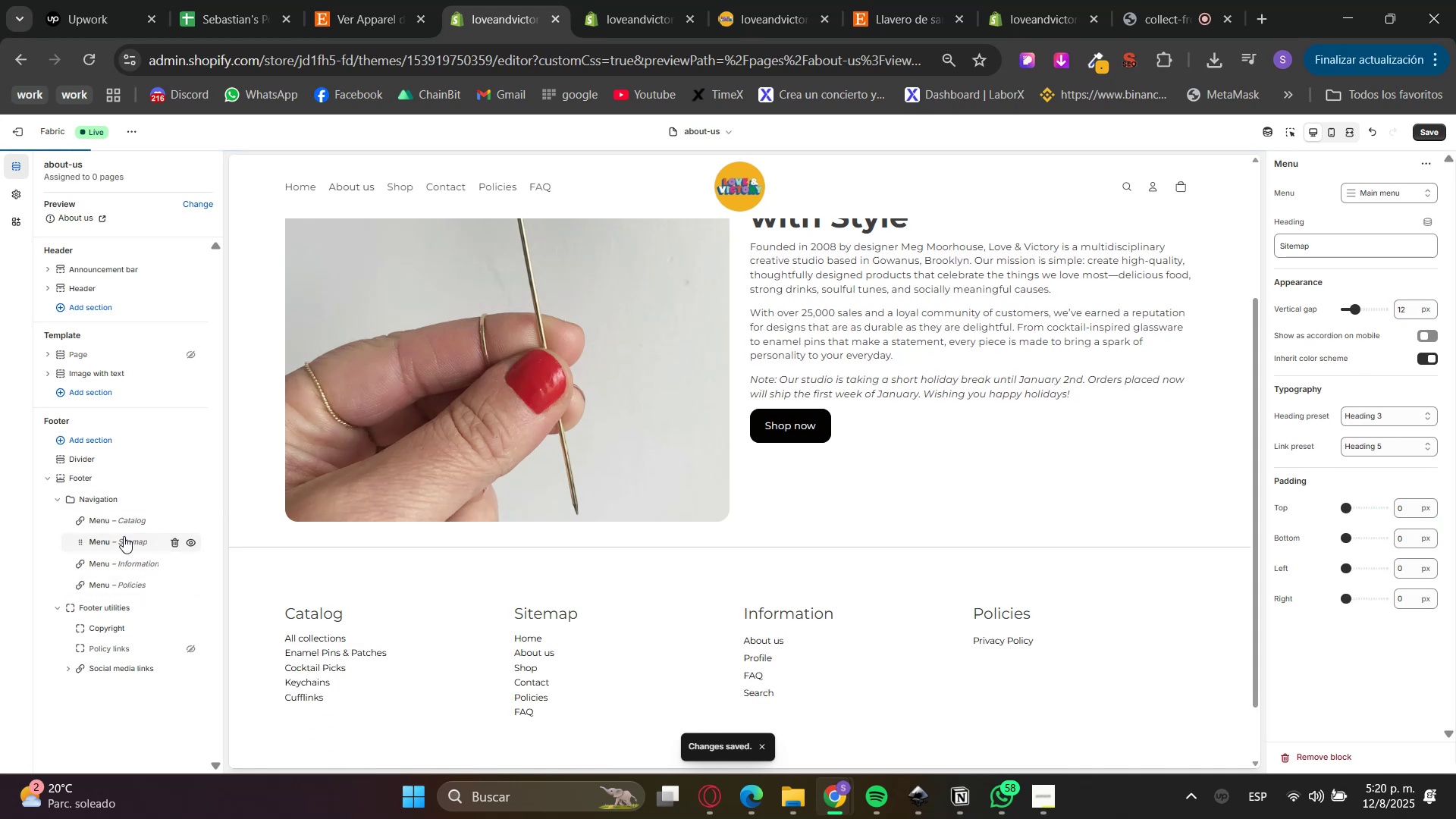 
left_click([117, 522])
 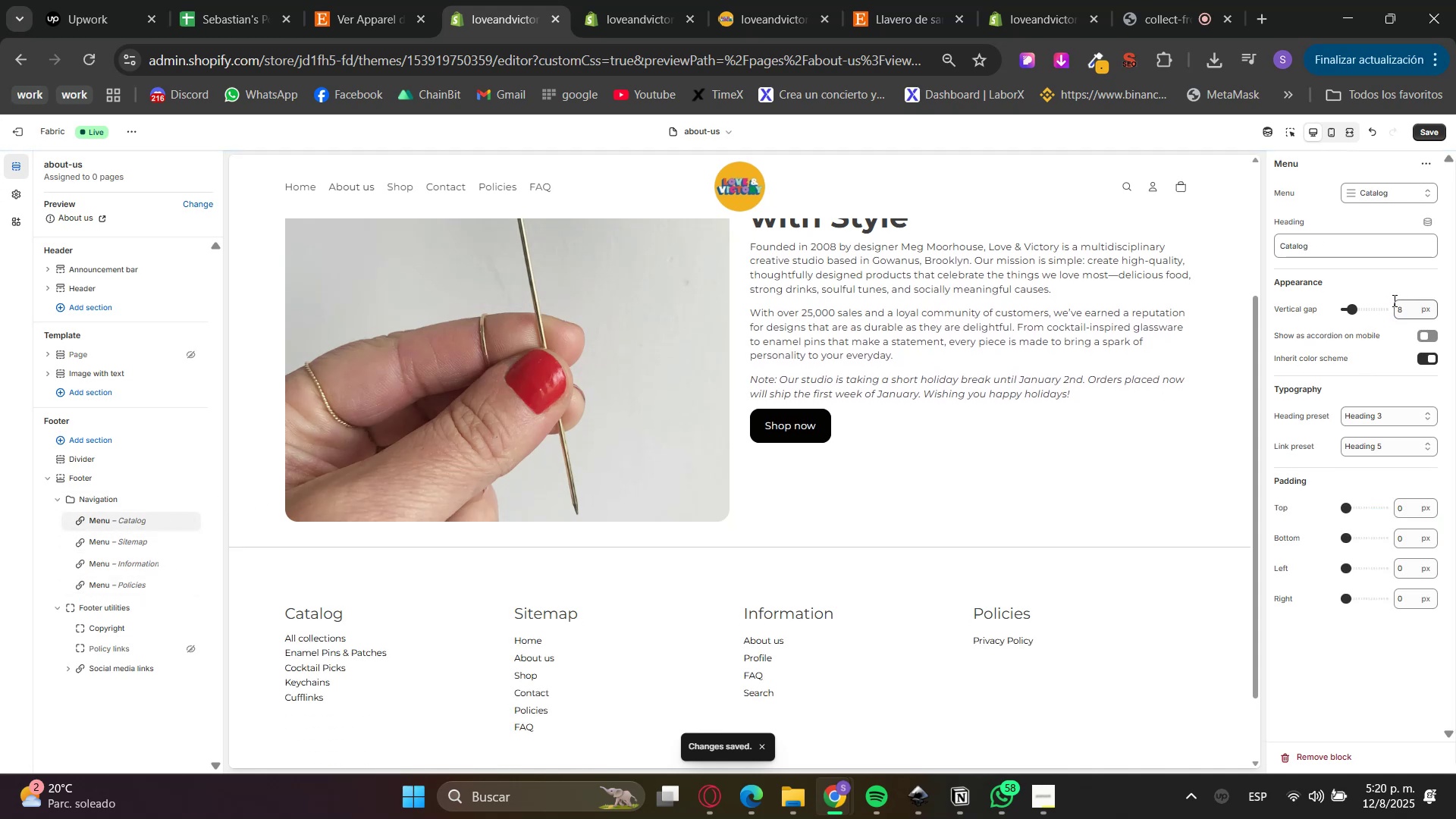 
key(Numpad1)
 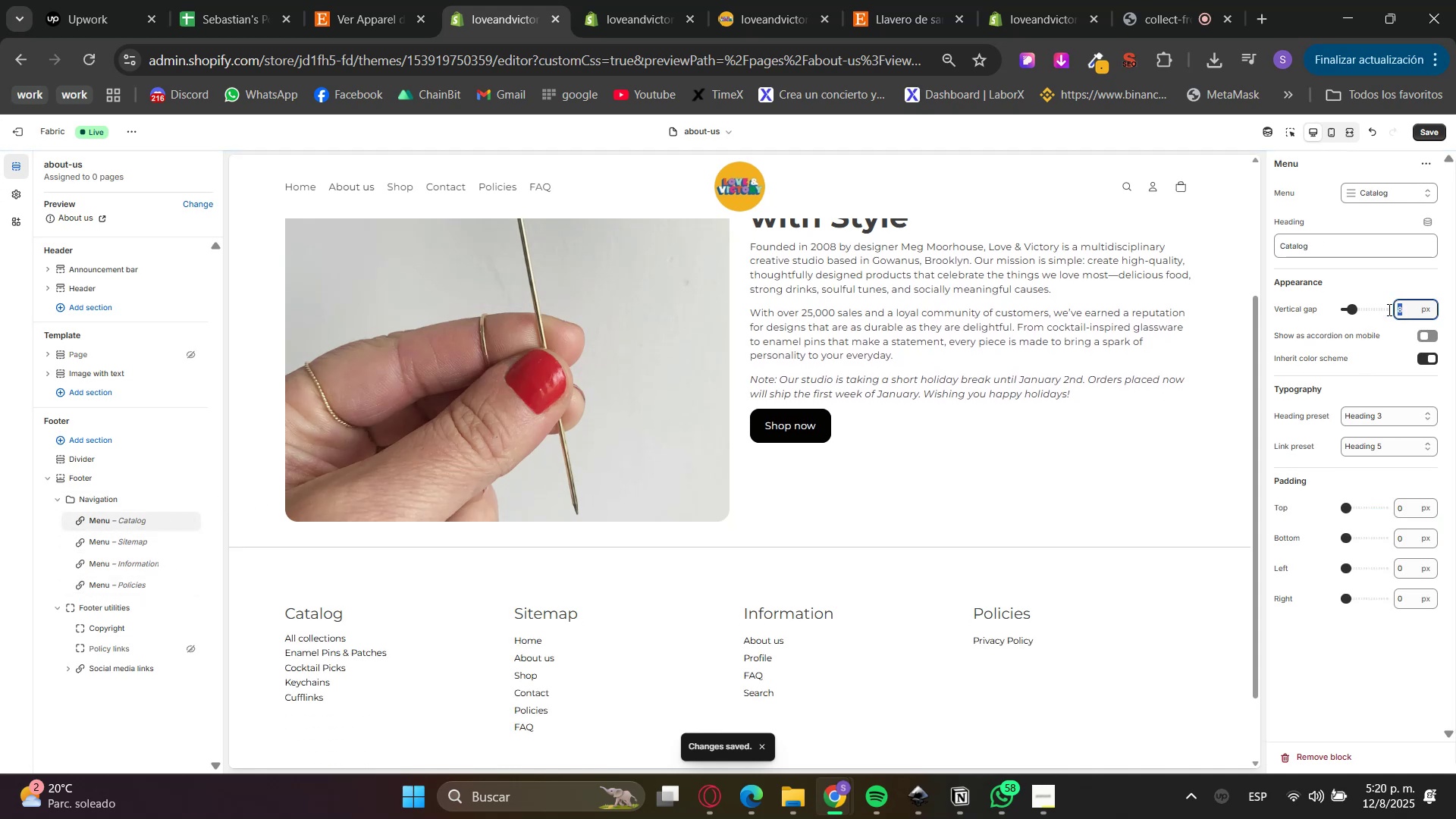 
key(Numpad2)
 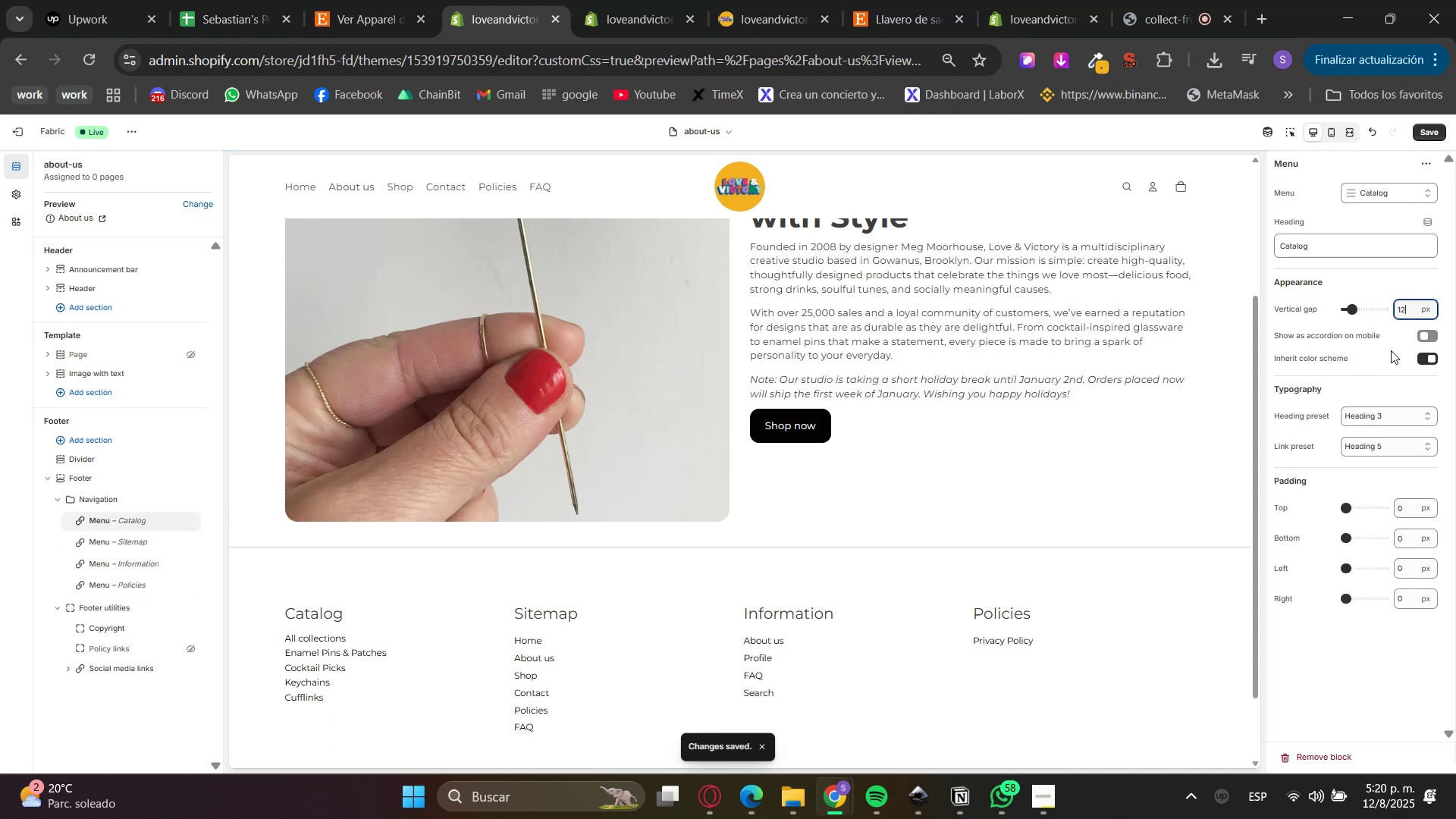 
double_click([1392, 350])
 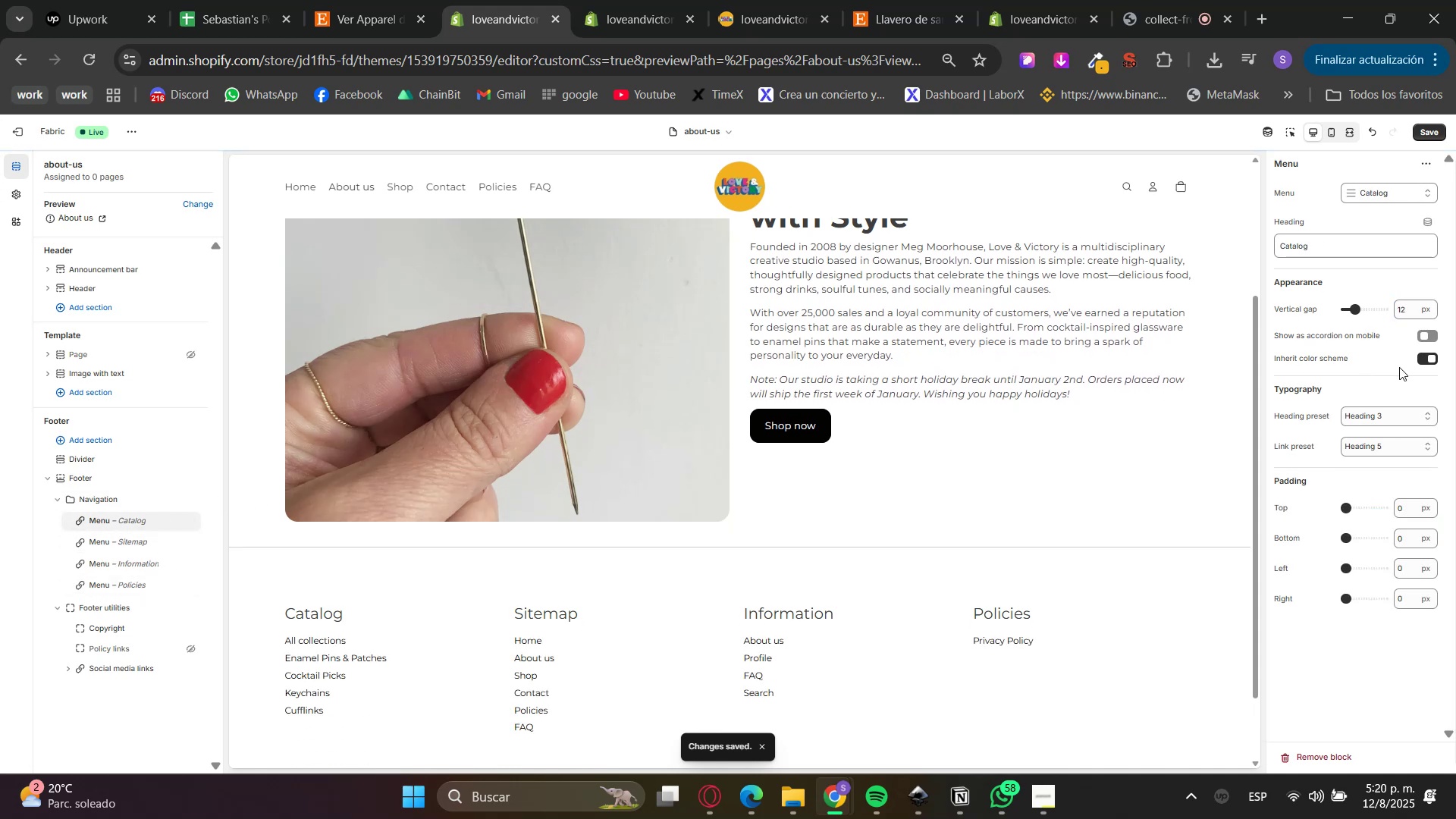 
left_click([1429, 359])
 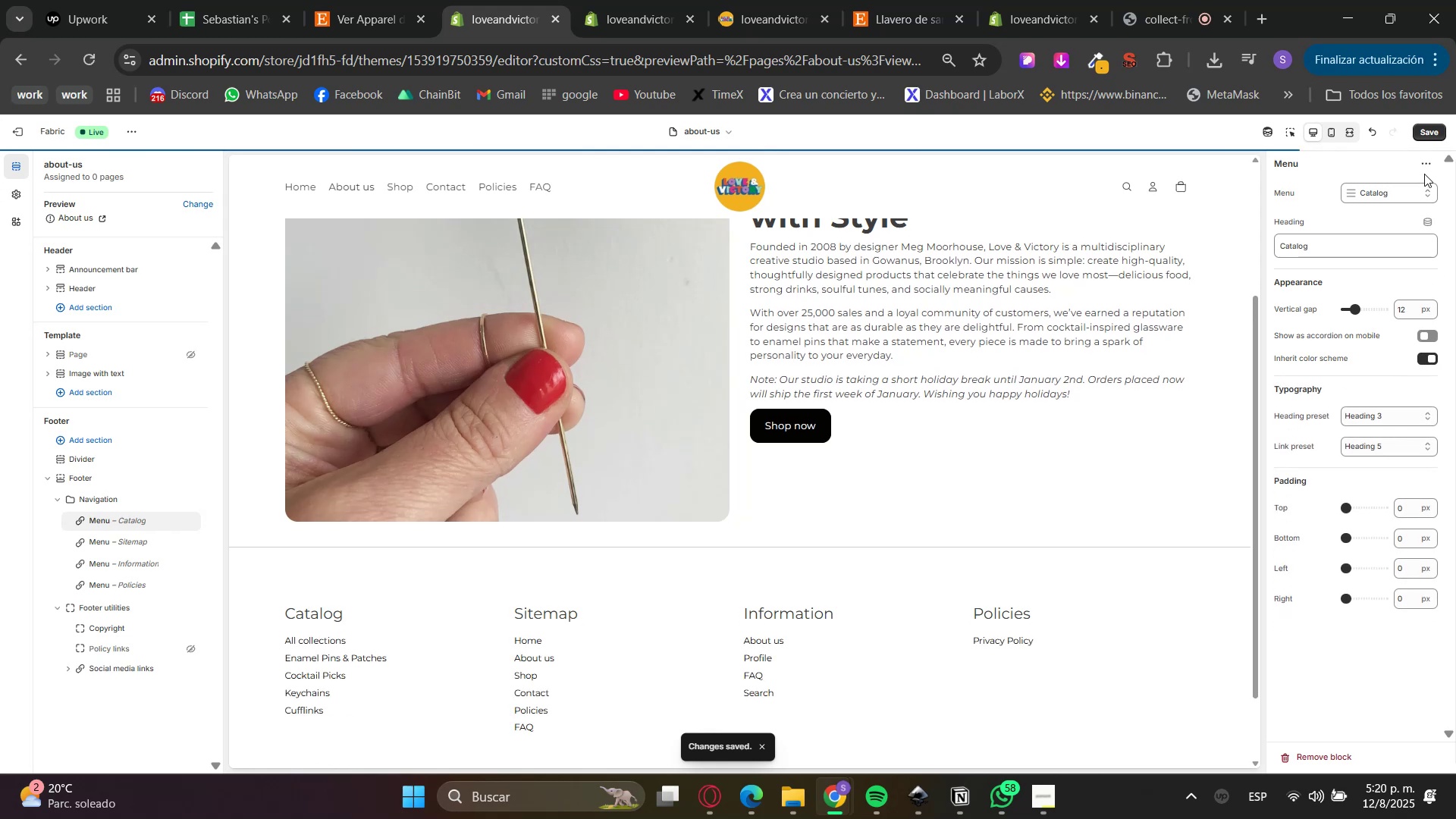 
scroll: coordinate [1161, 393], scroll_direction: down, amount: 3.0
 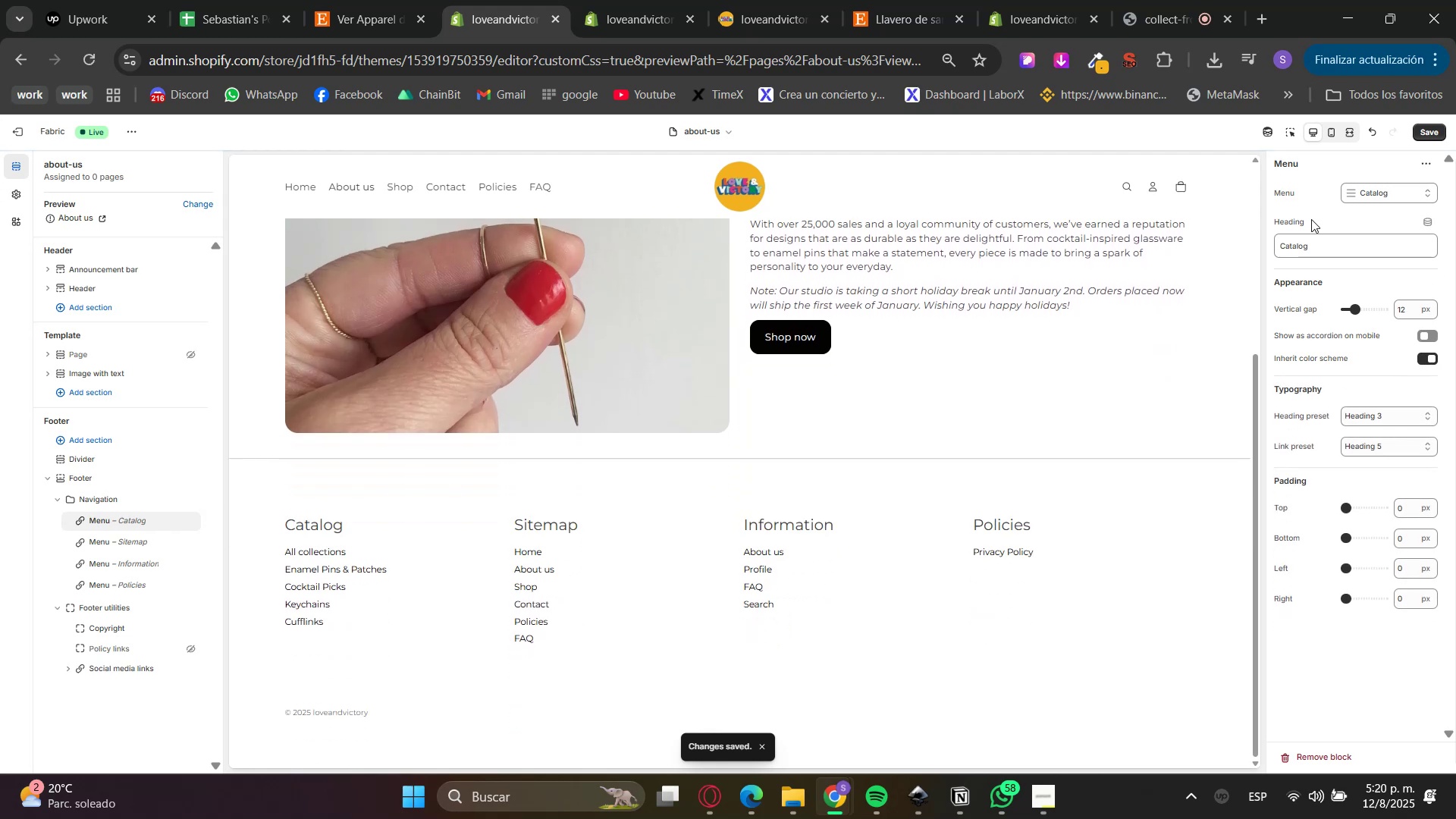 
left_click([1430, 137])
 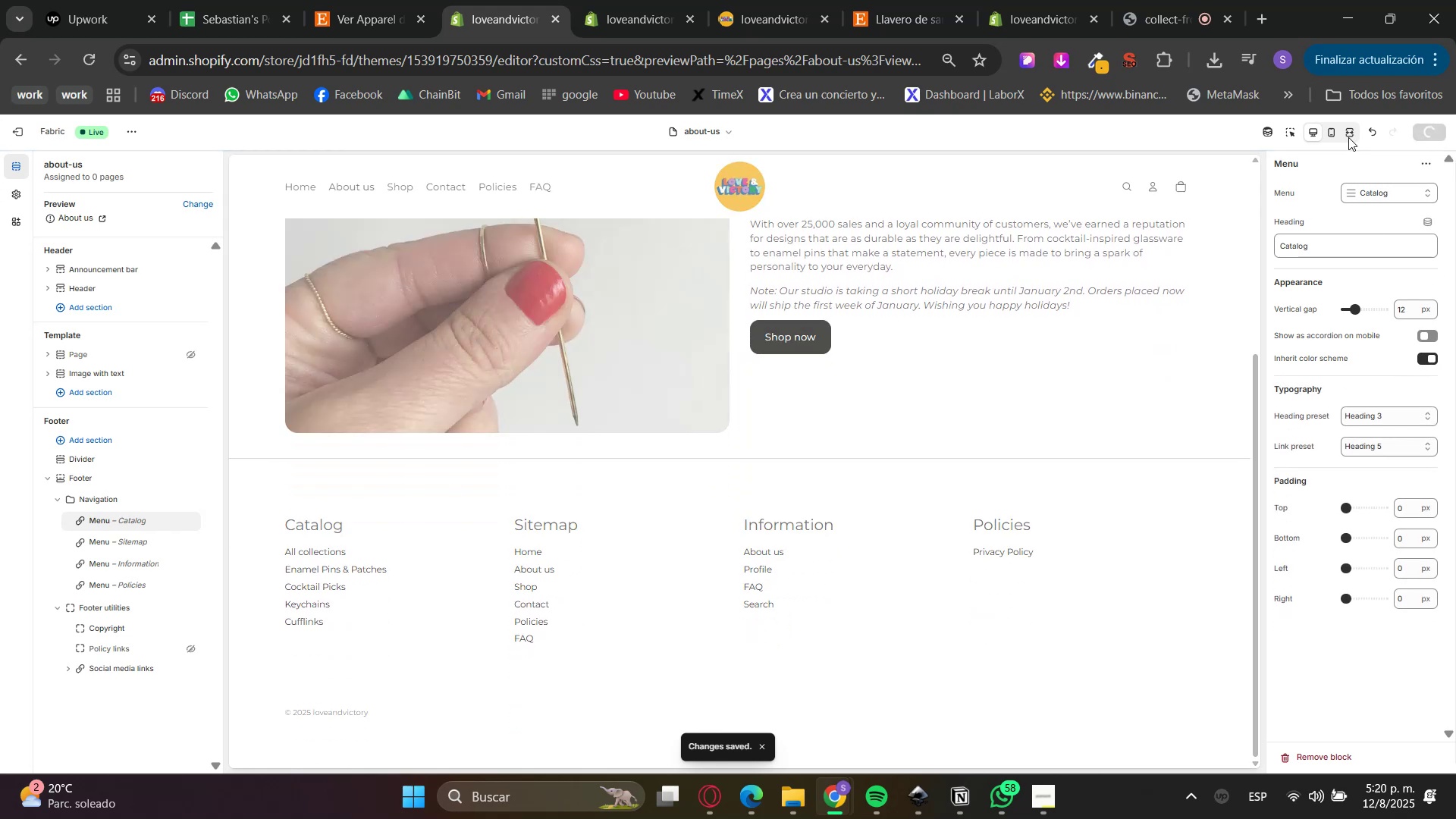 
mouse_move([995, 187])
 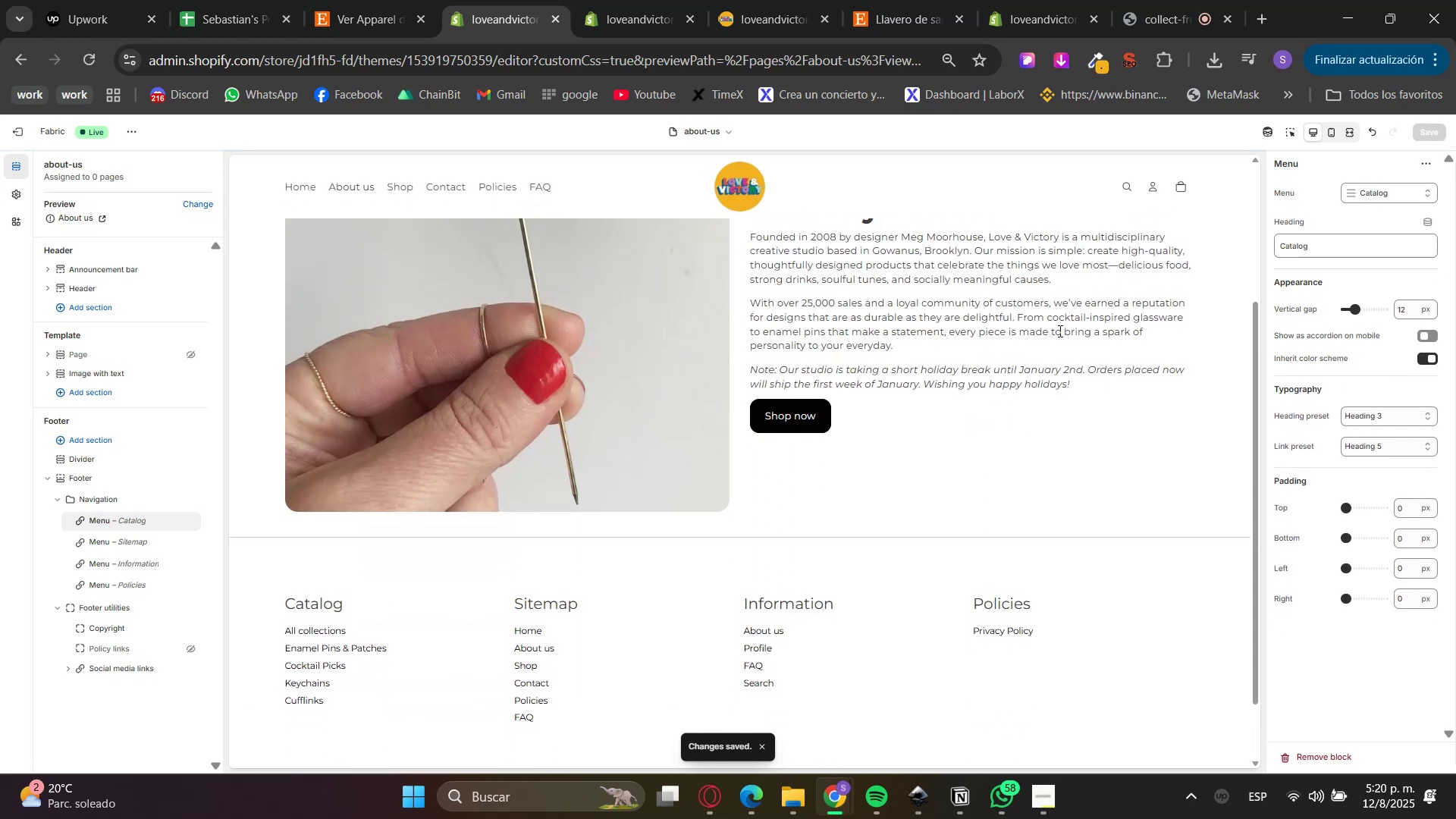 
scroll: coordinate [1021, 355], scroll_direction: up, amount: 4.0
 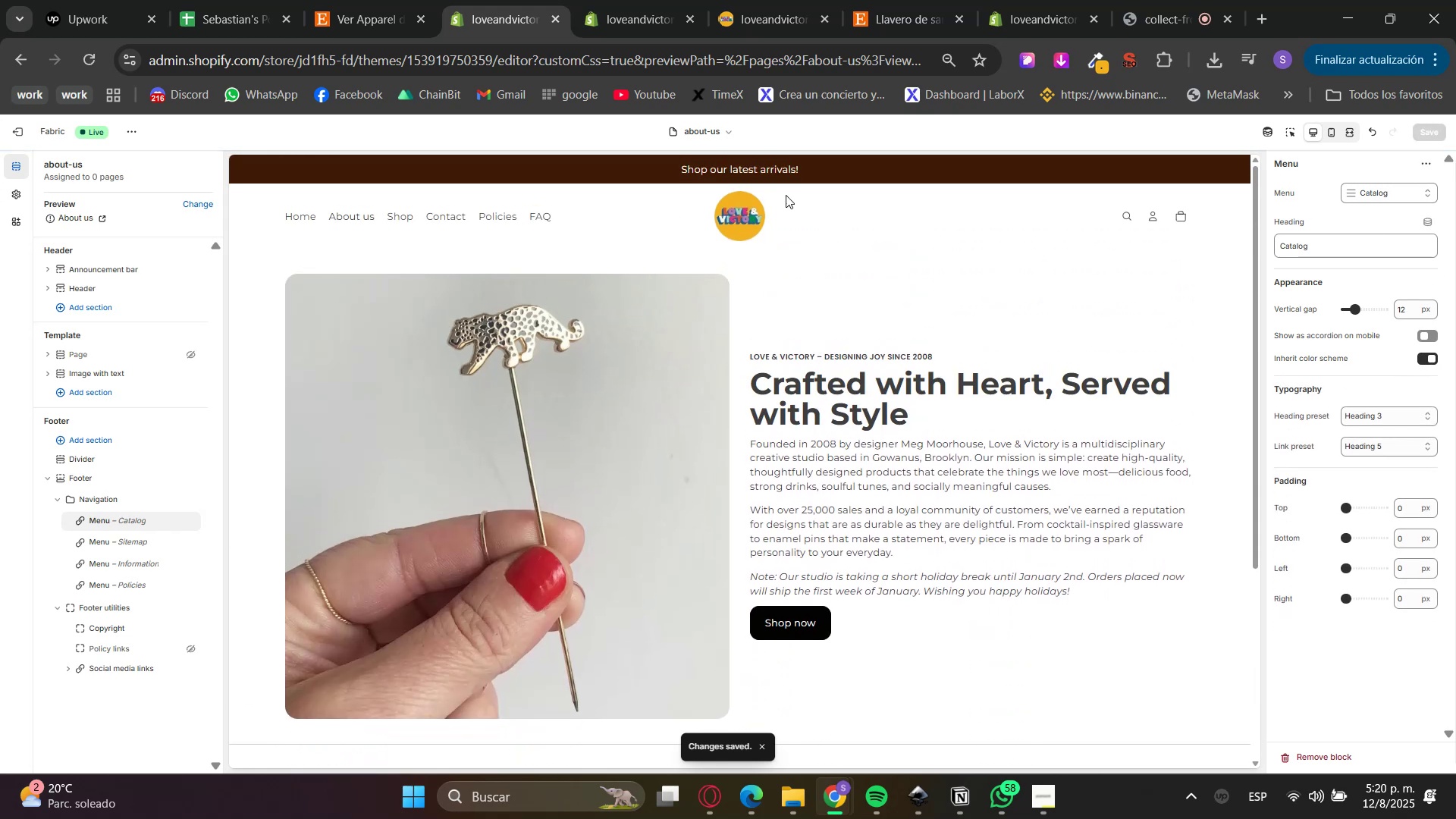 
left_click([727, 221])
 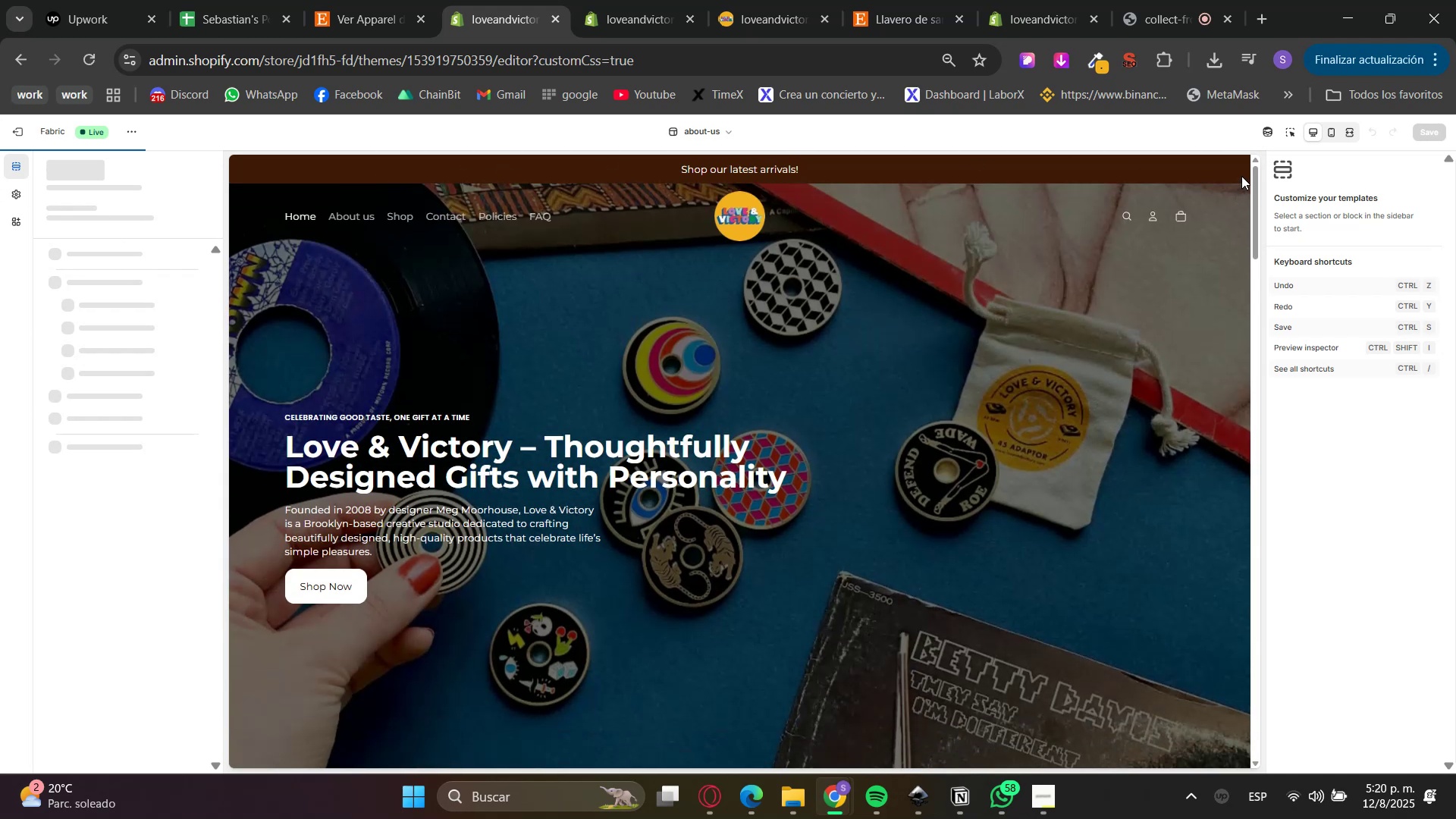 
left_click([1293, 135])
 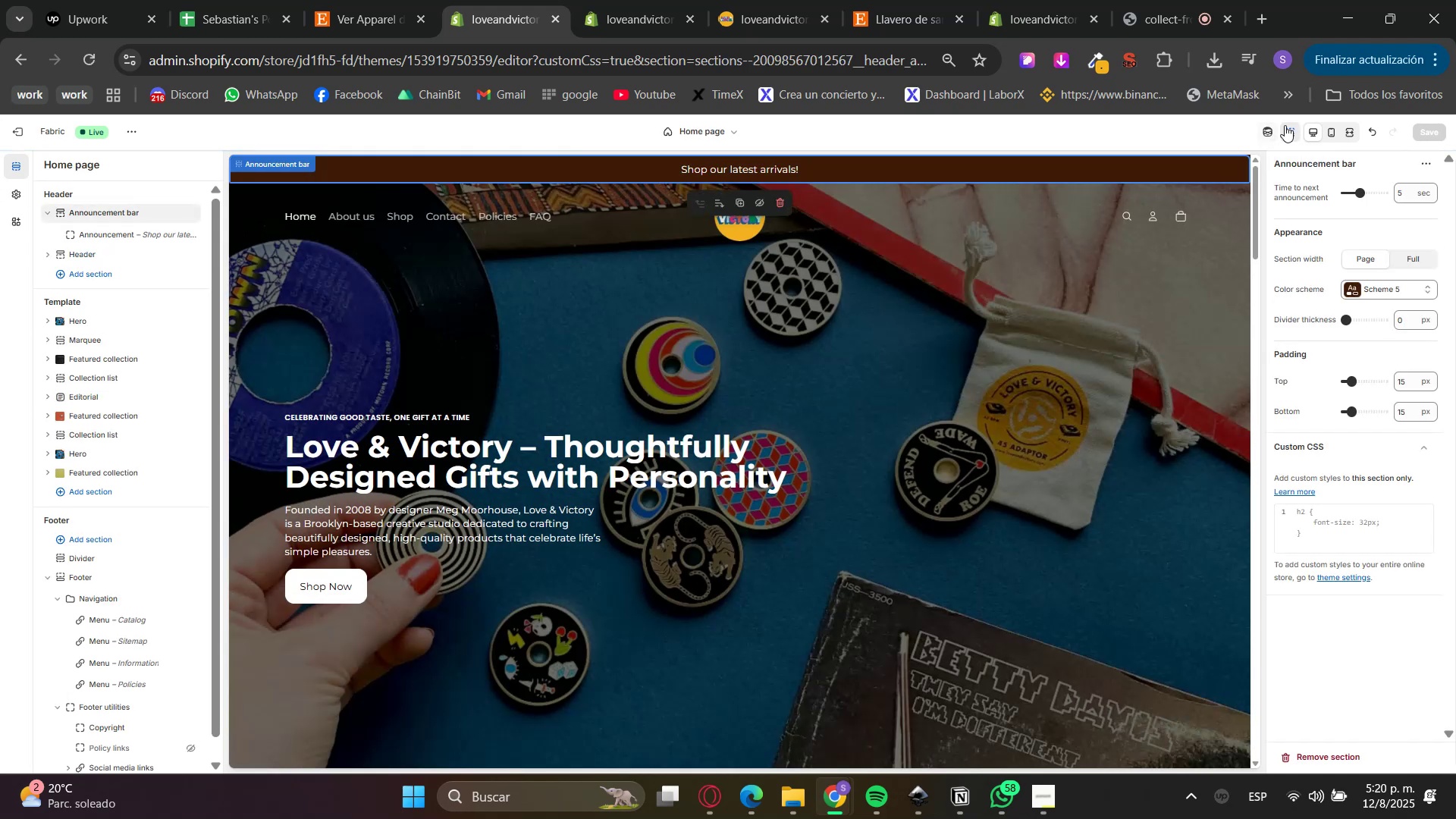 
double_click([1385, 287])
 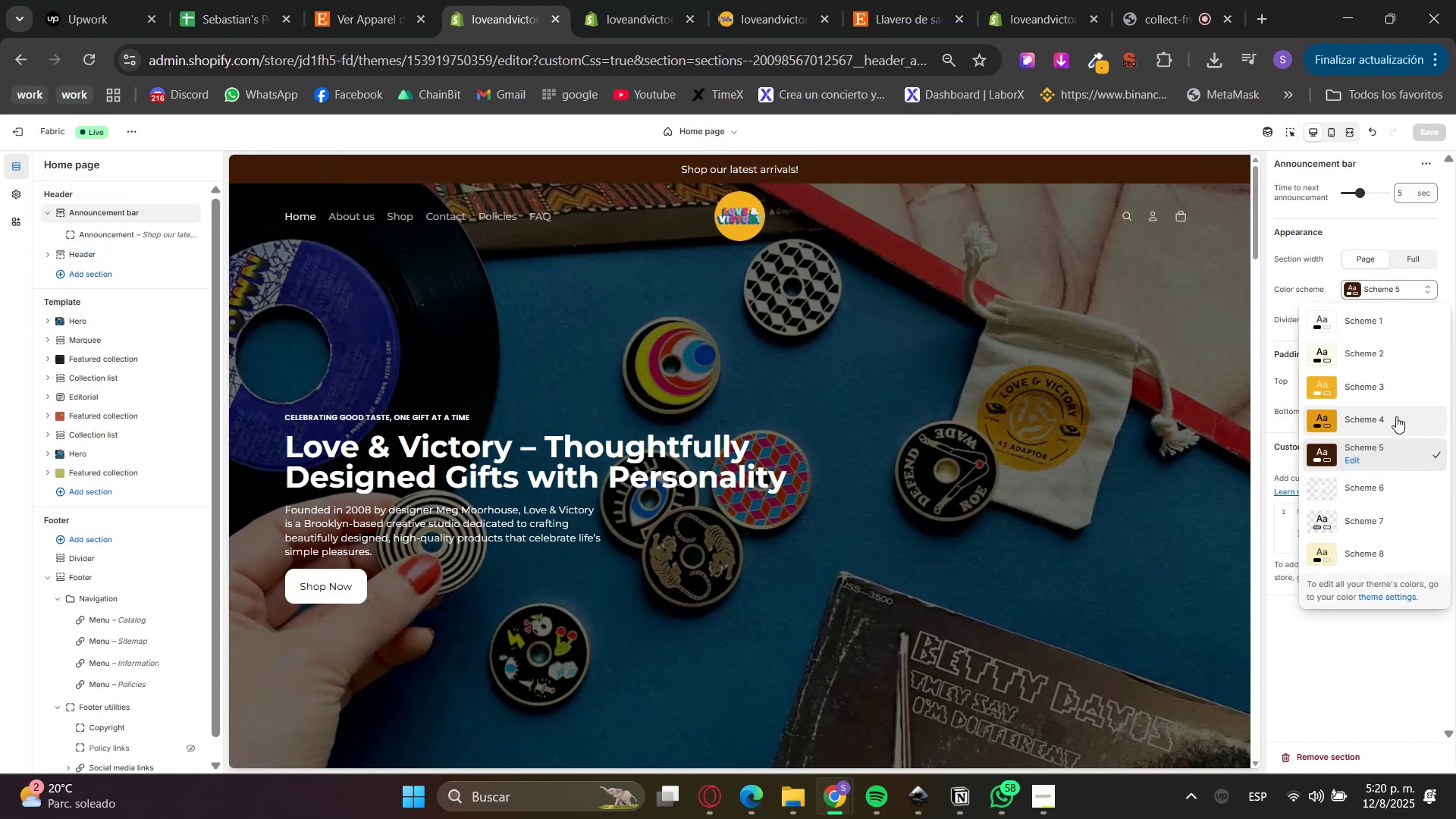 
left_click([1395, 420])
 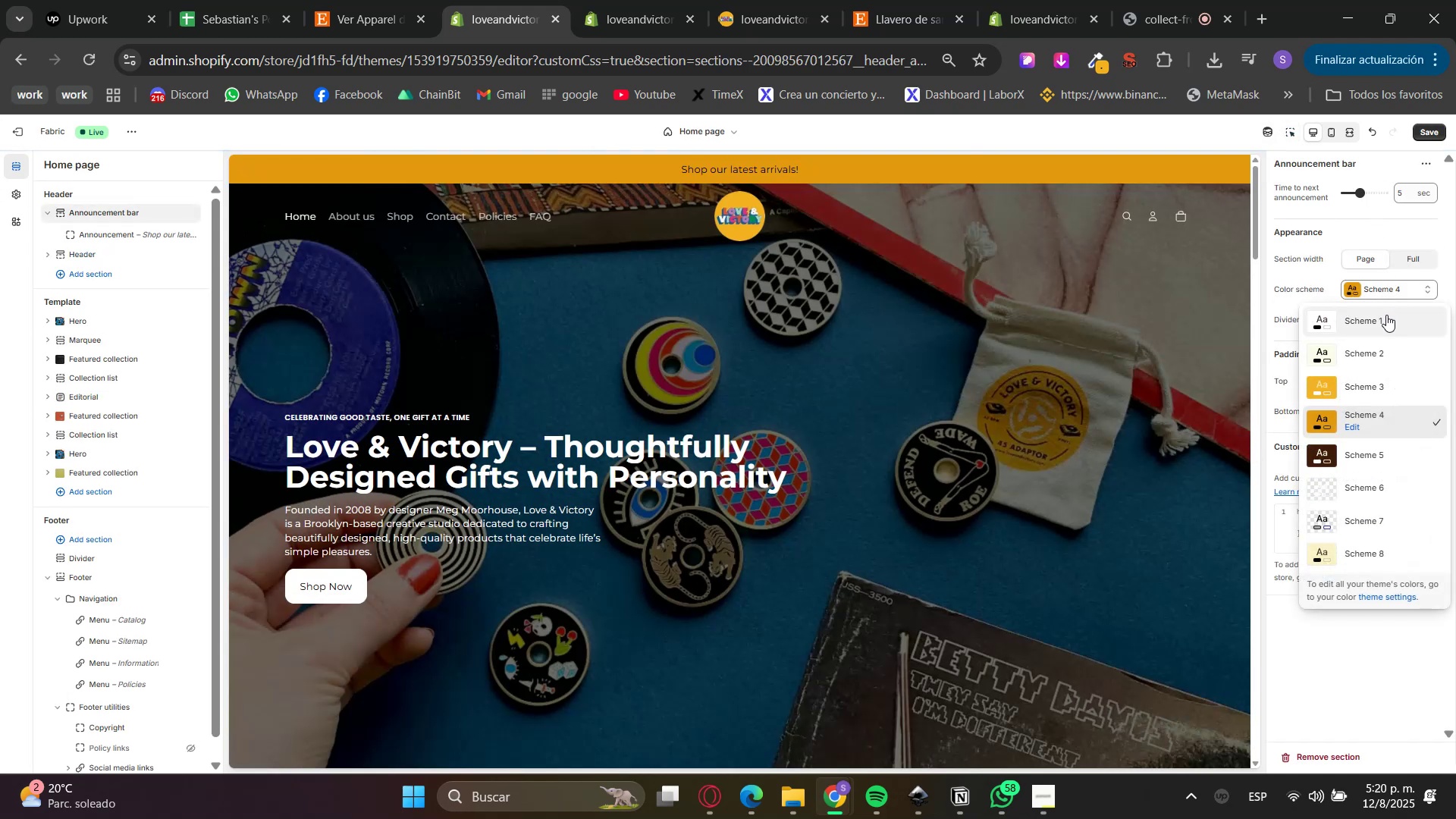 
left_click([1419, 135])
 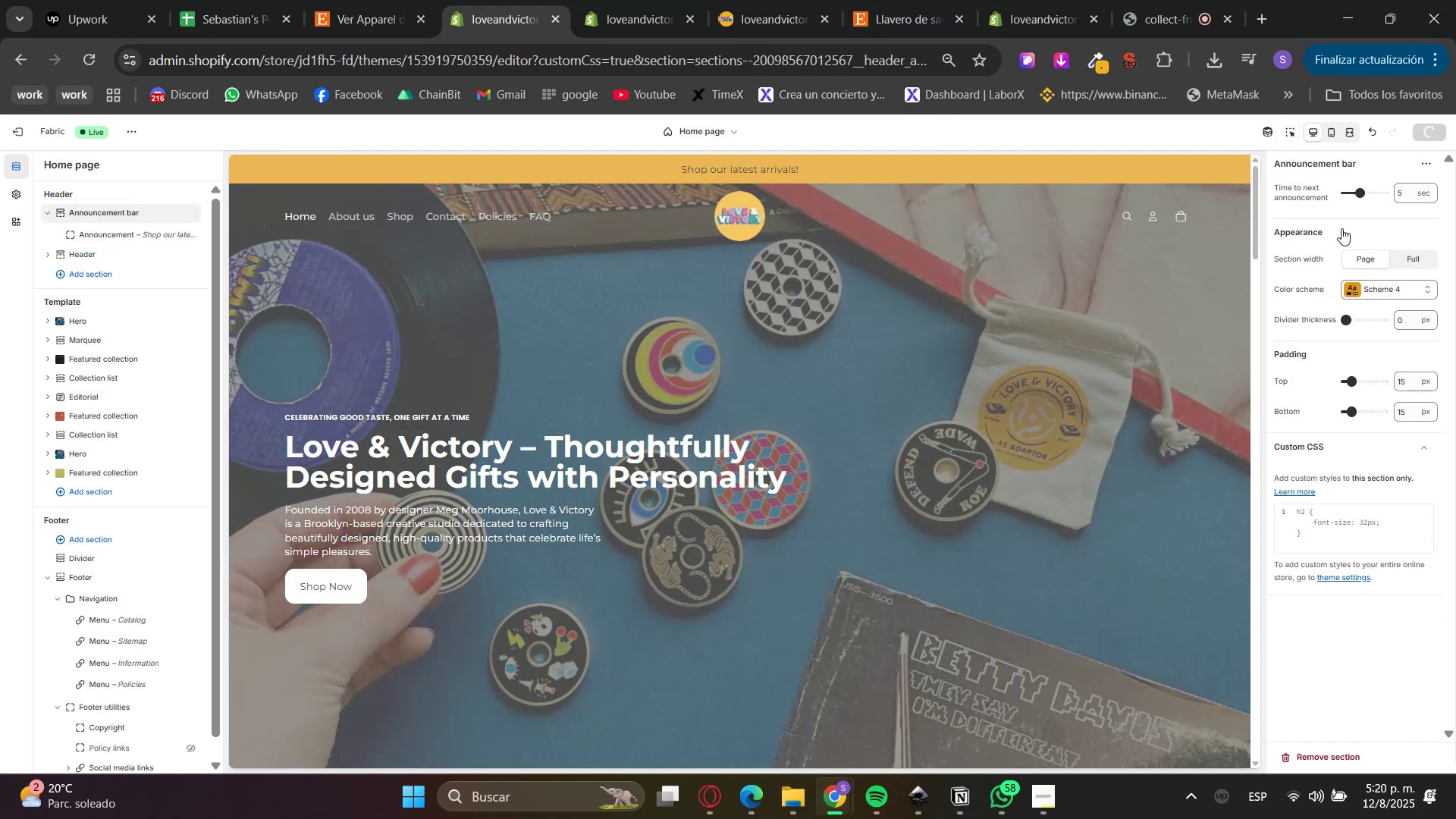 
scroll: coordinate [1137, 410], scroll_direction: down, amount: 3.0
 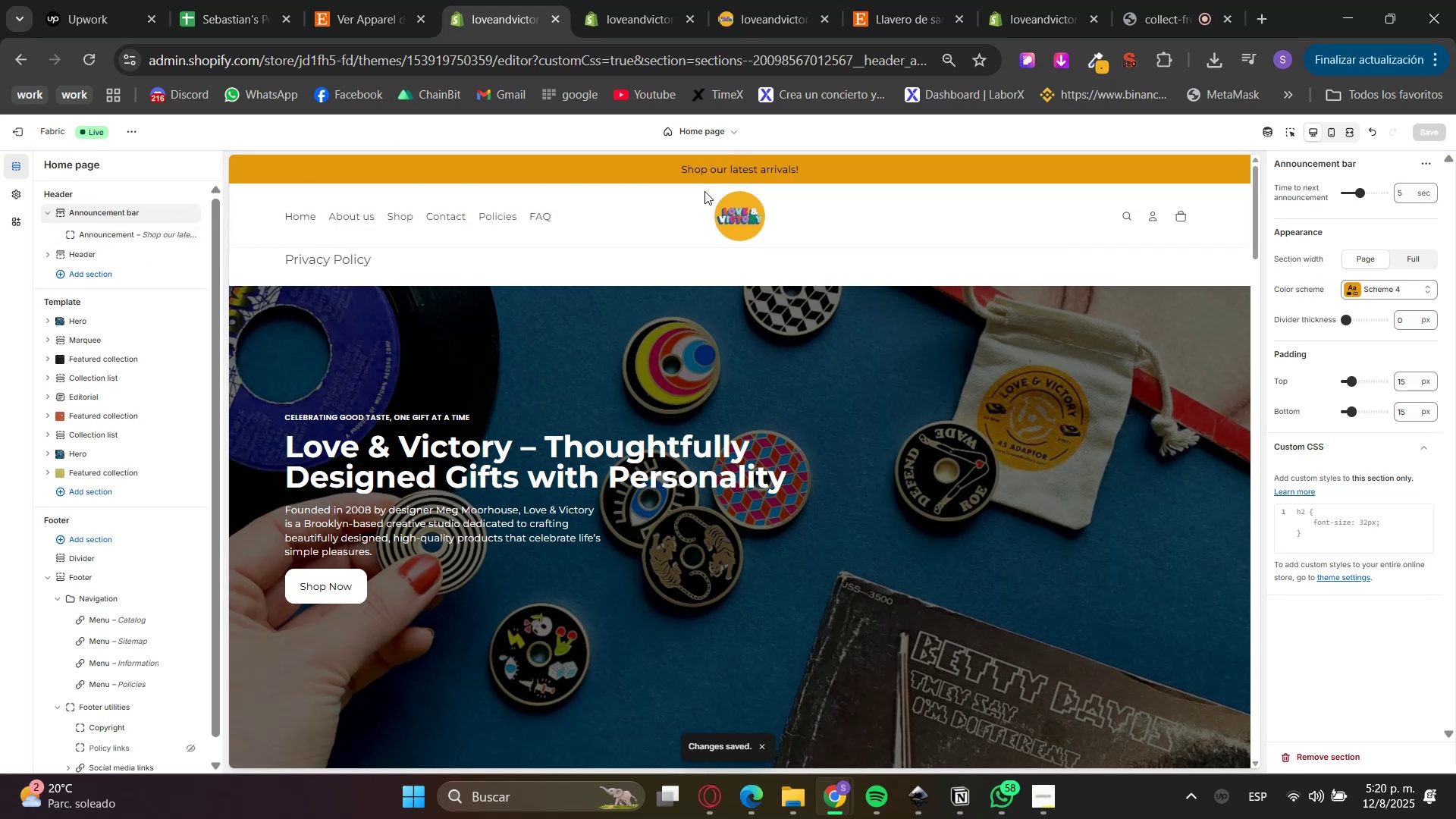 
mouse_move([385, 239])
 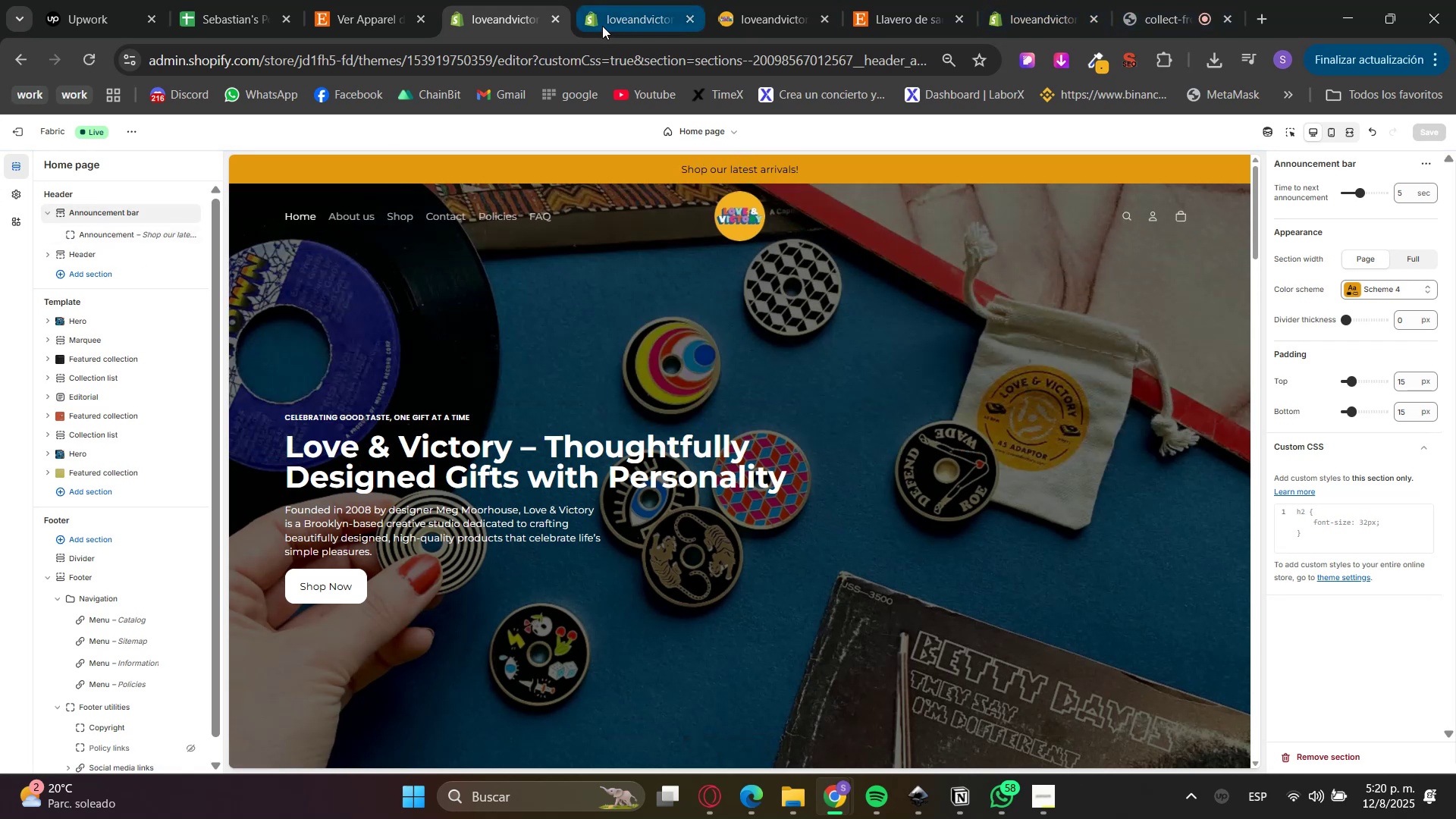 
double_click([557, 20])
 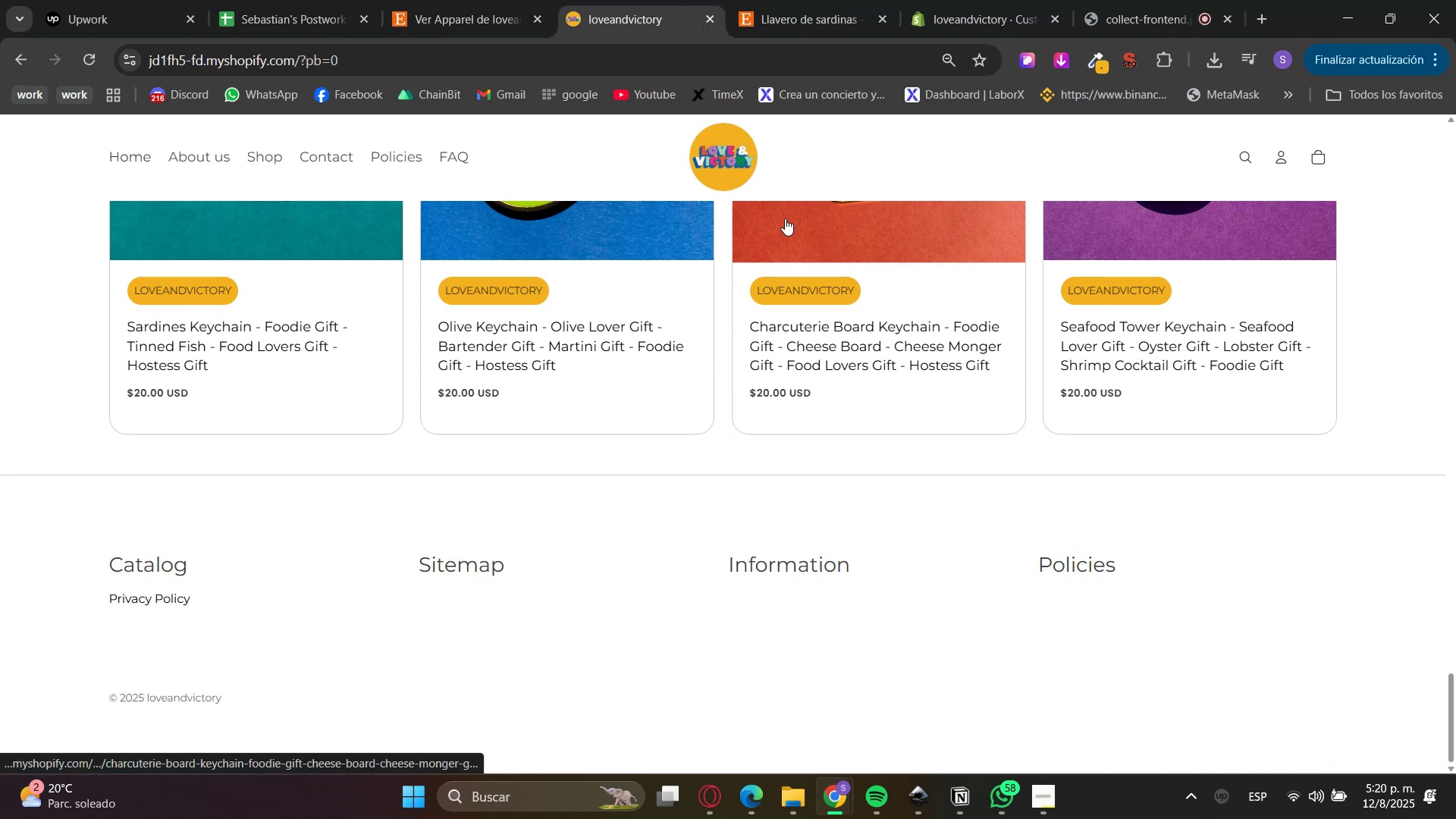 
left_click([906, 324])
 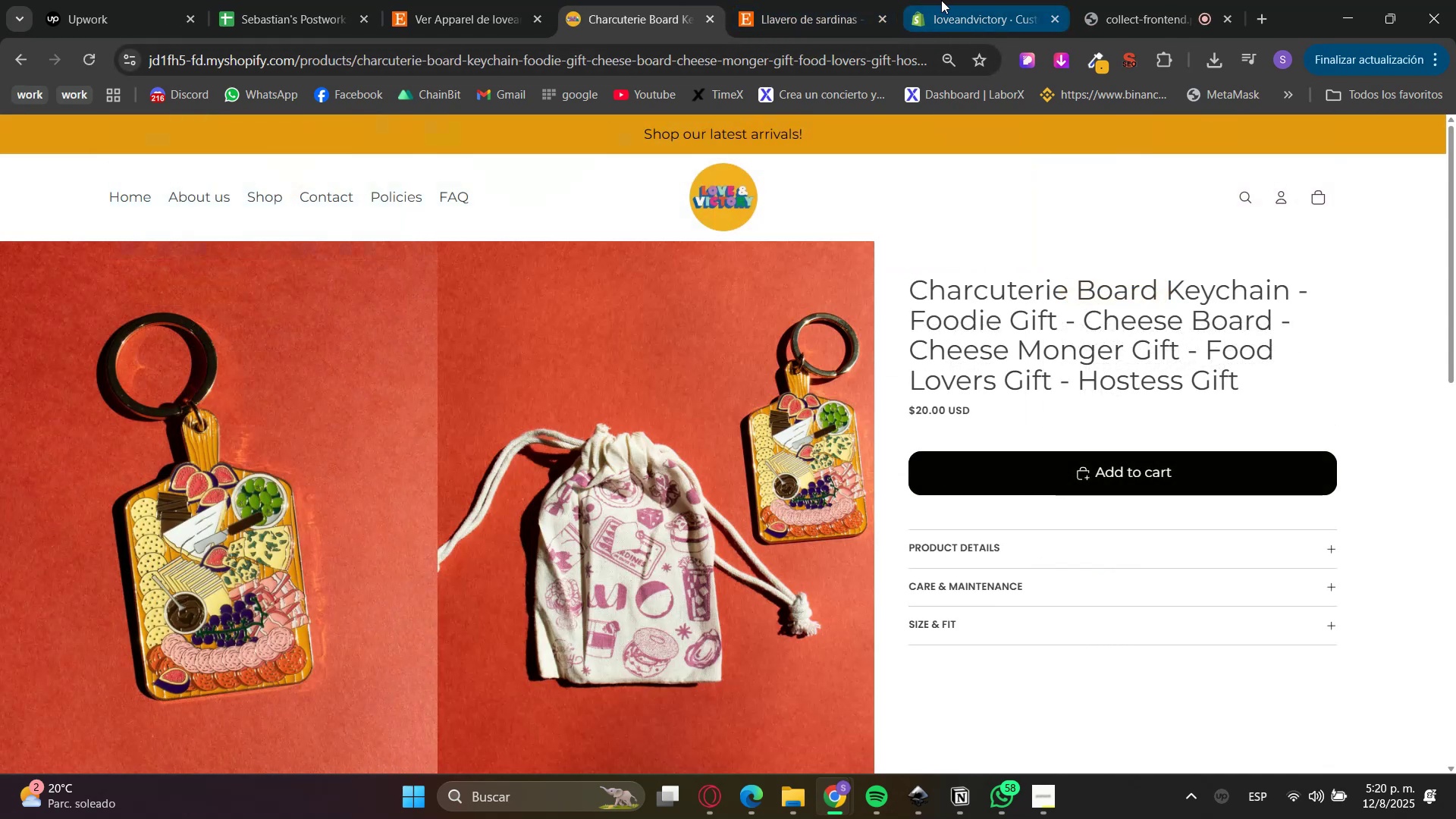 
left_click([941, 0])
 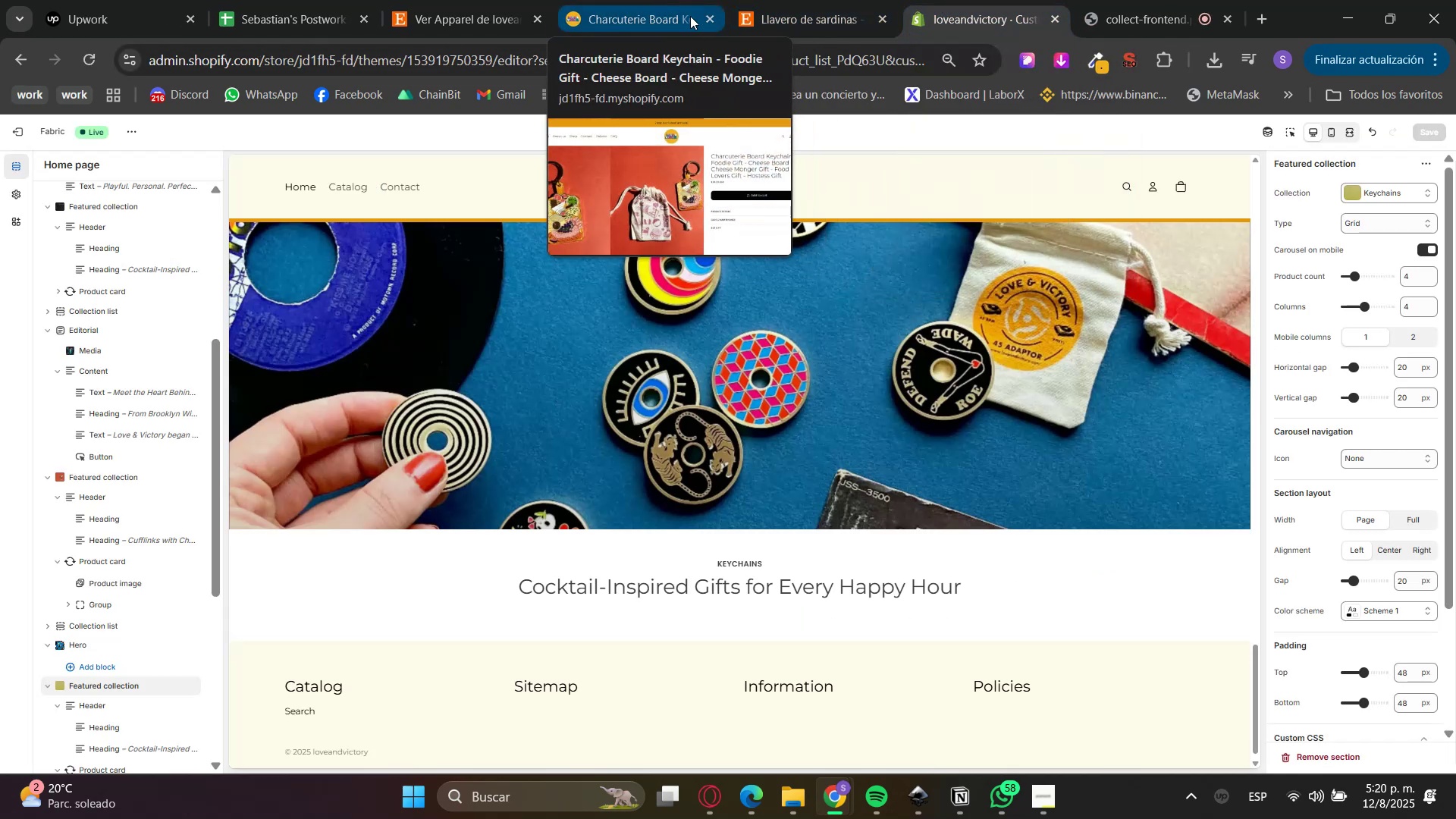 
left_click([713, 19])
 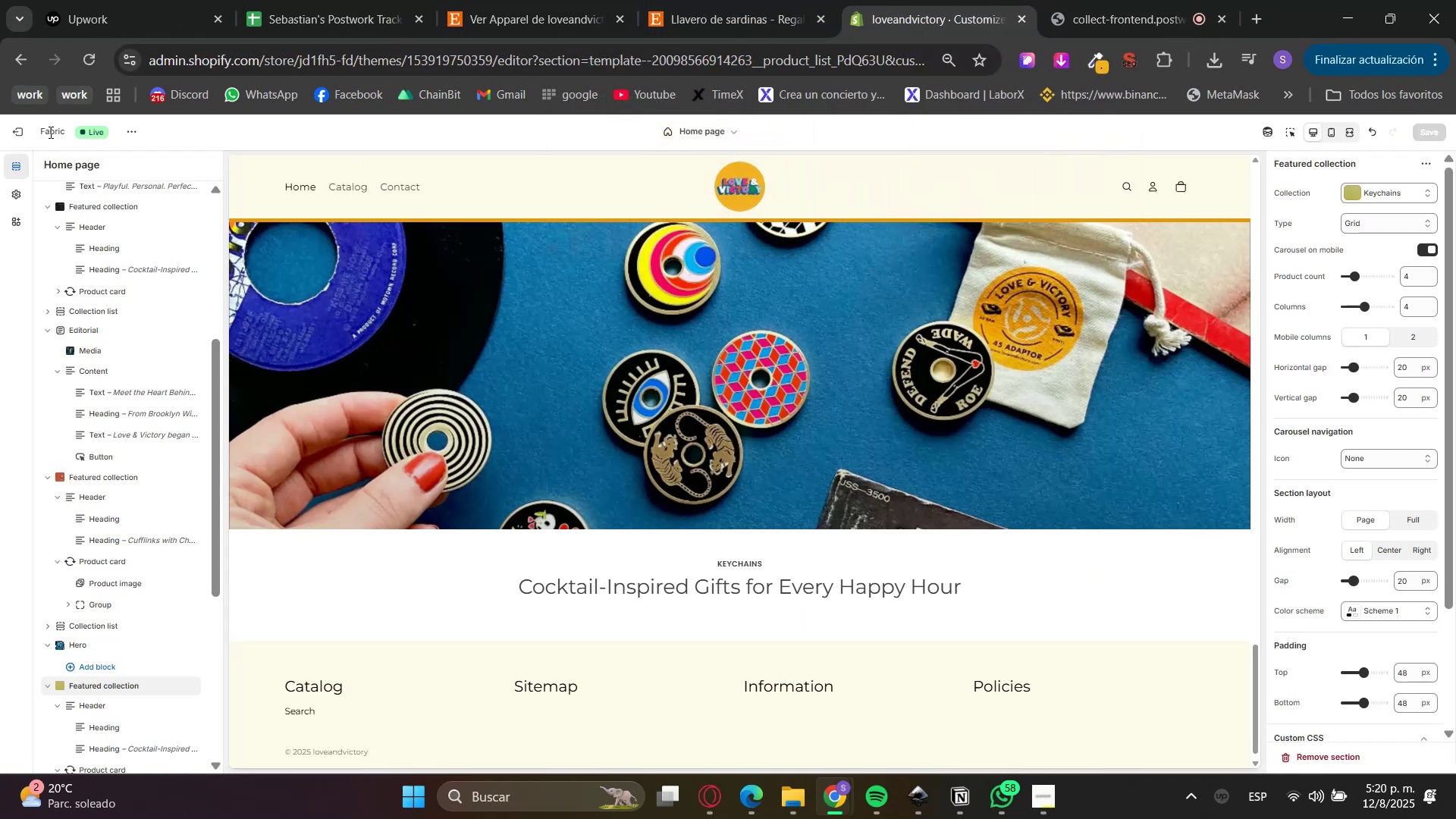 
left_click([17, 131])
 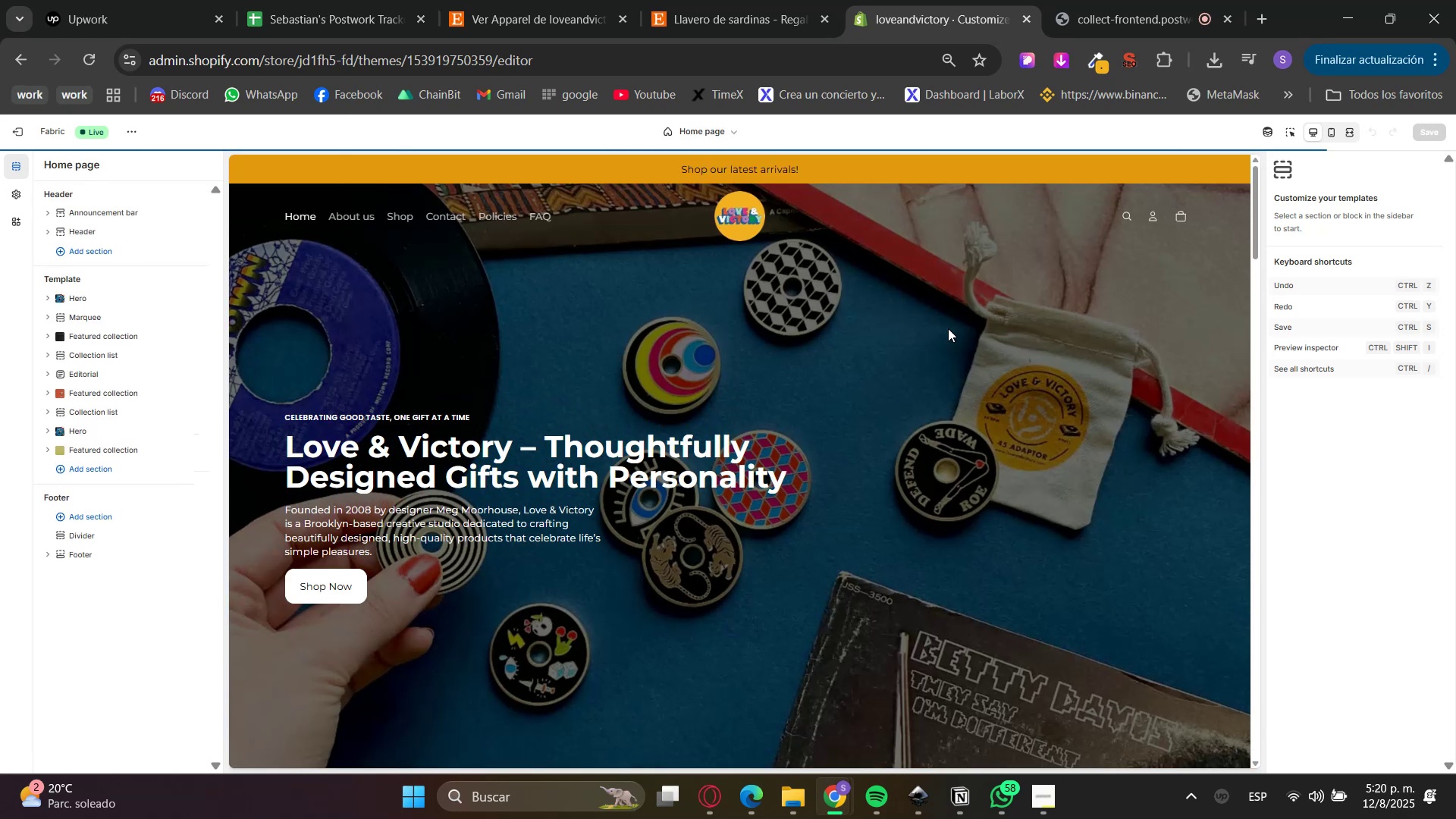 
wait(6.89)
 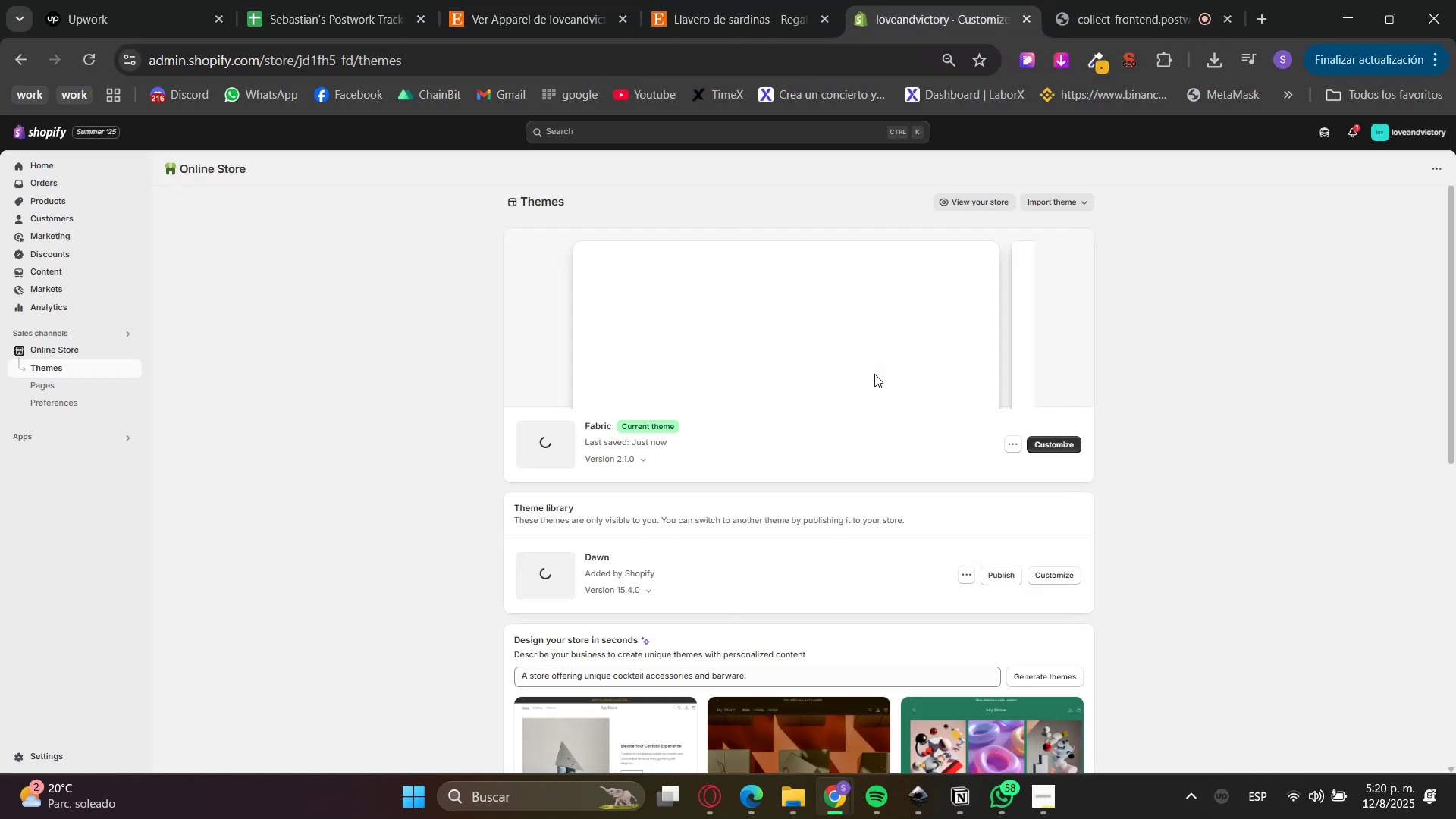 
left_click([324, 256])
 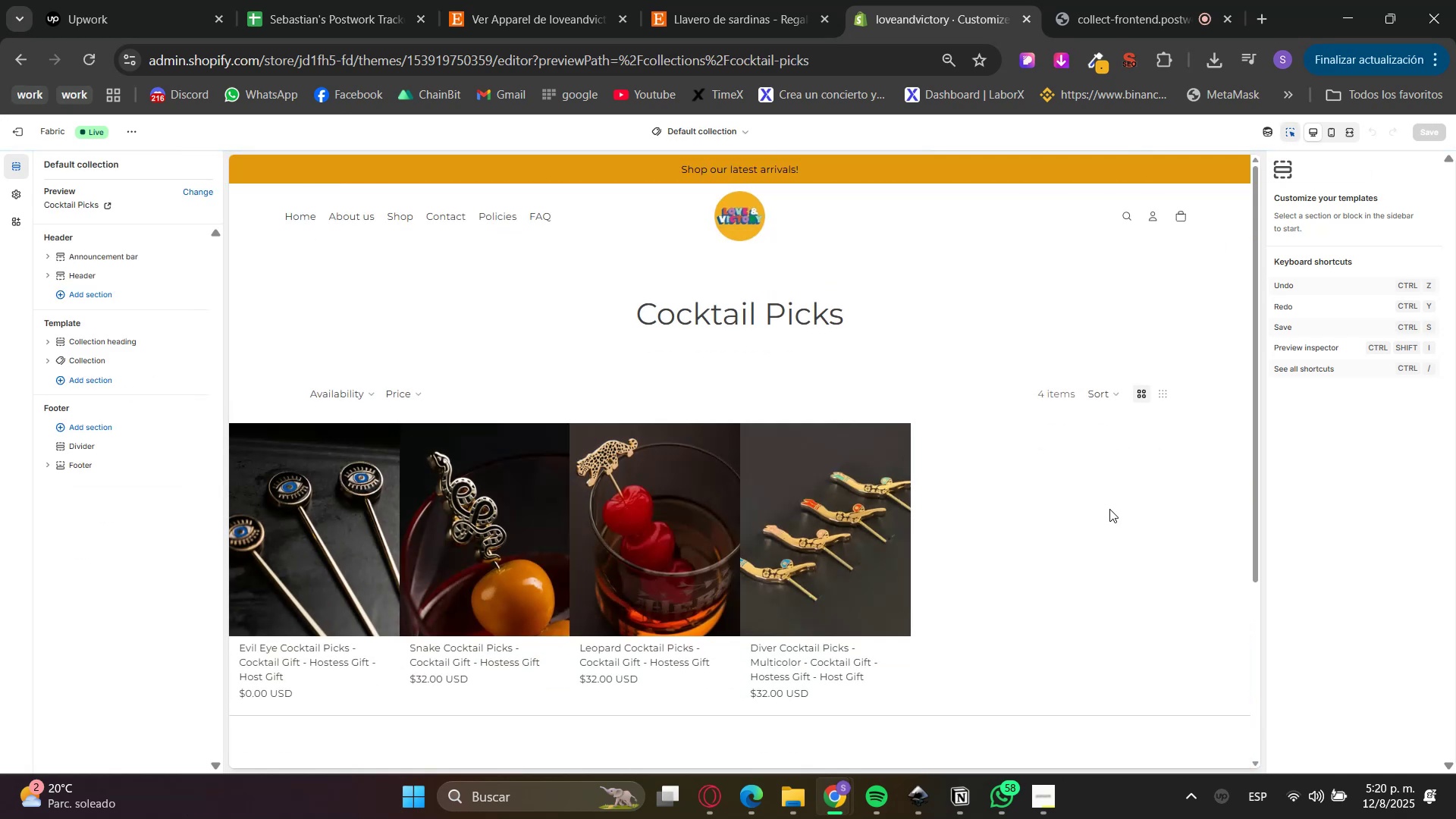 
left_click([1285, 135])
 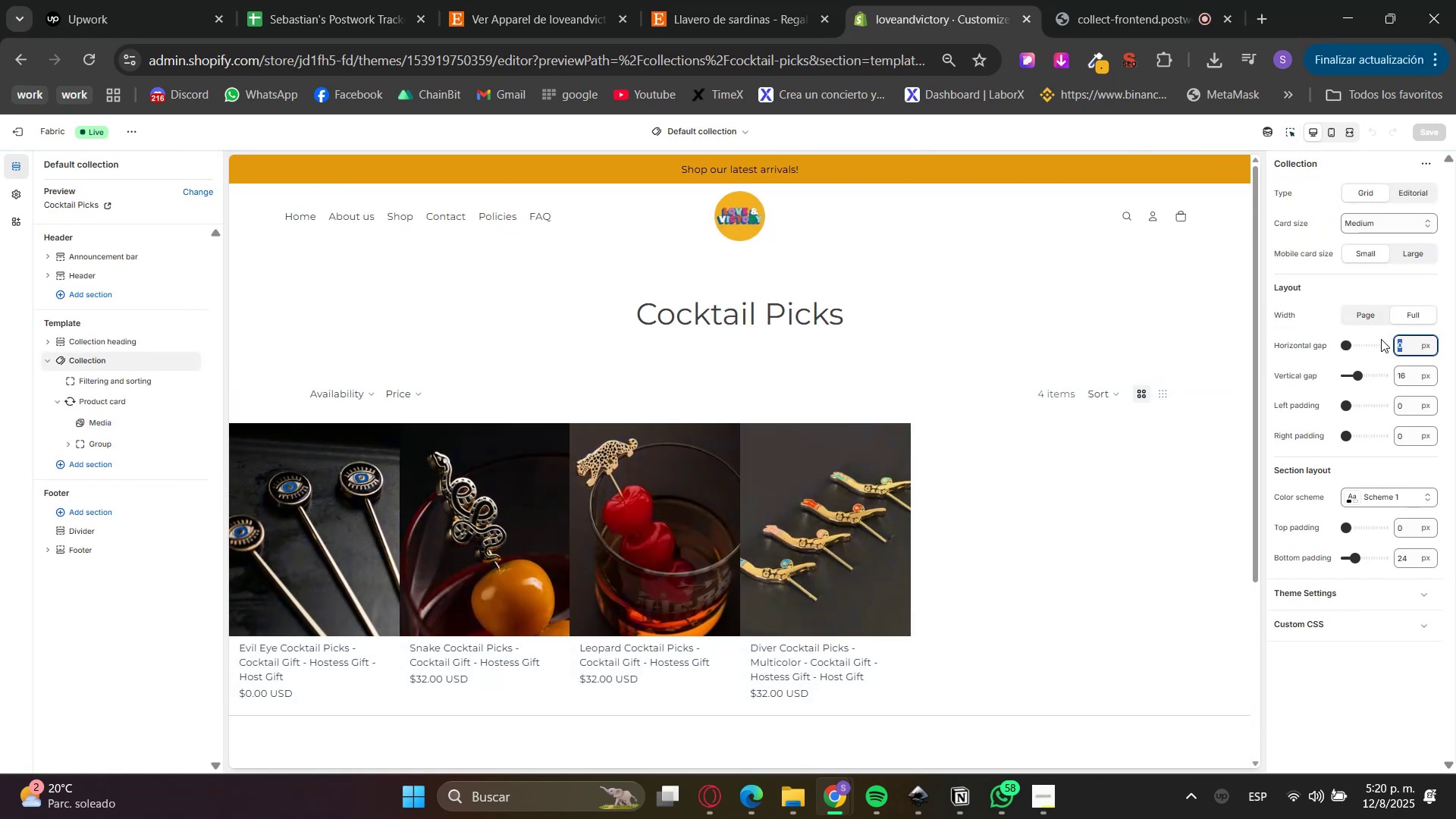 
key(Numpad2)
 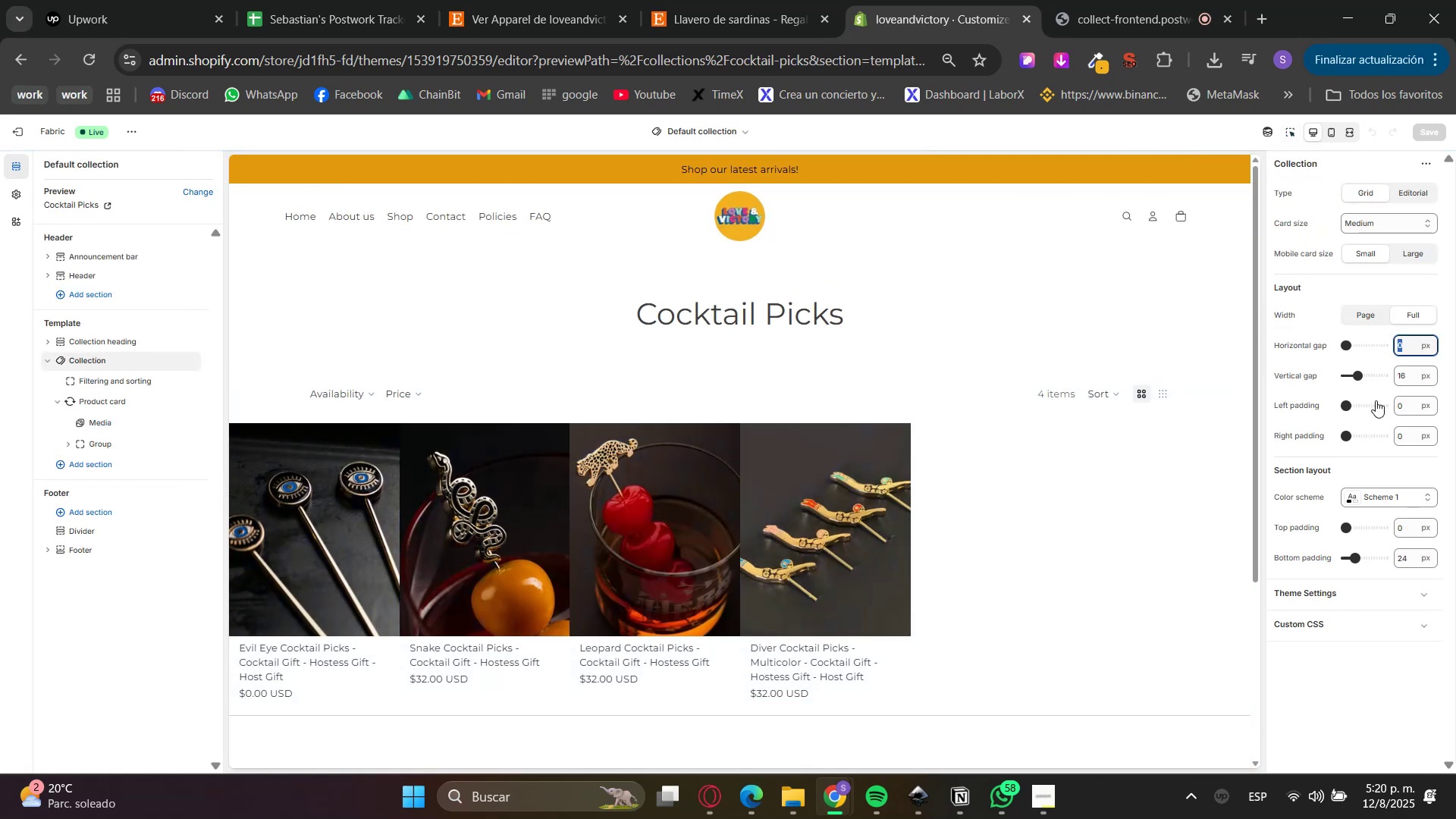 
key(Numpad0)
 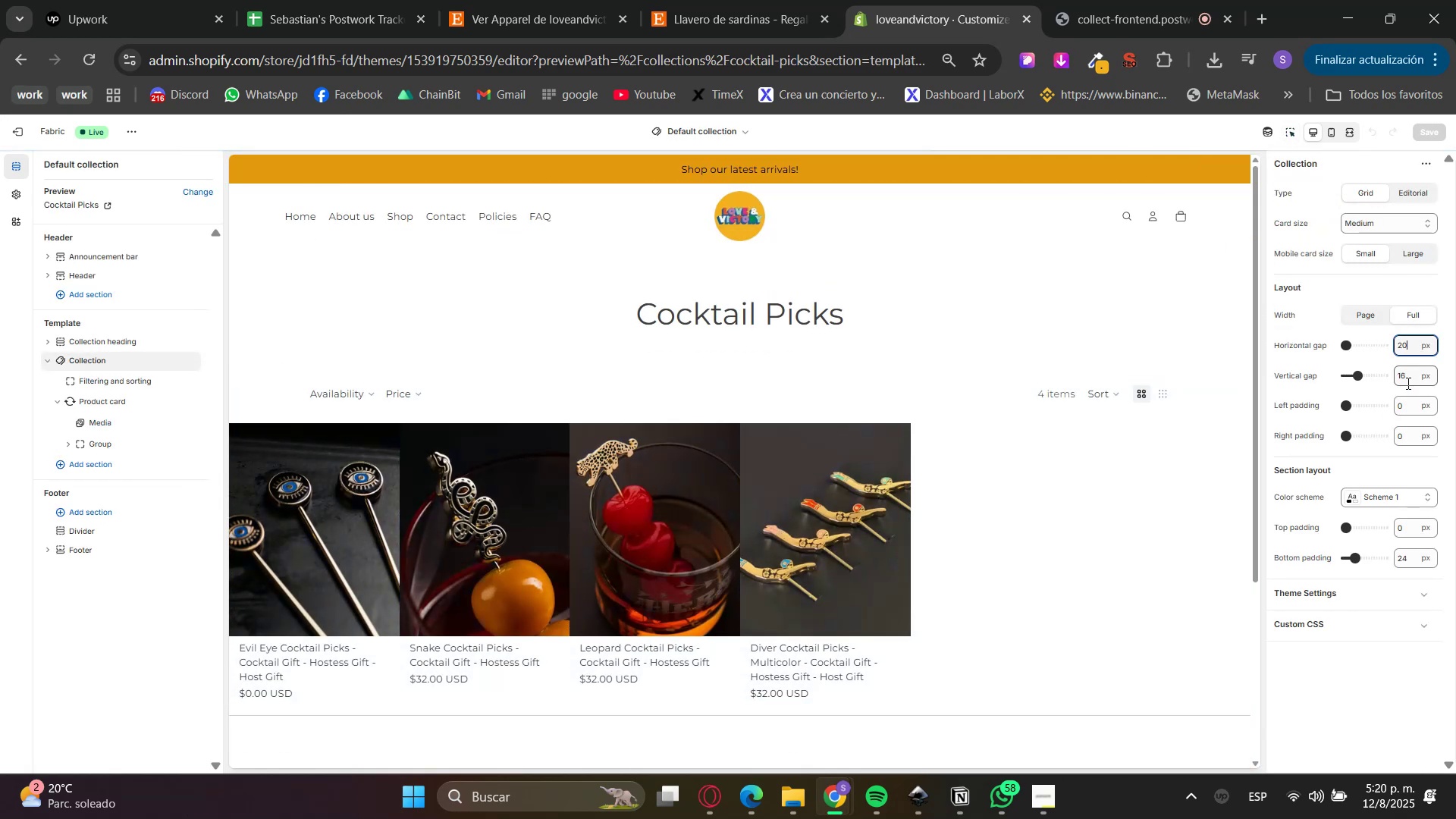 
double_click([1407, 383])
 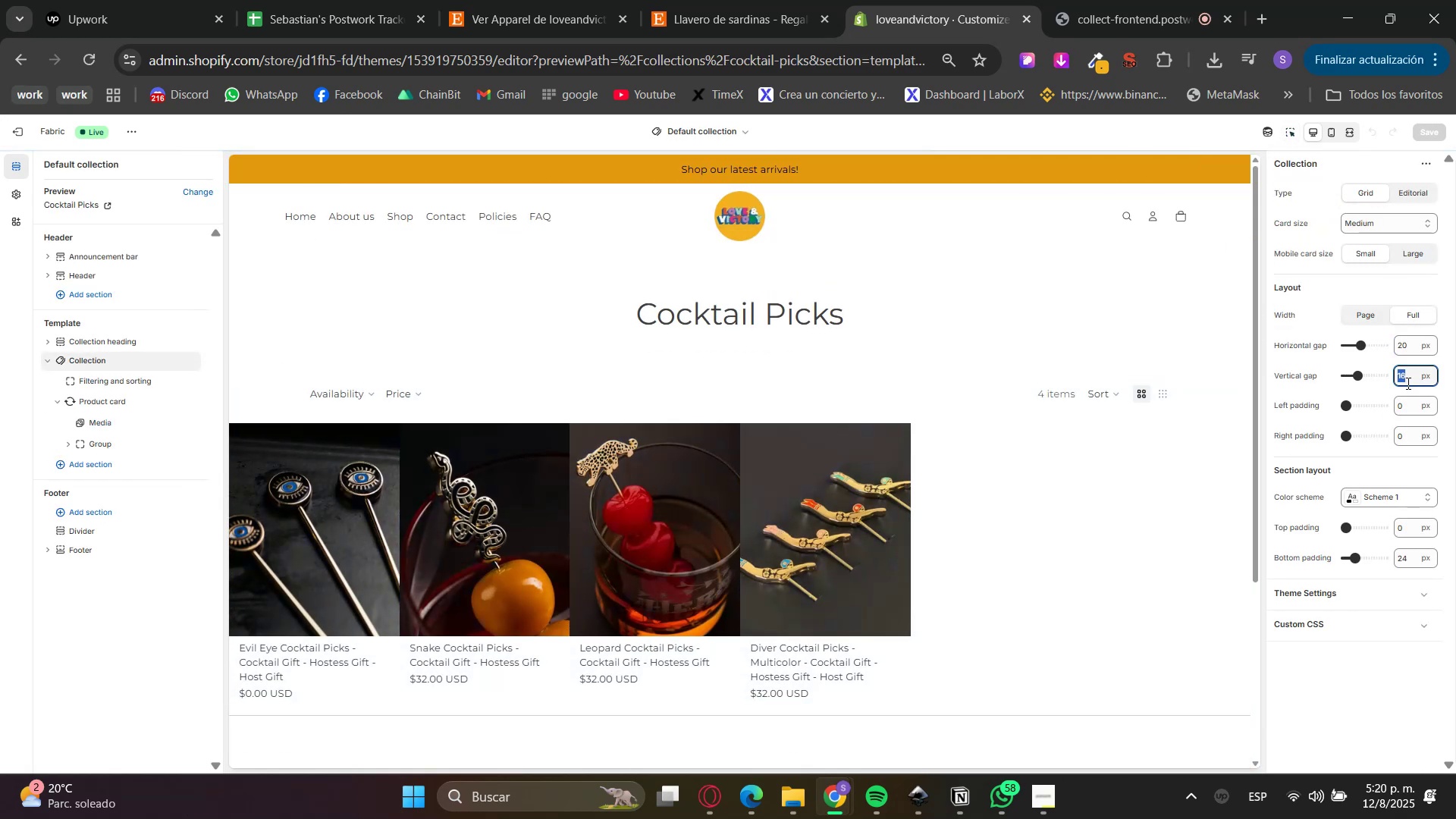 
key(Numpad2)
 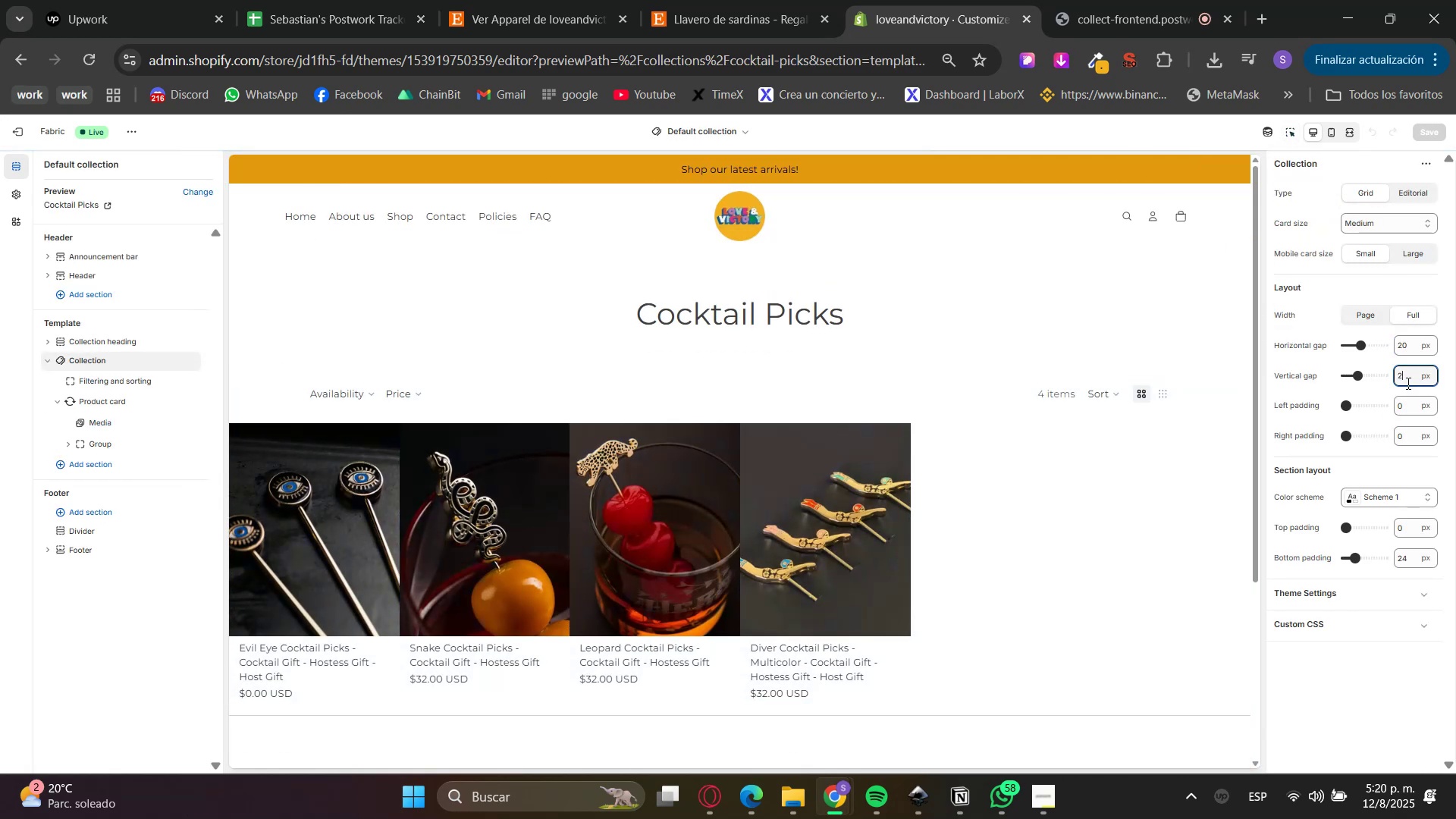 
key(Numpad0)
 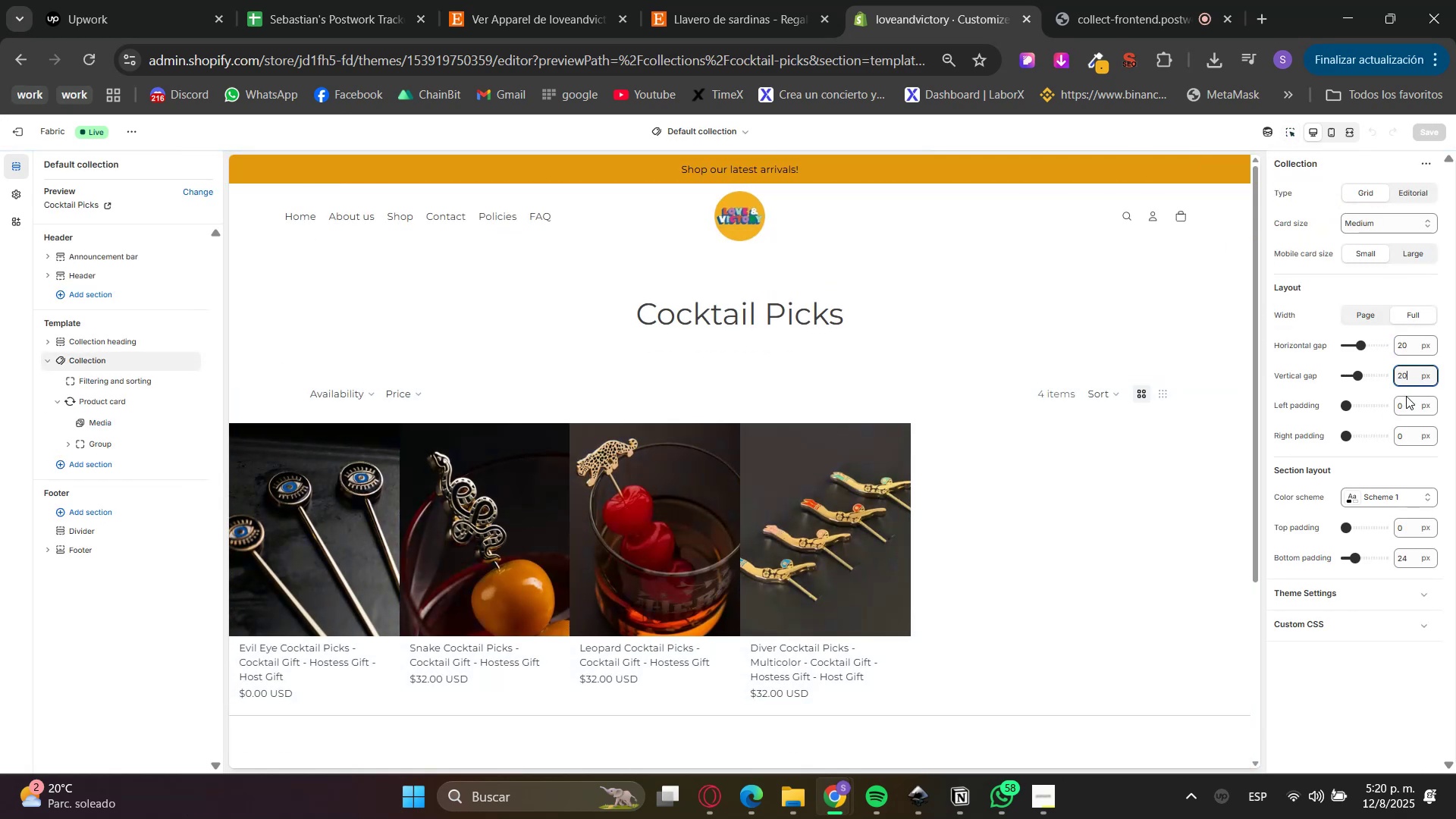 
triple_click([1406, 400])
 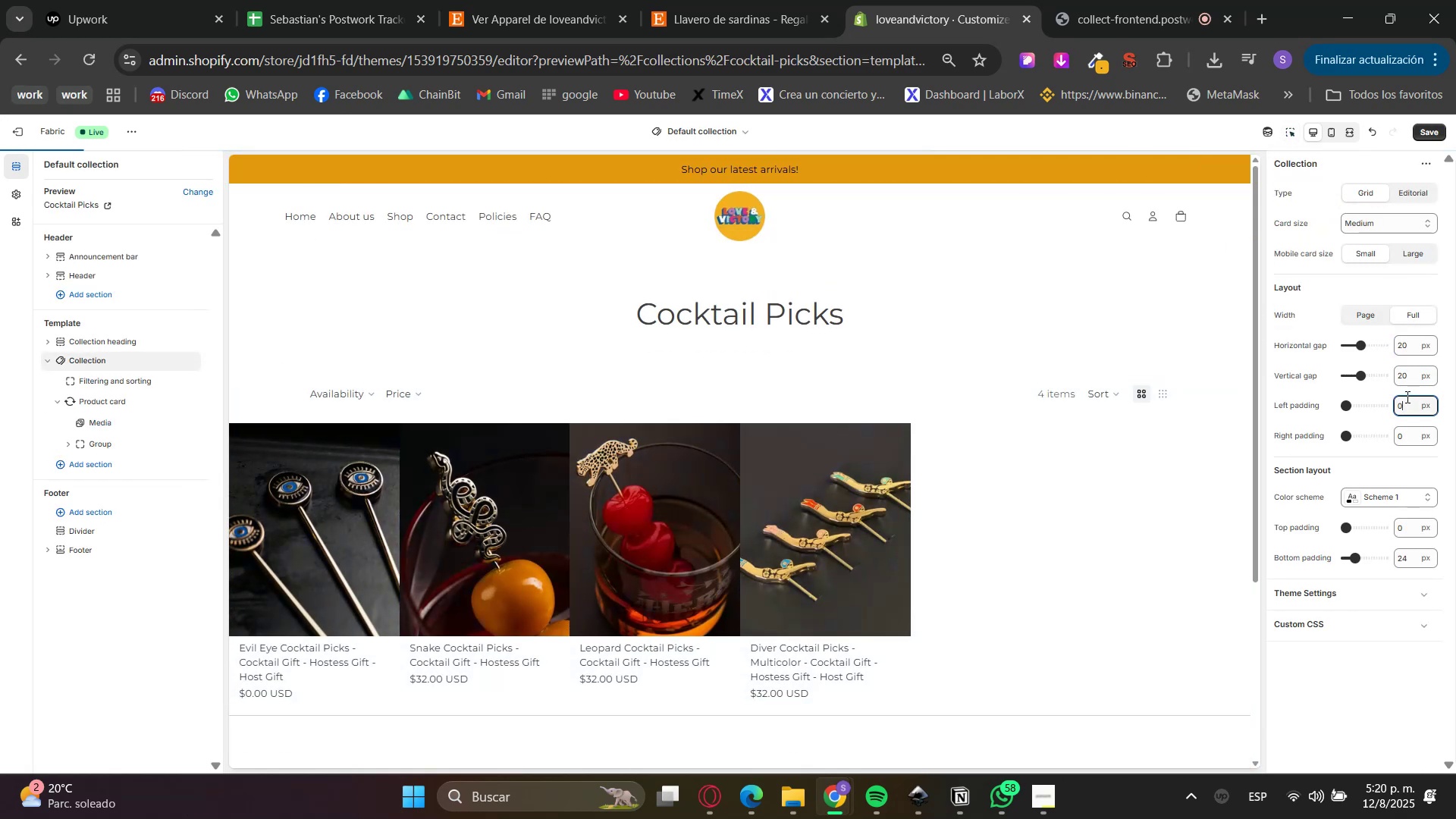 
triple_click([1407, 394])
 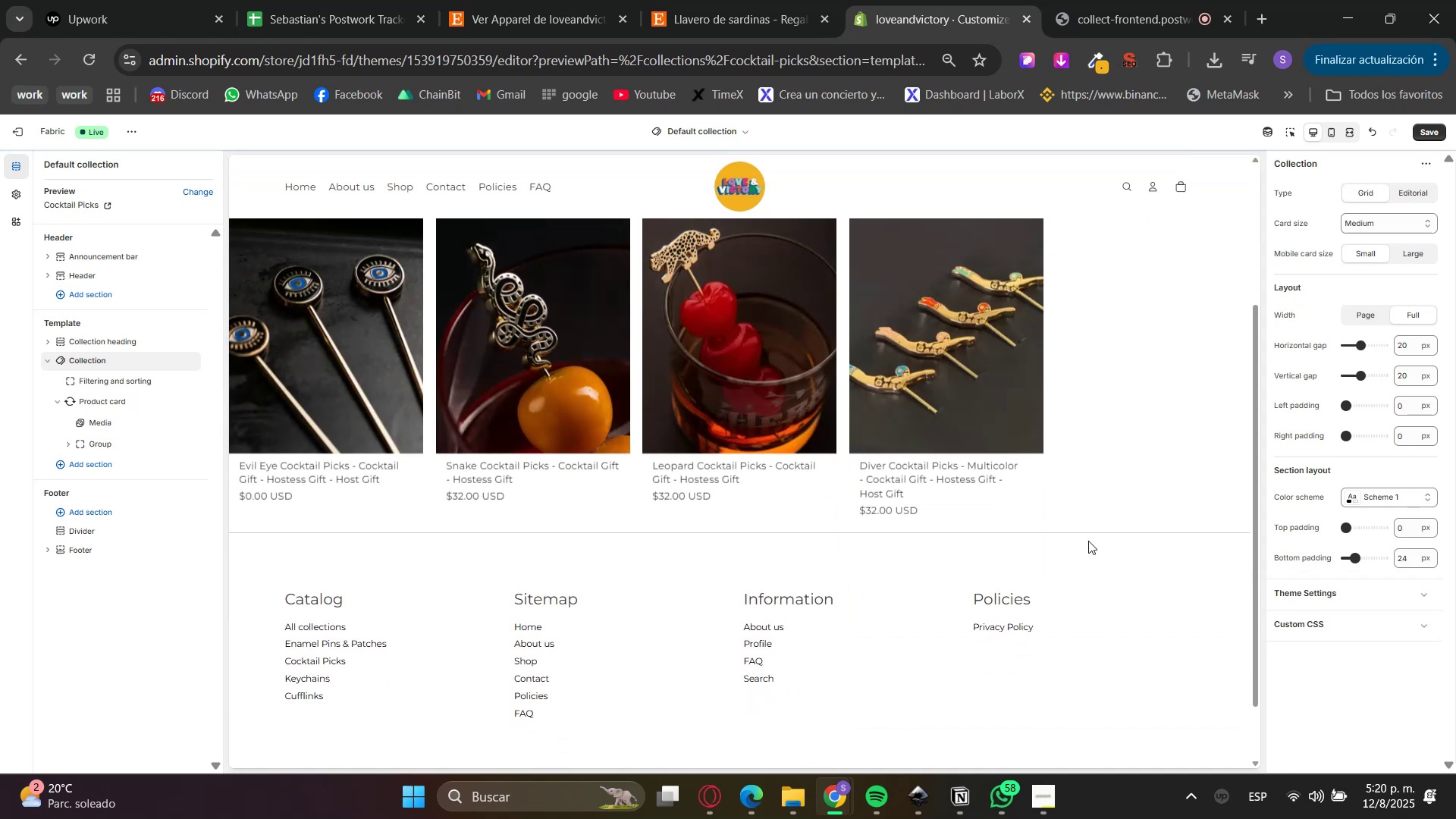 
scroll: coordinate [1113, 535], scroll_direction: up, amount: 1.0
 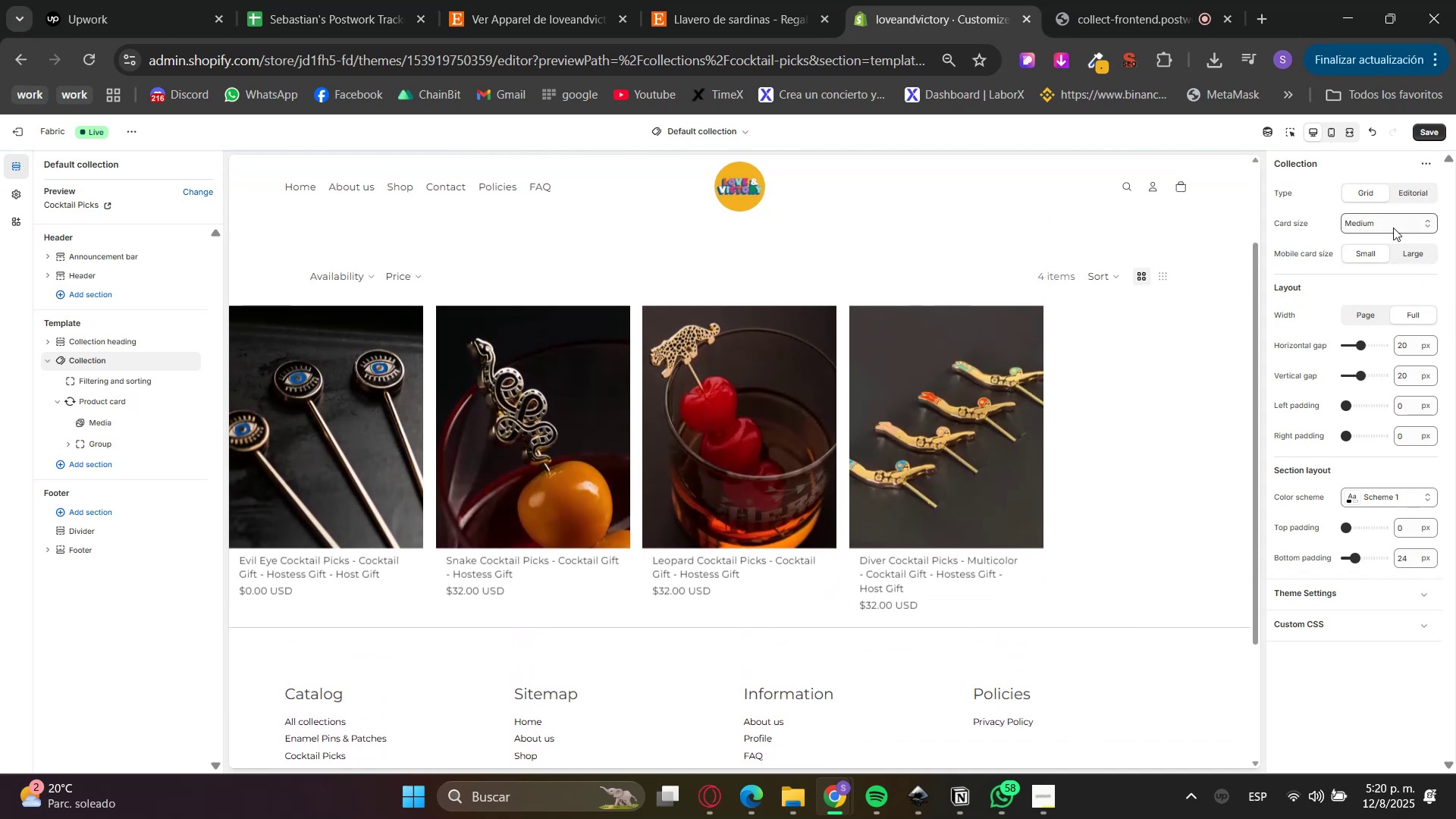 
left_click([1385, 224])
 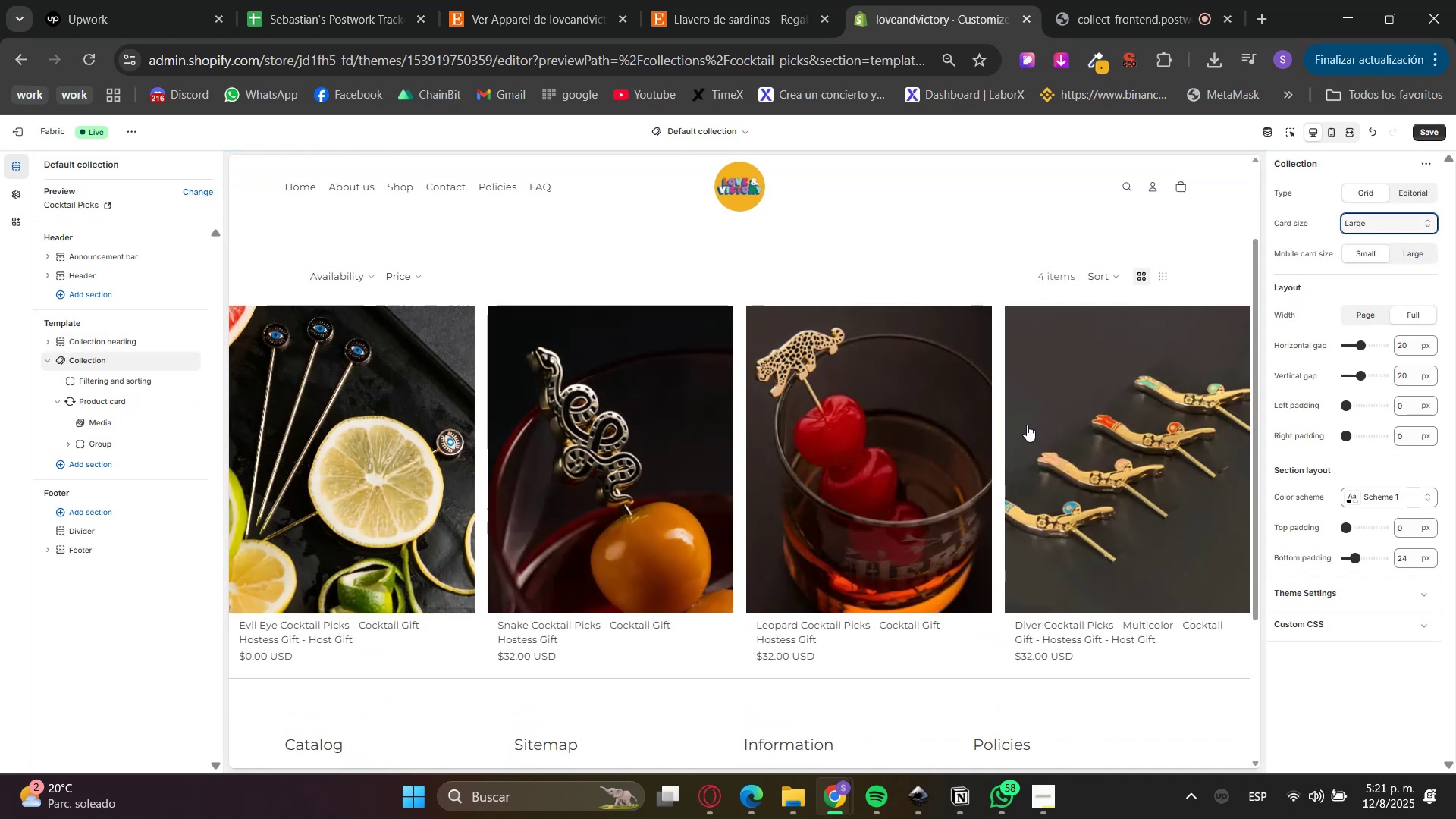 
wait(6.59)
 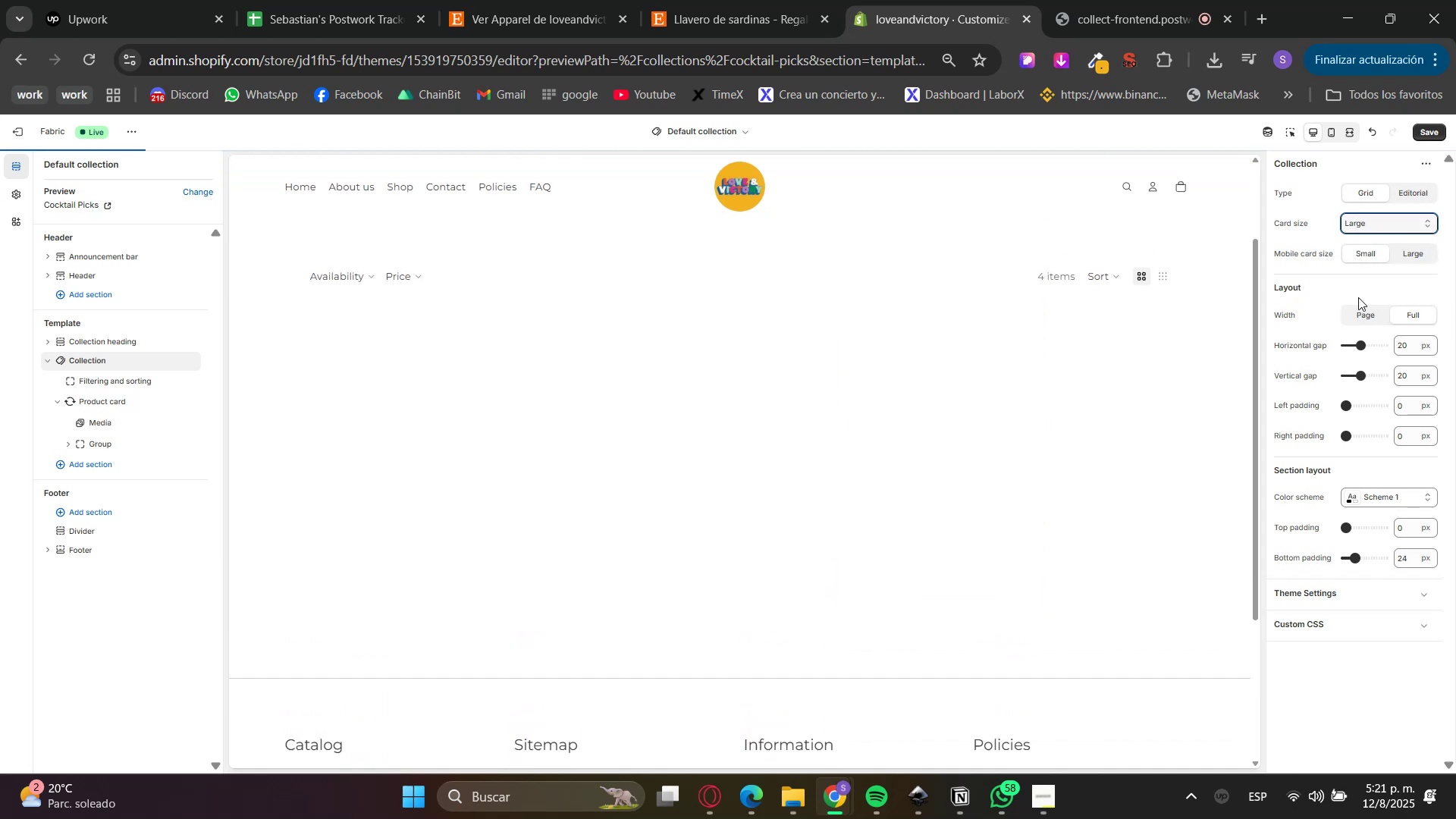 
left_click([1382, 313])
 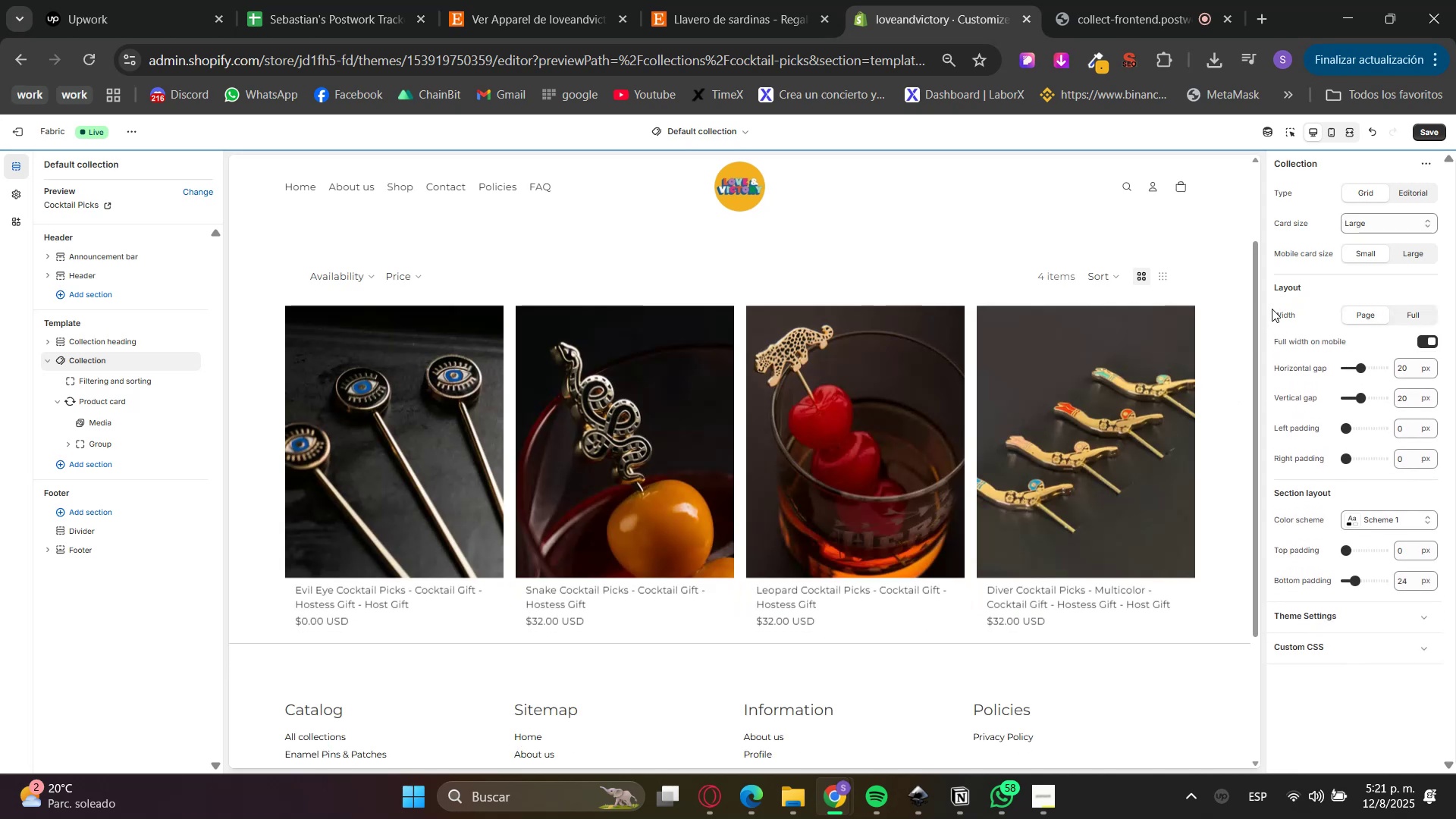 
scroll: coordinate [1202, 358], scroll_direction: up, amount: 2.0
 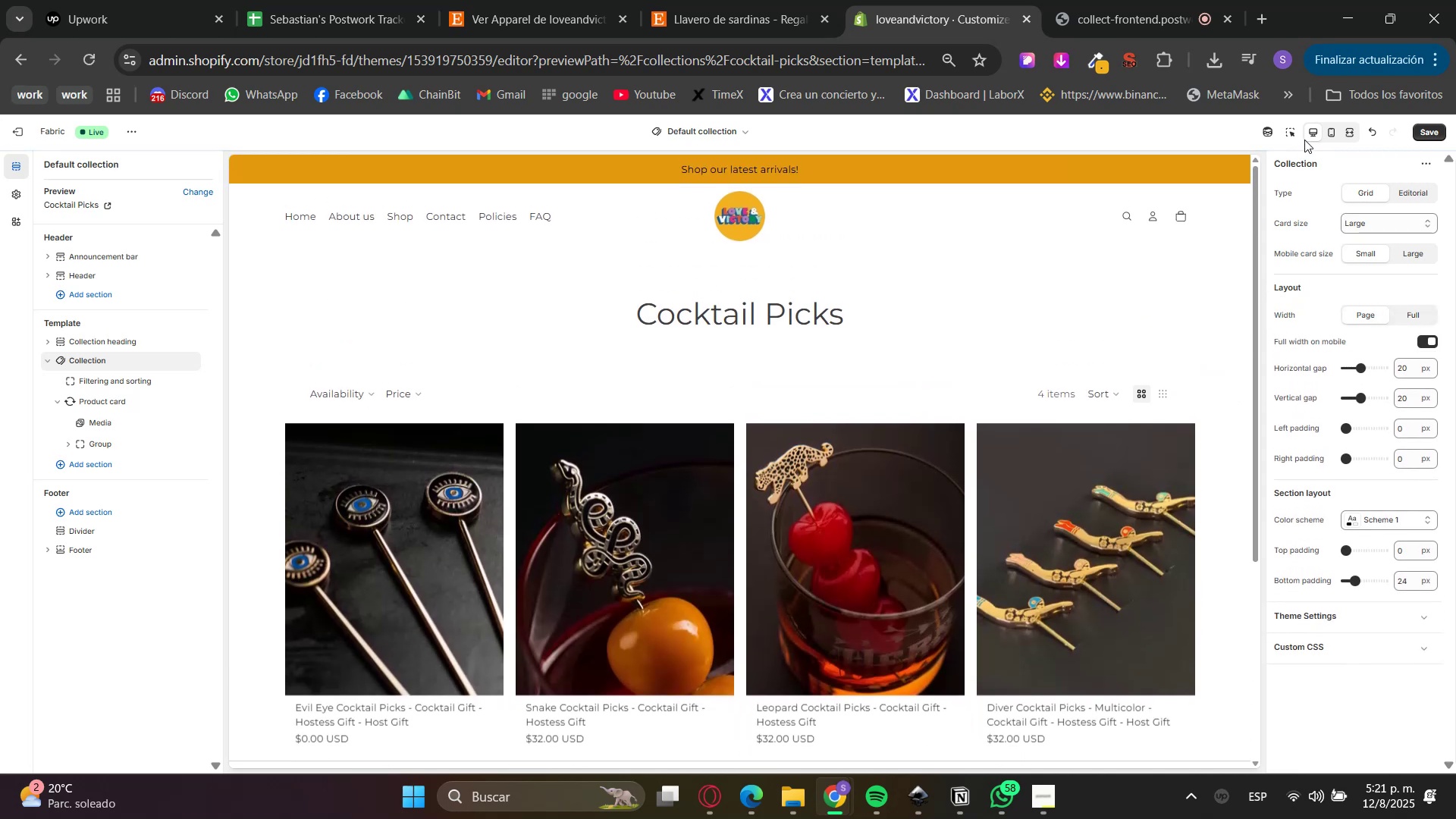 
left_click([1443, 128])
 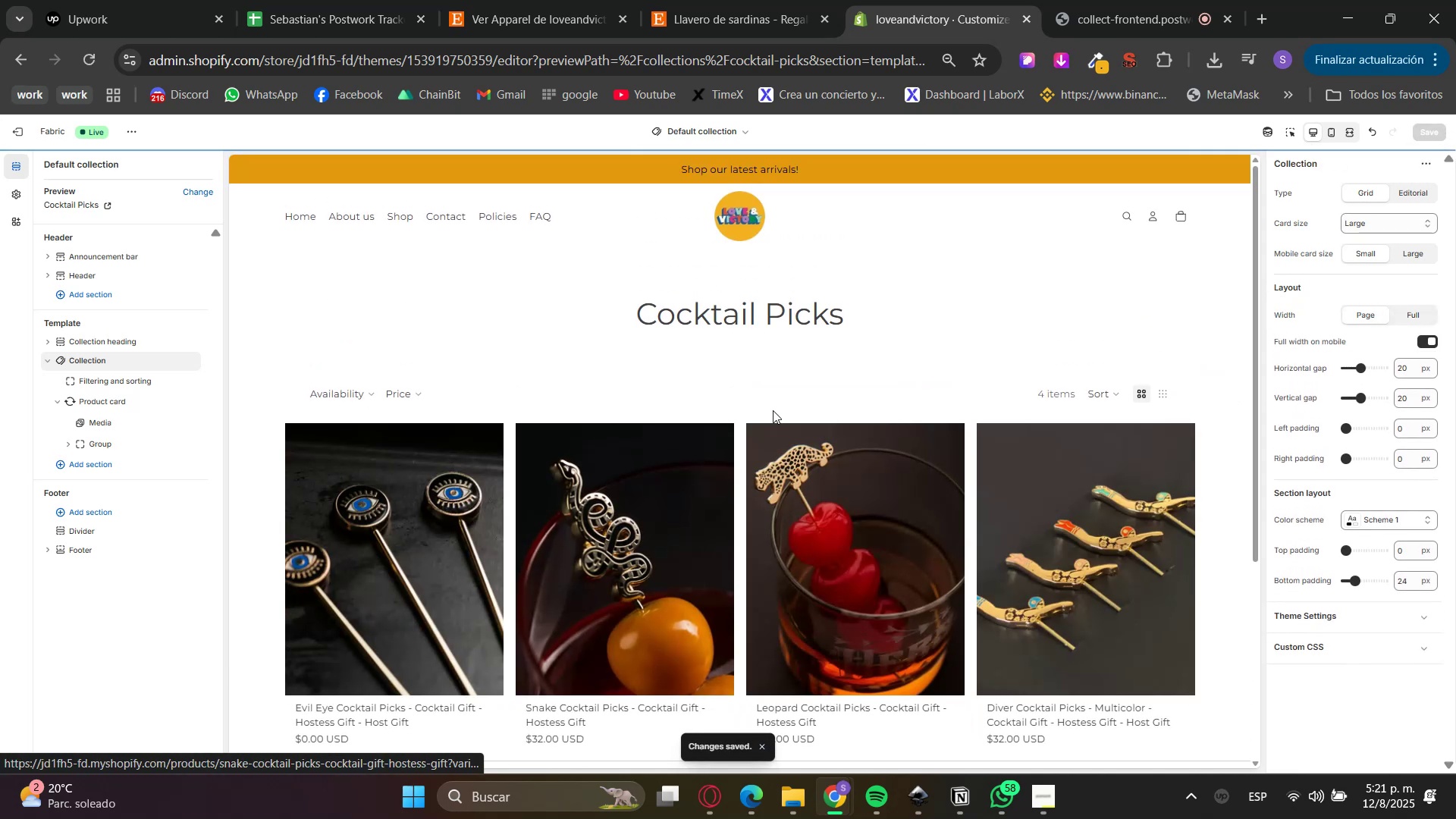 
left_click([449, 529])
 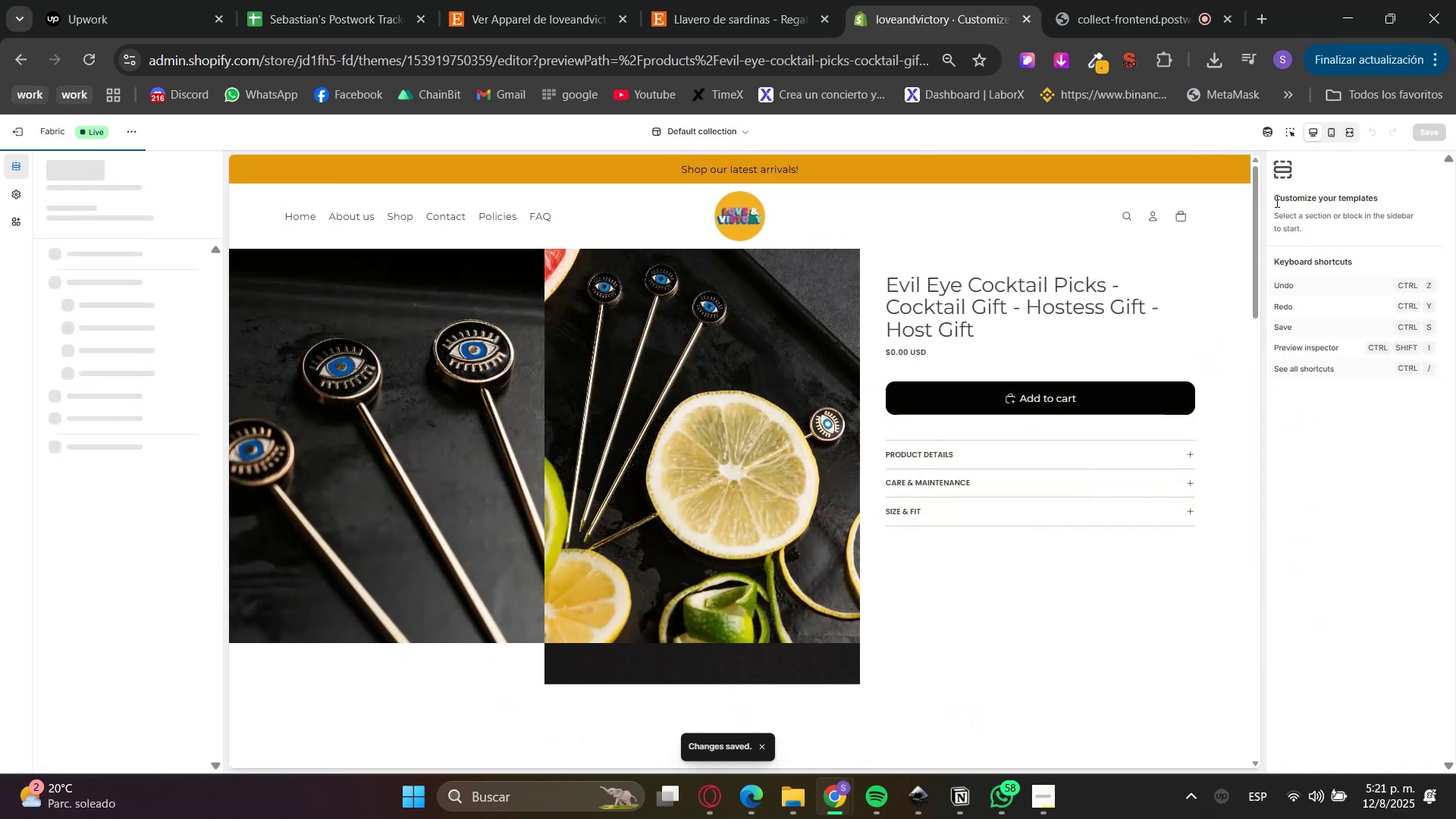 
left_click([1287, 143])
 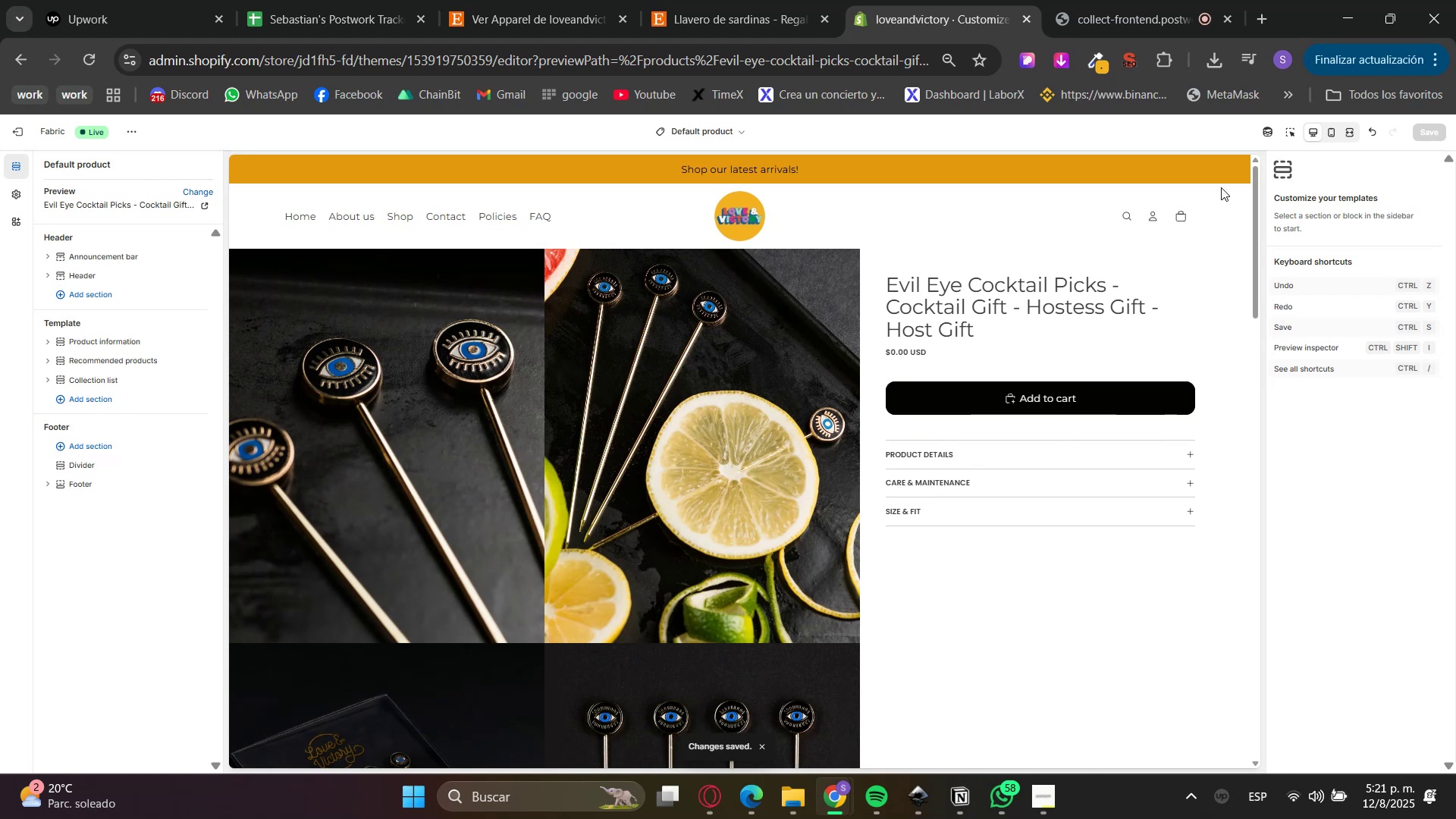 
left_click([1288, 136])
 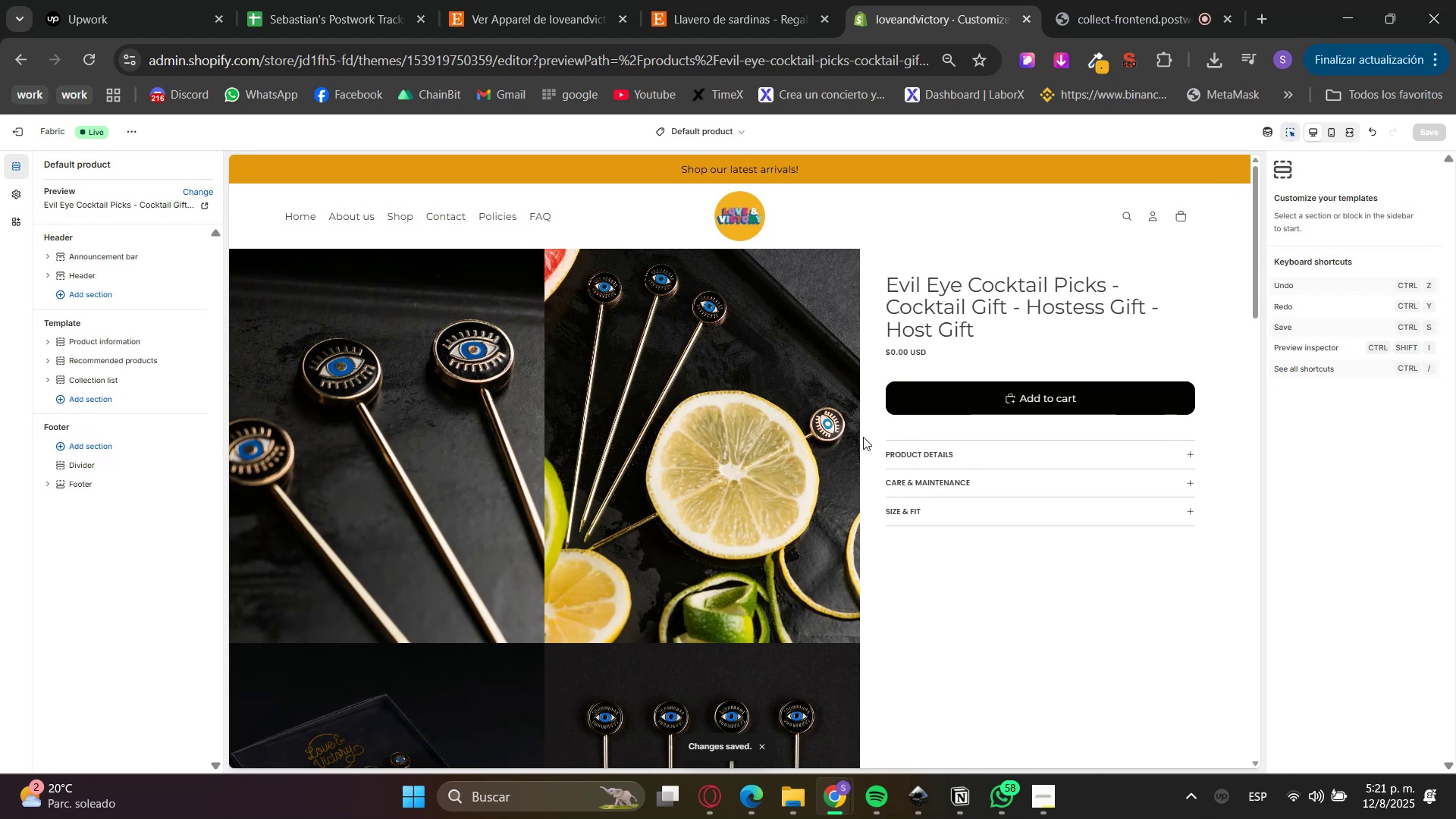 
left_click([863, 435])
 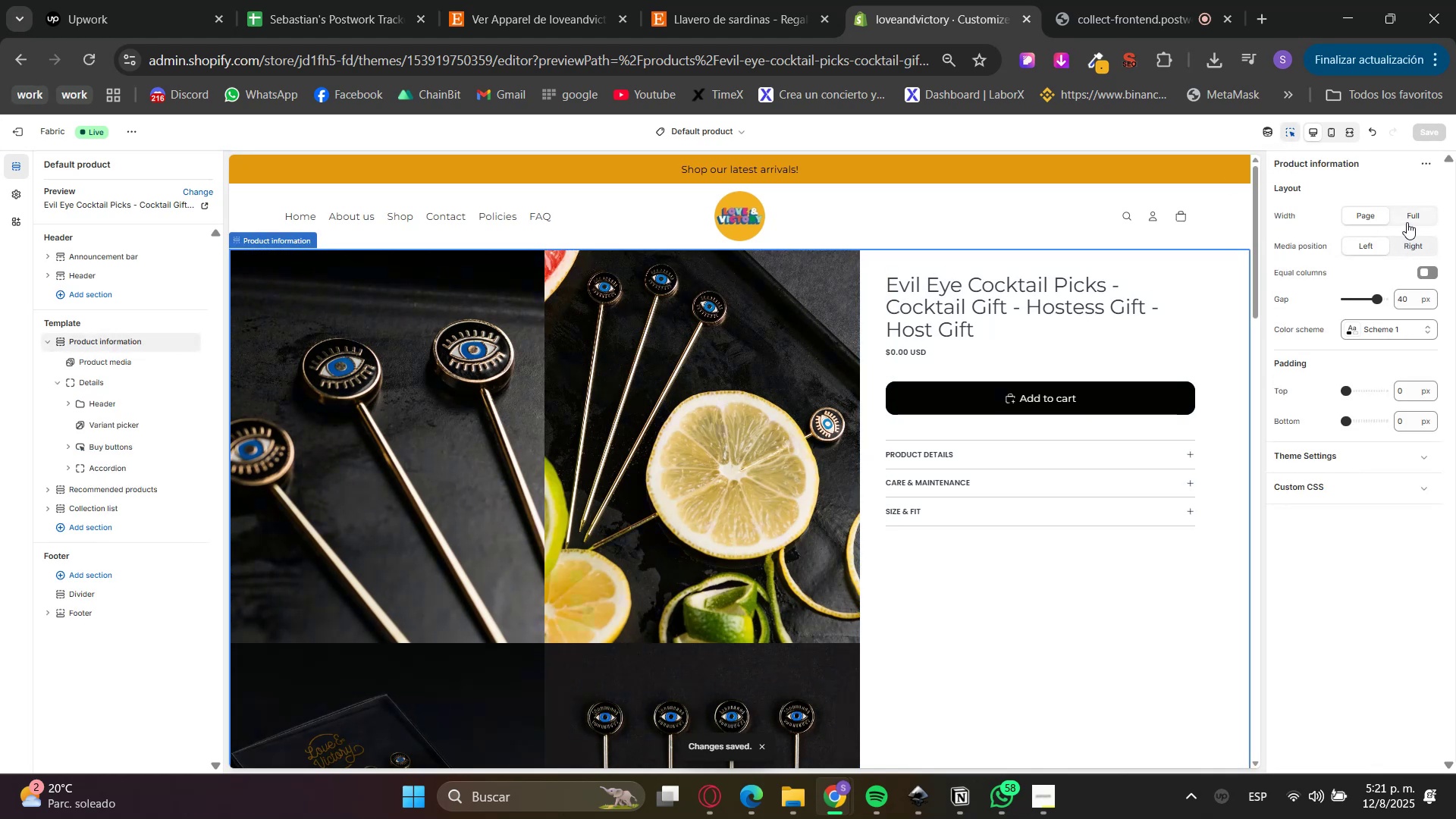 
left_click([1423, 266])
 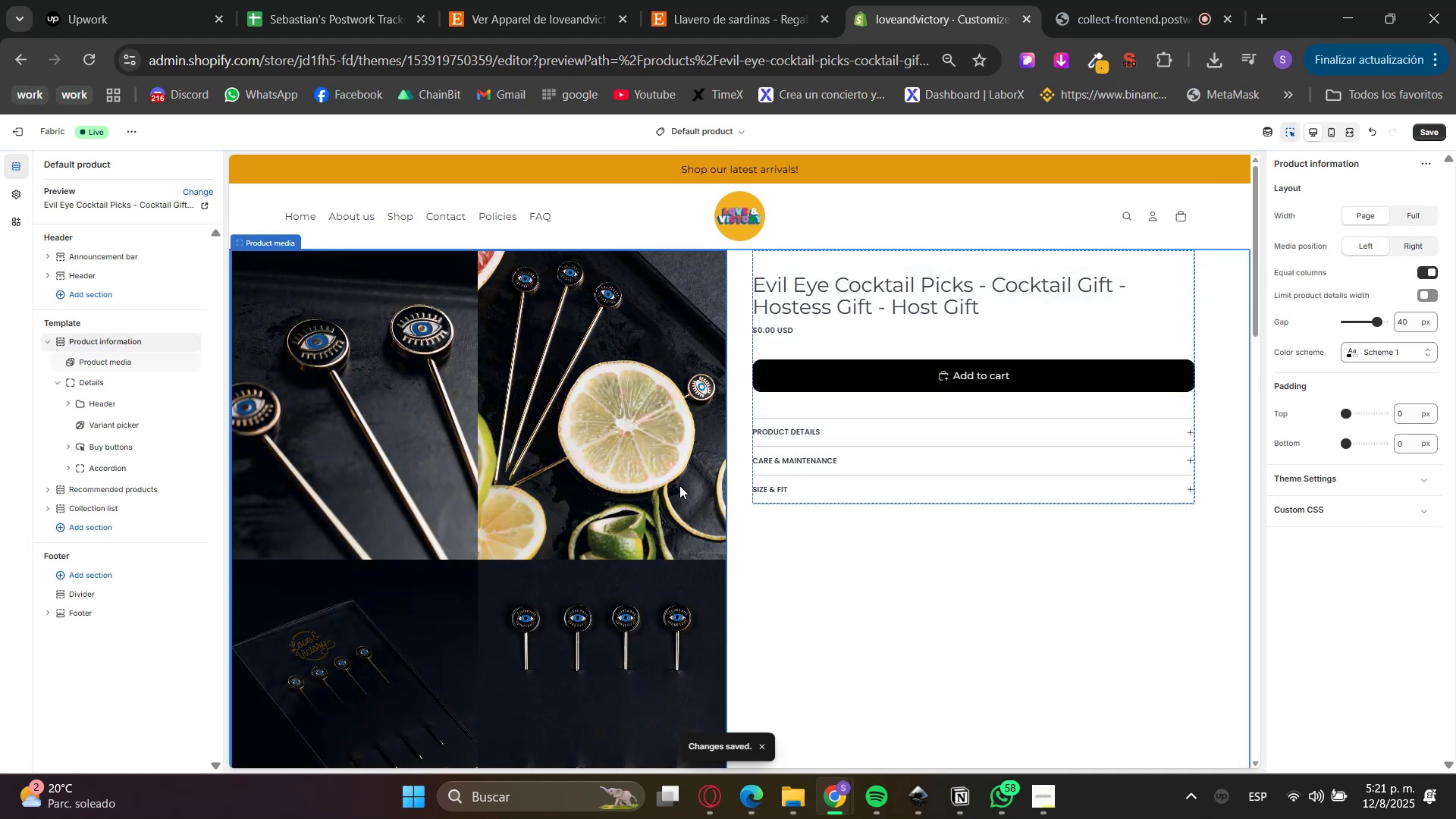 
left_click([103, 358])
 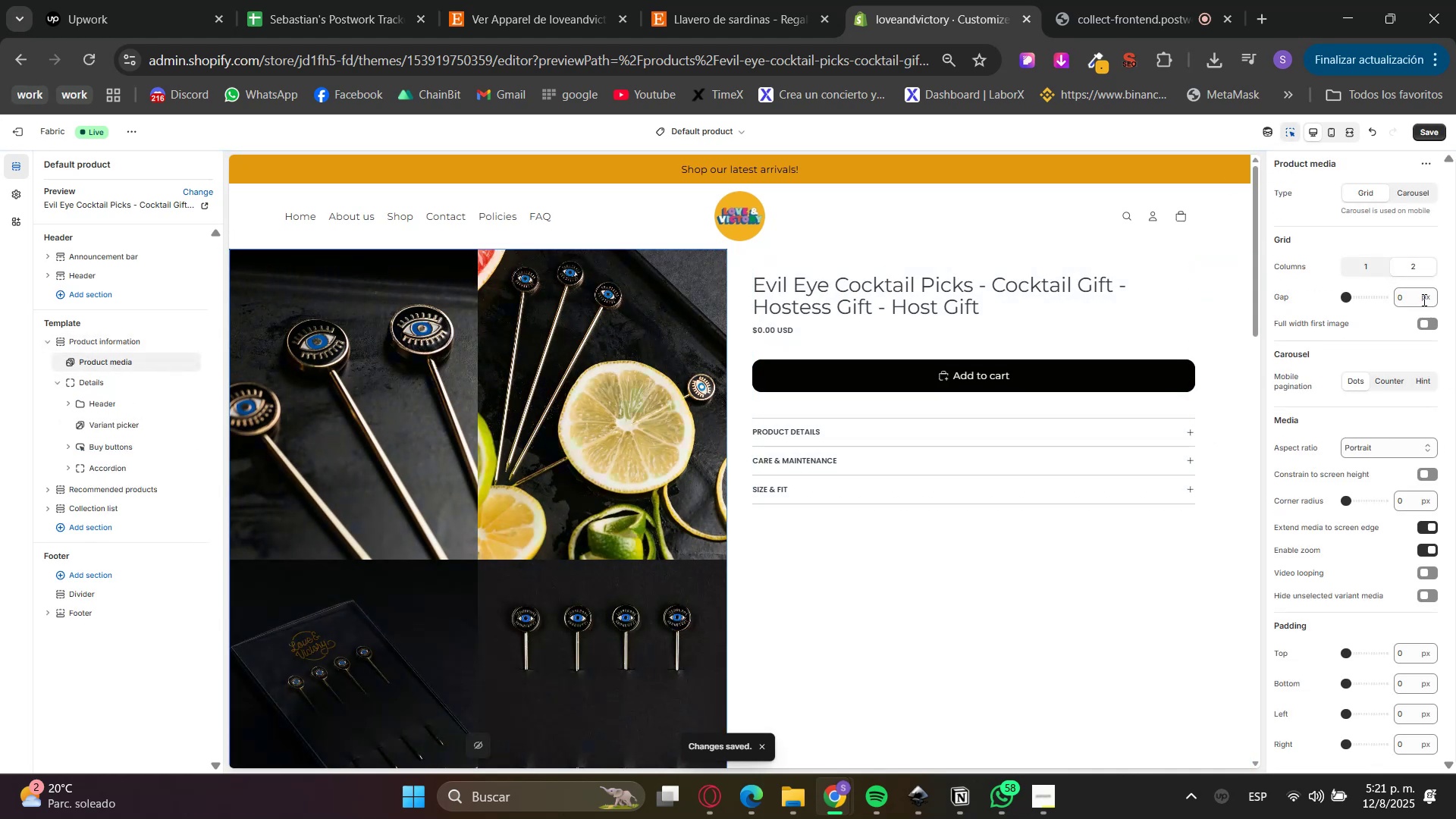 
left_click([1430, 326])
 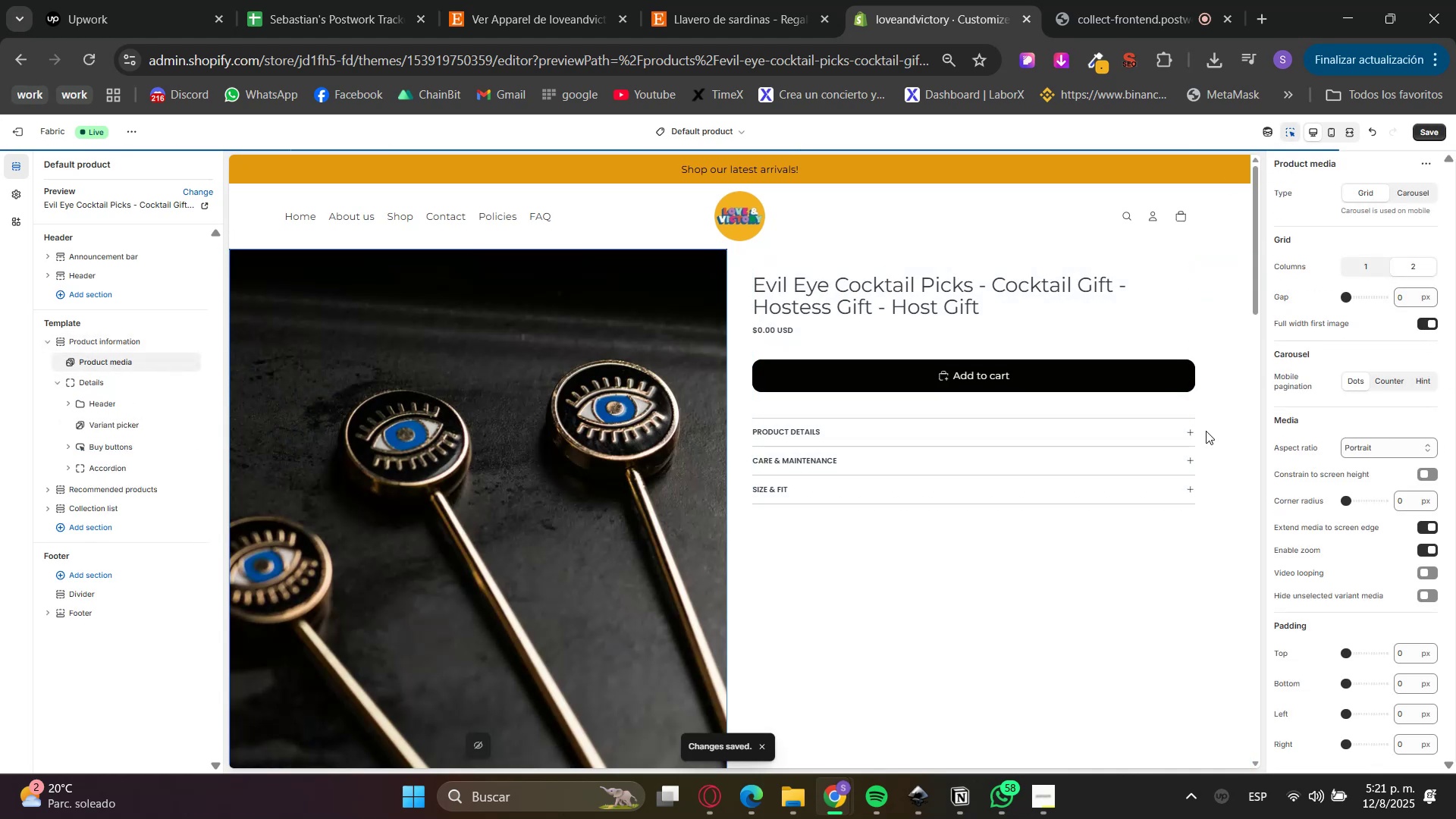 
scroll: coordinate [1100, 543], scroll_direction: down, amount: 7.0
 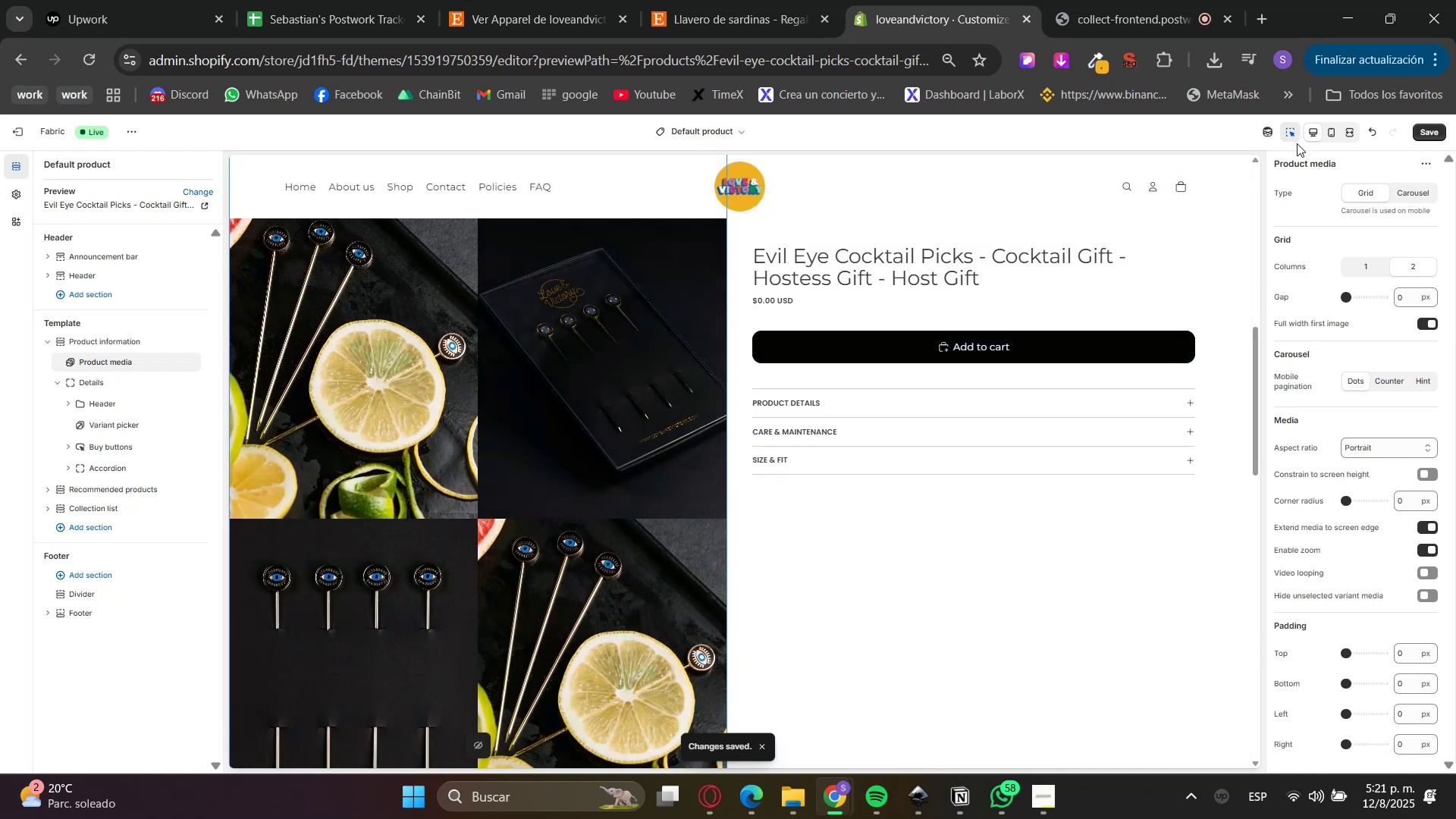 
left_click([1297, 137])
 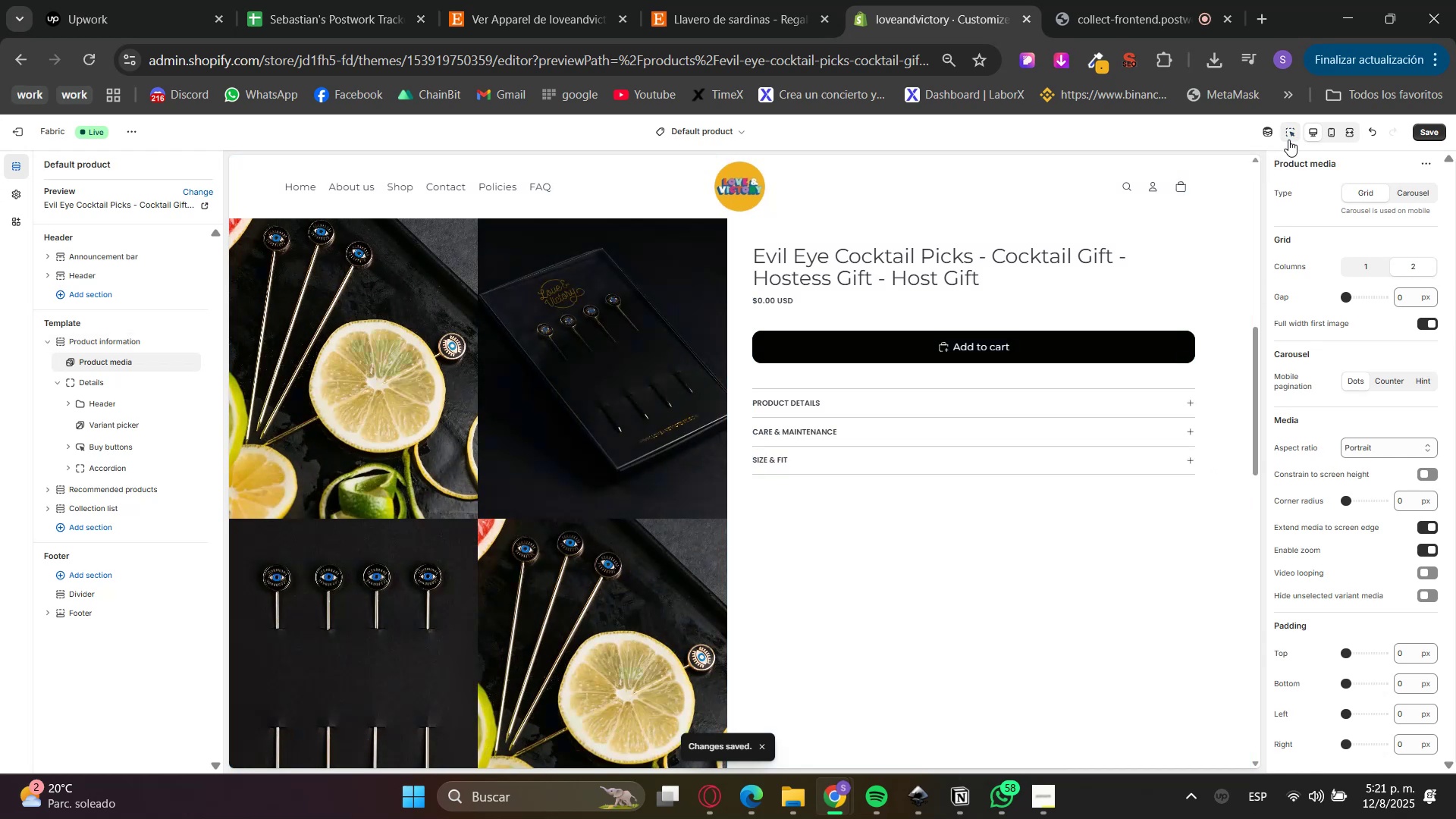 
left_click([1291, 135])
 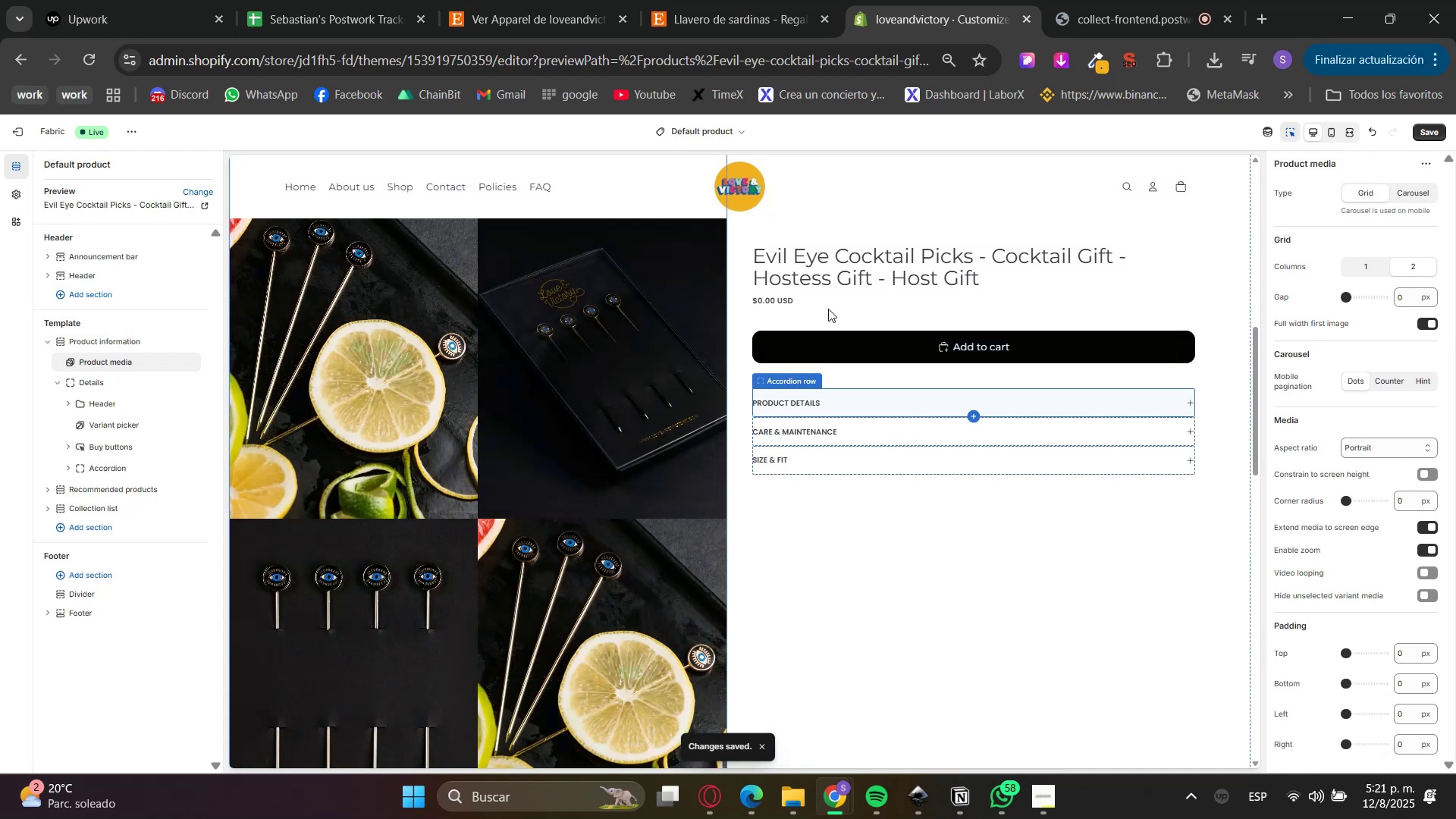 
left_click([832, 406])
 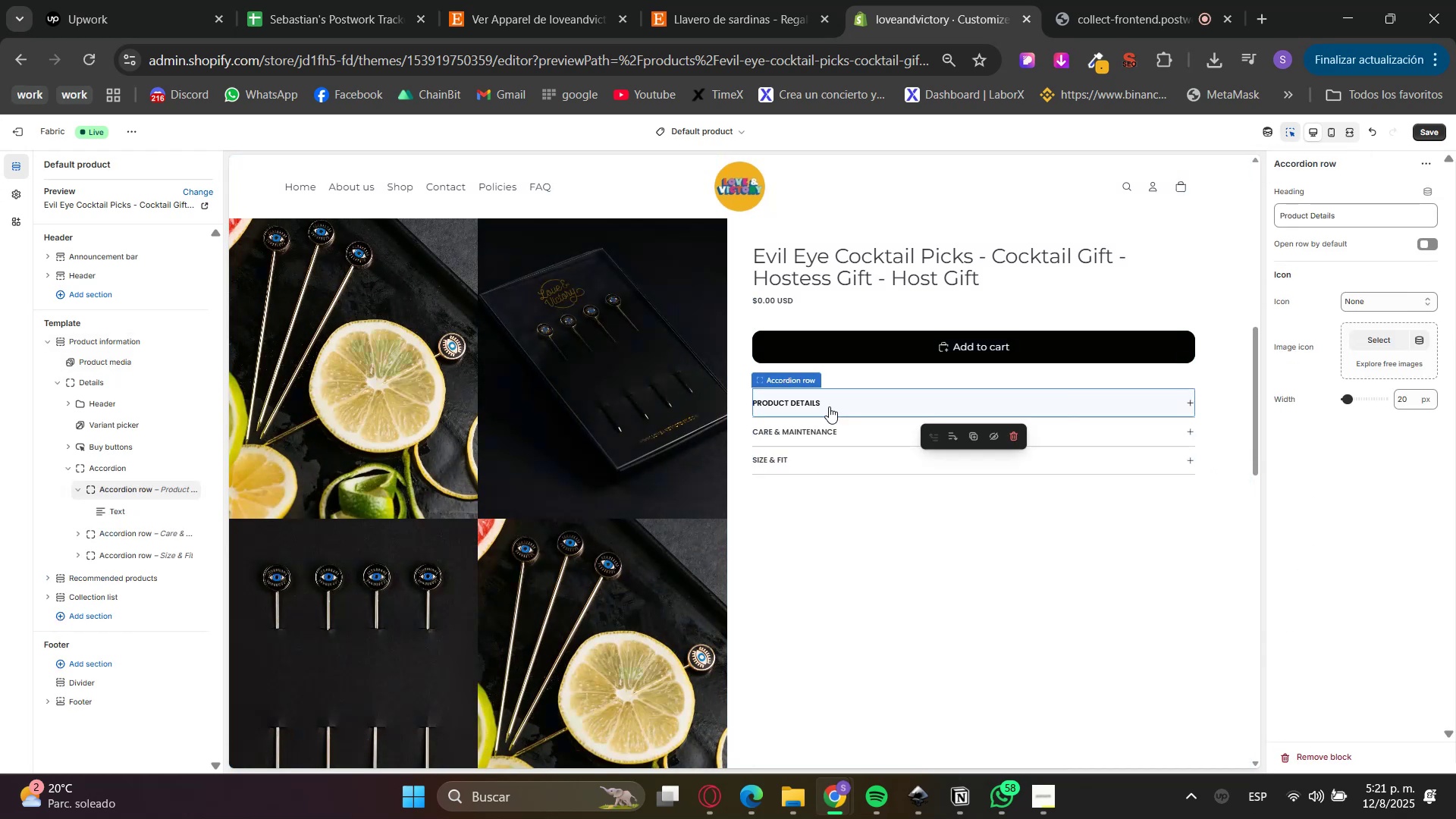 
left_click([829, 406])
 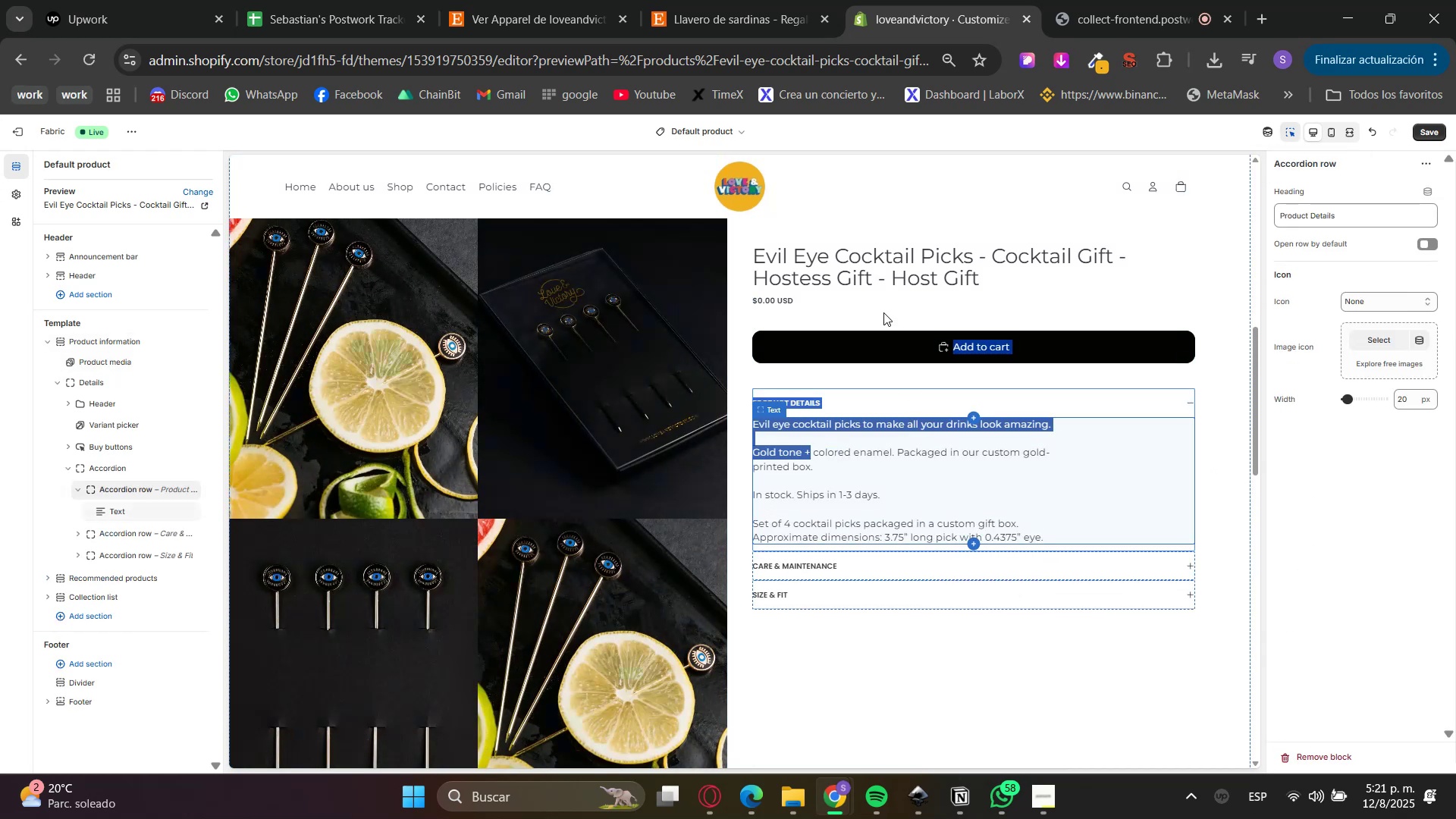 
left_click([943, 463])
 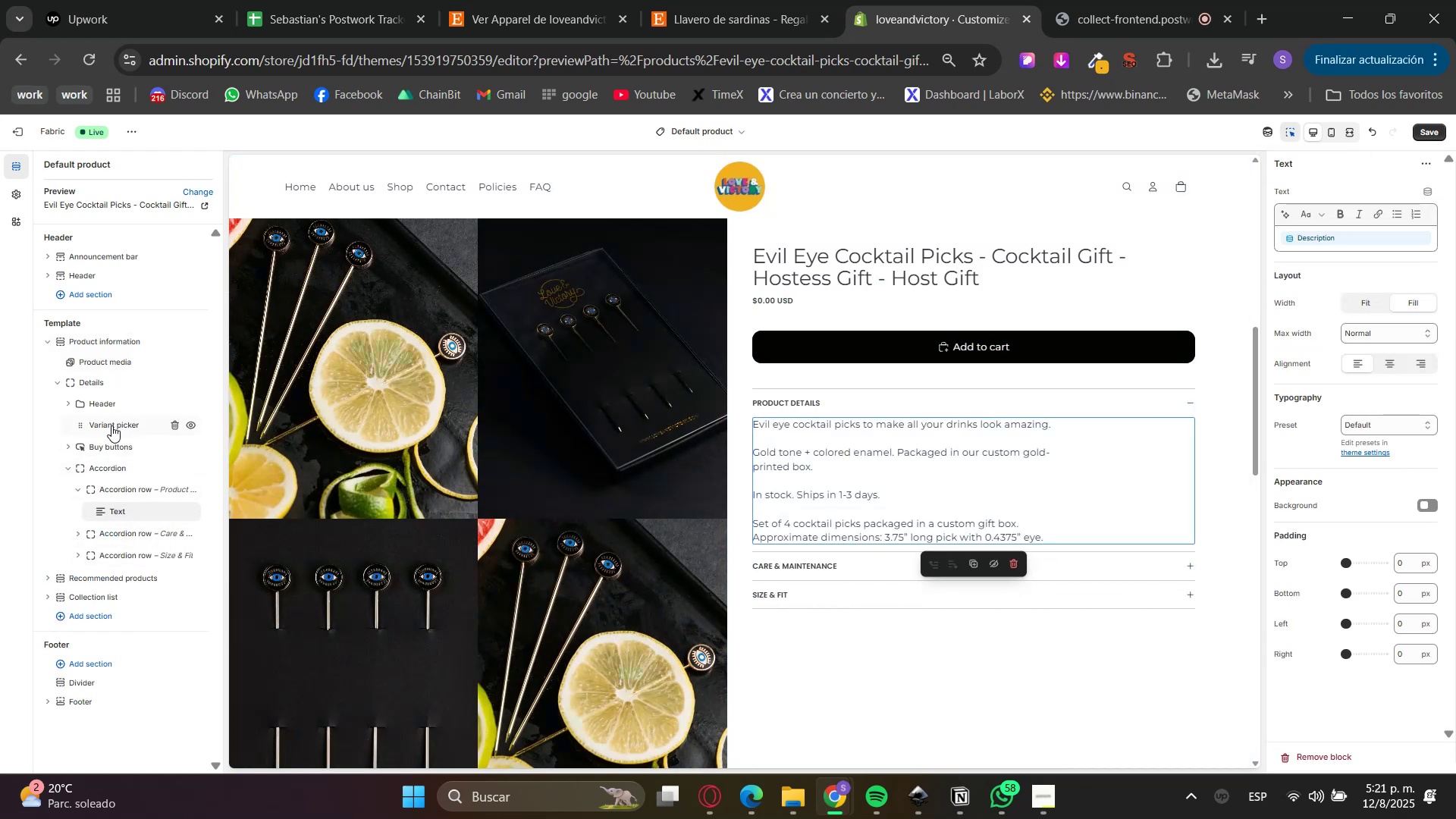 
left_click([105, 417])
 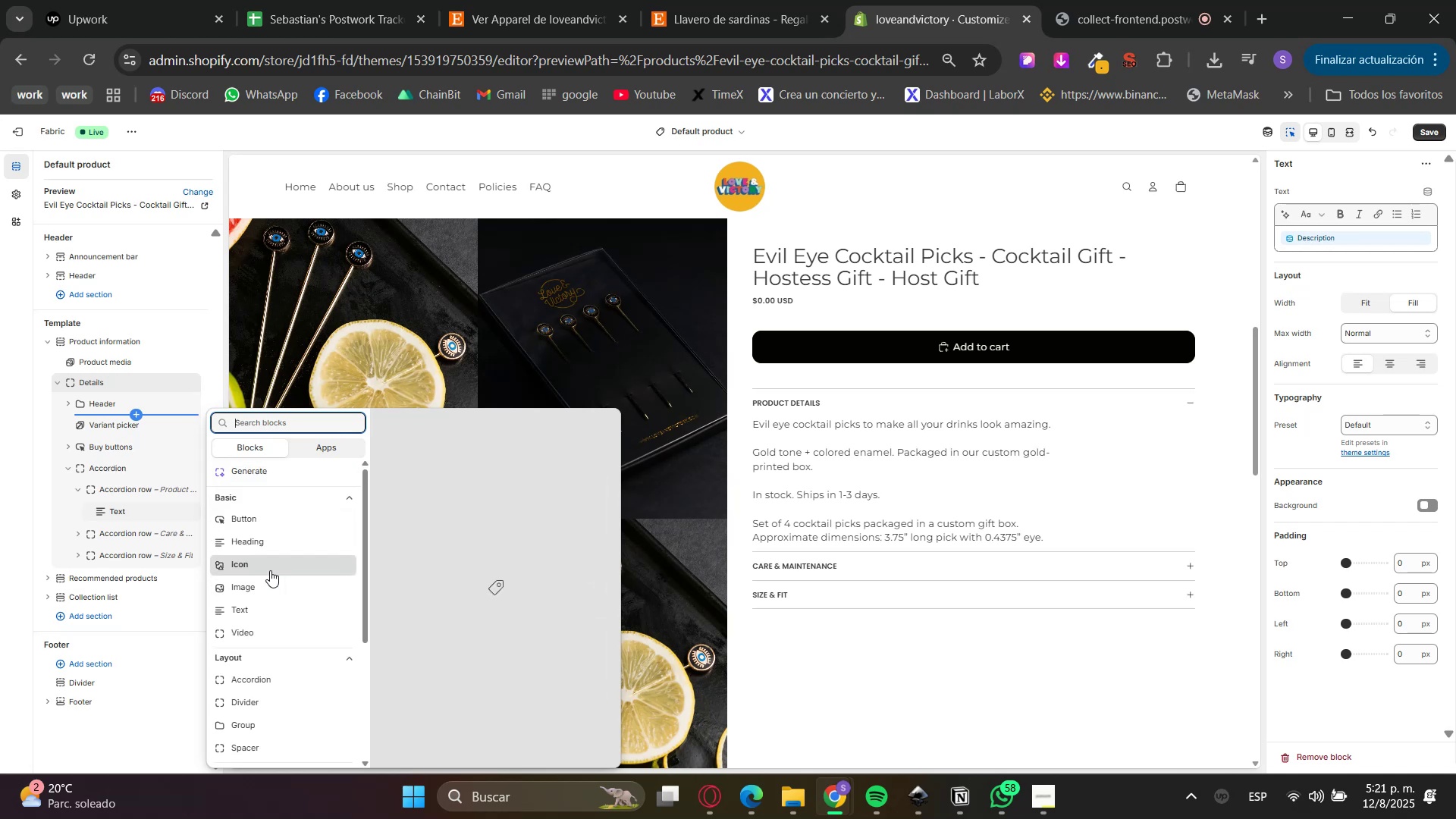 
left_click([278, 607])
 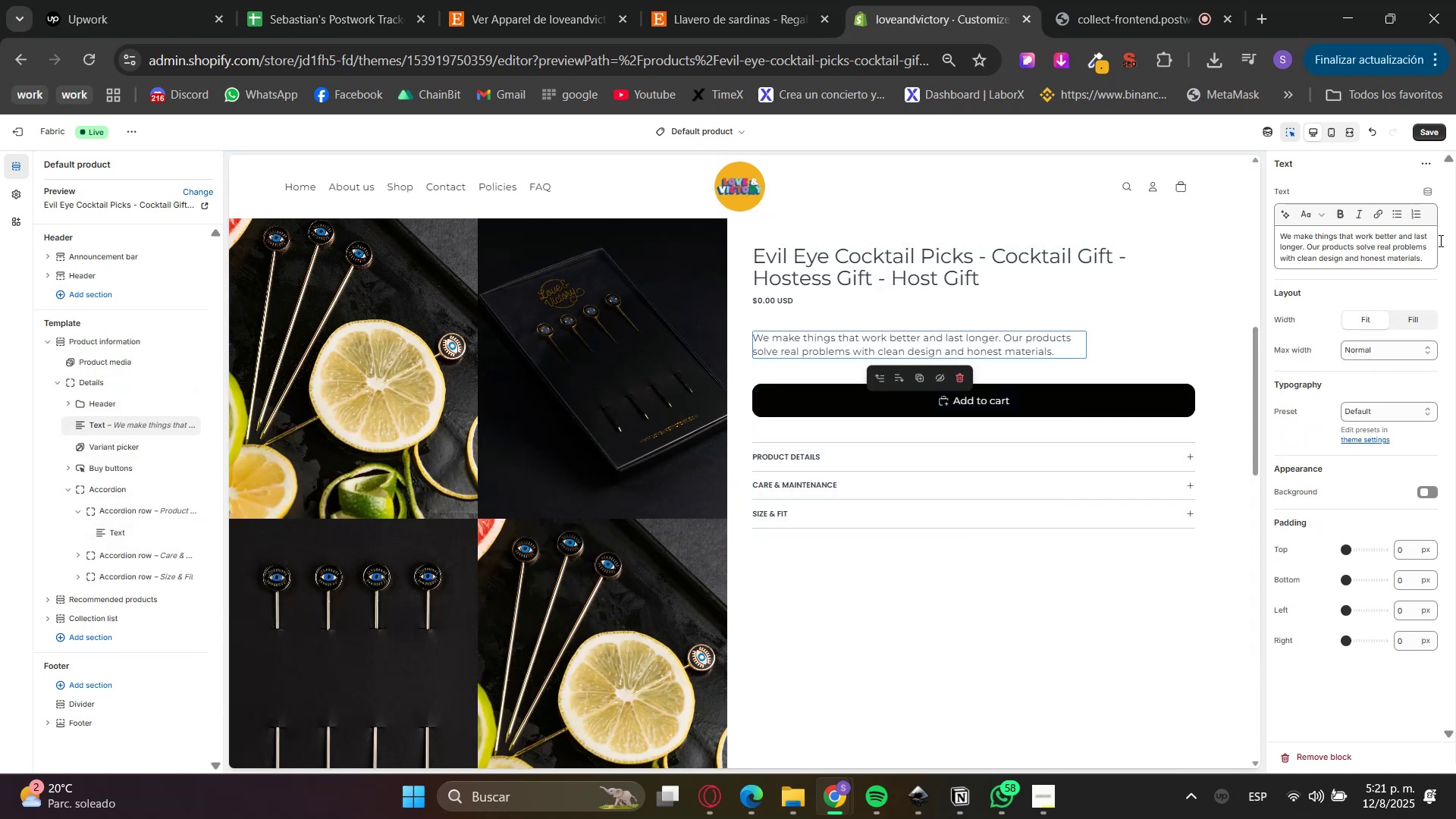 
double_click([1433, 188])
 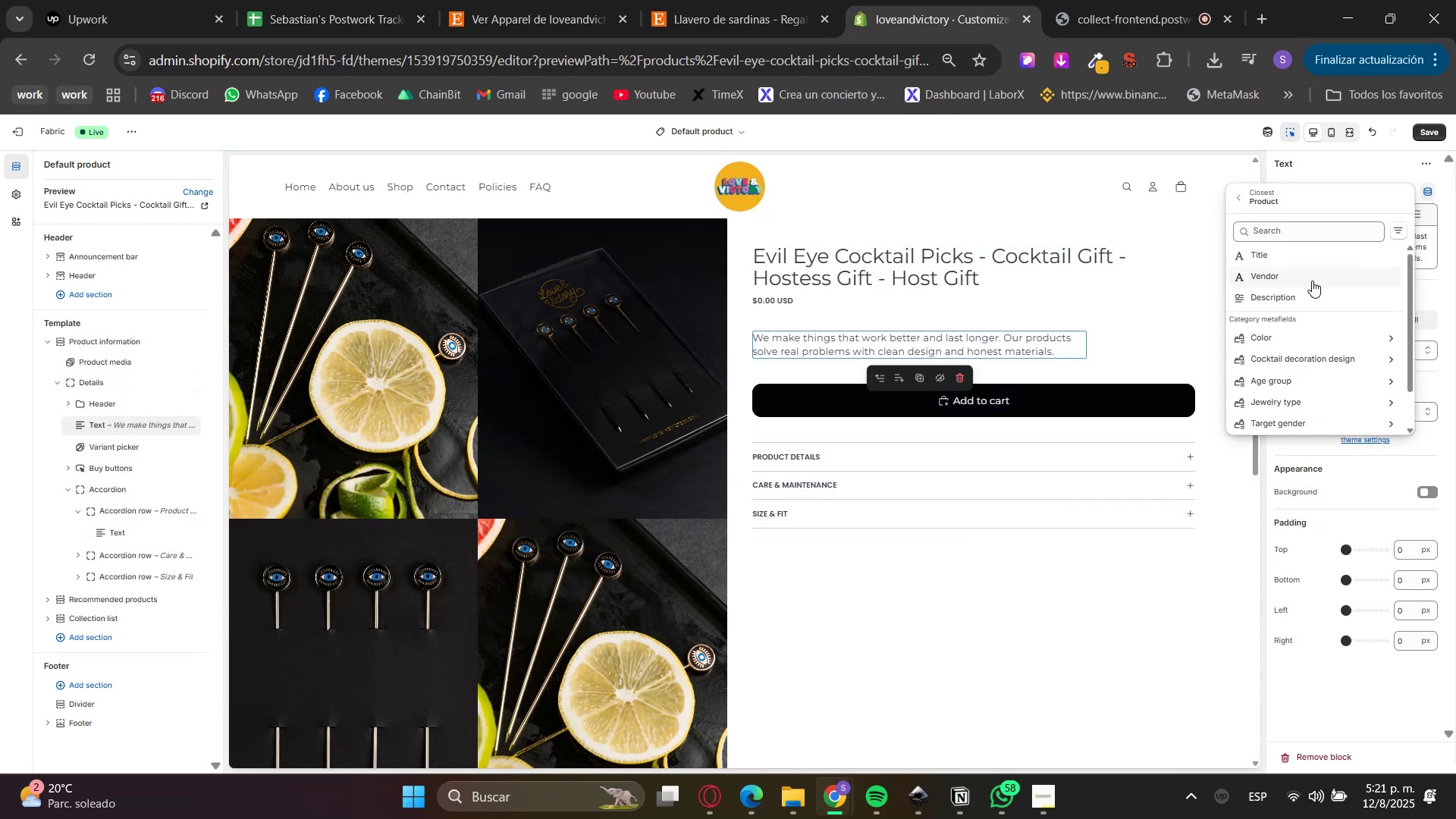 
left_click([1294, 299])
 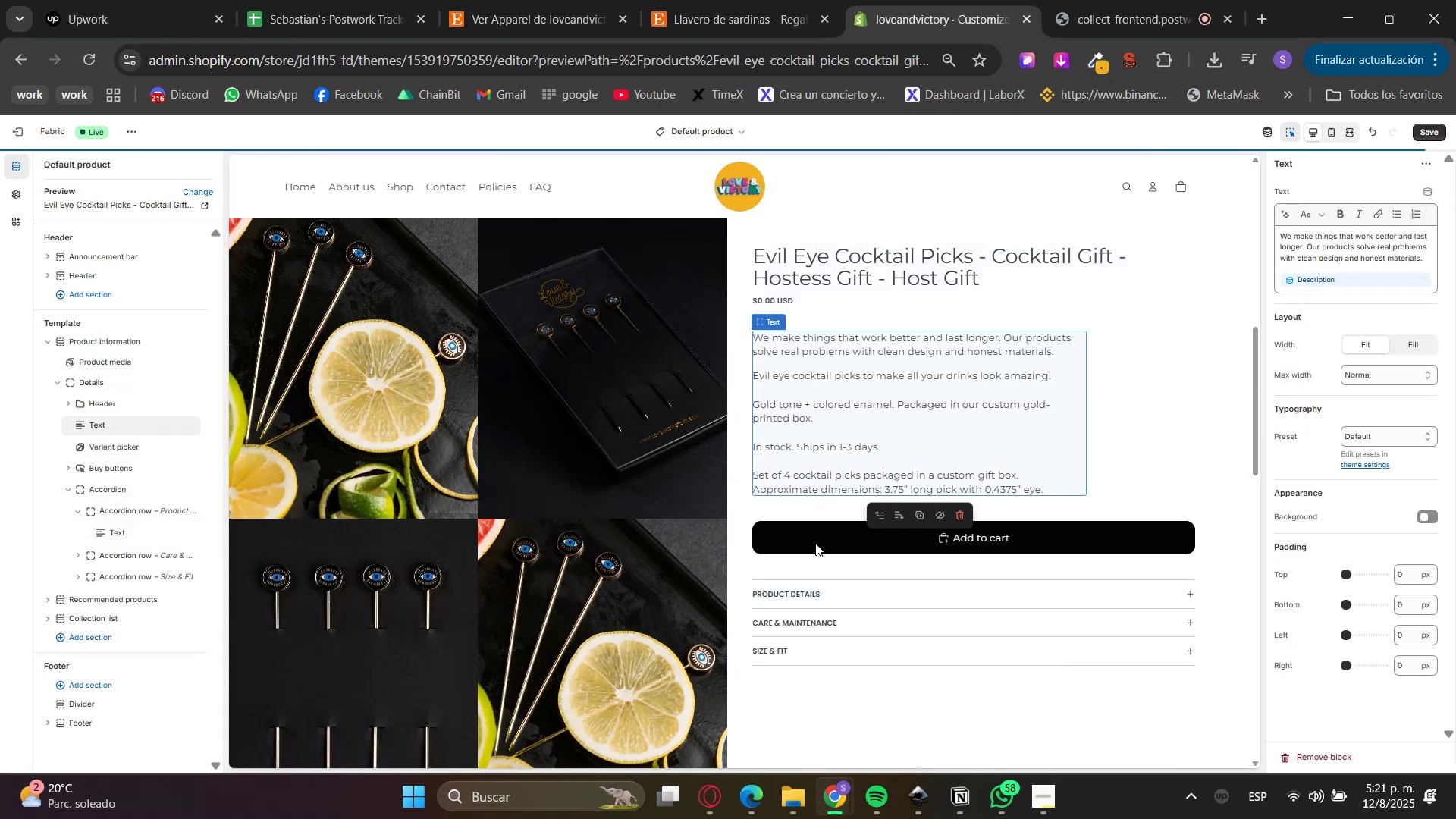 
left_click([857, 596])
 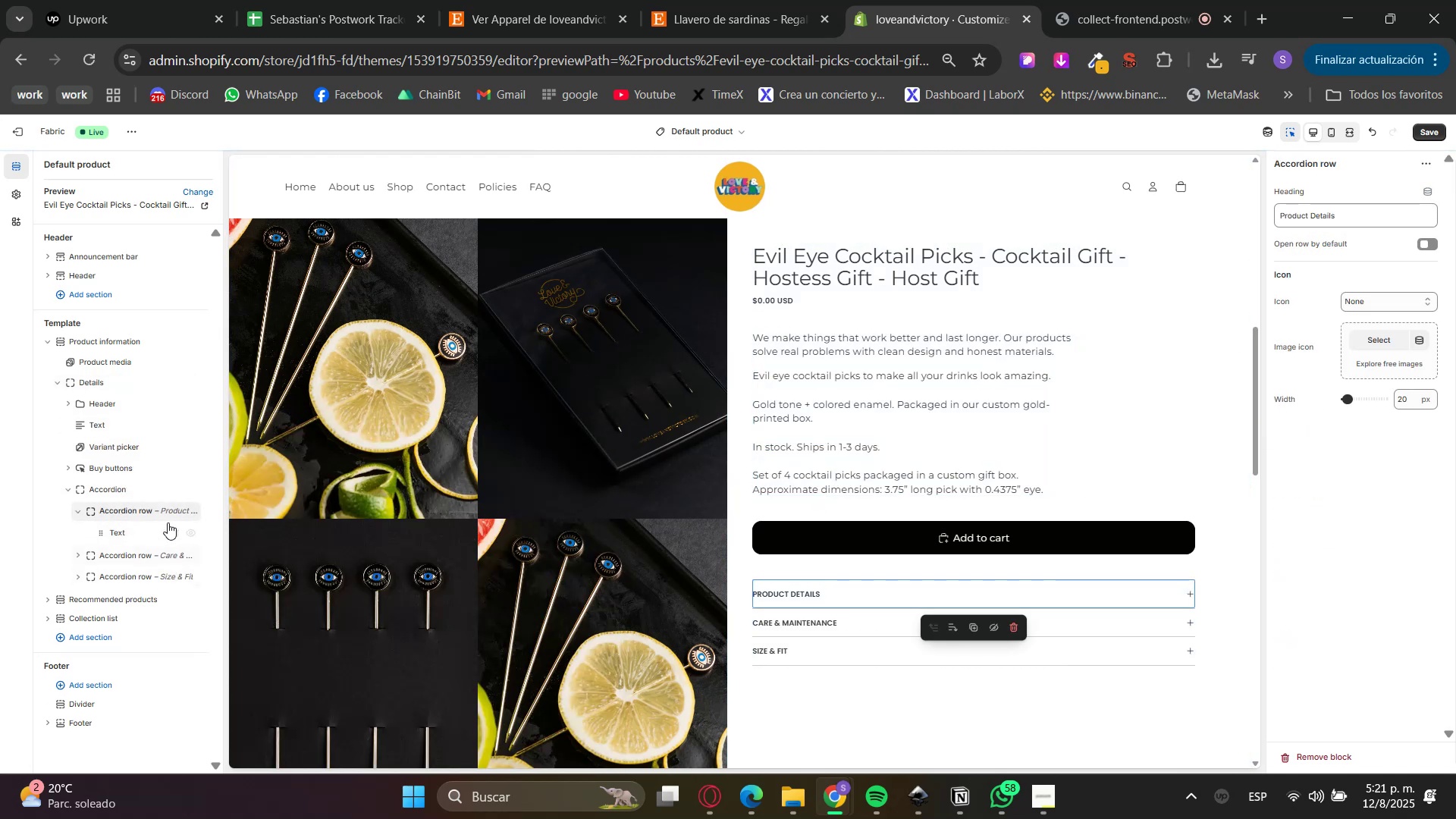 
left_click([174, 512])
 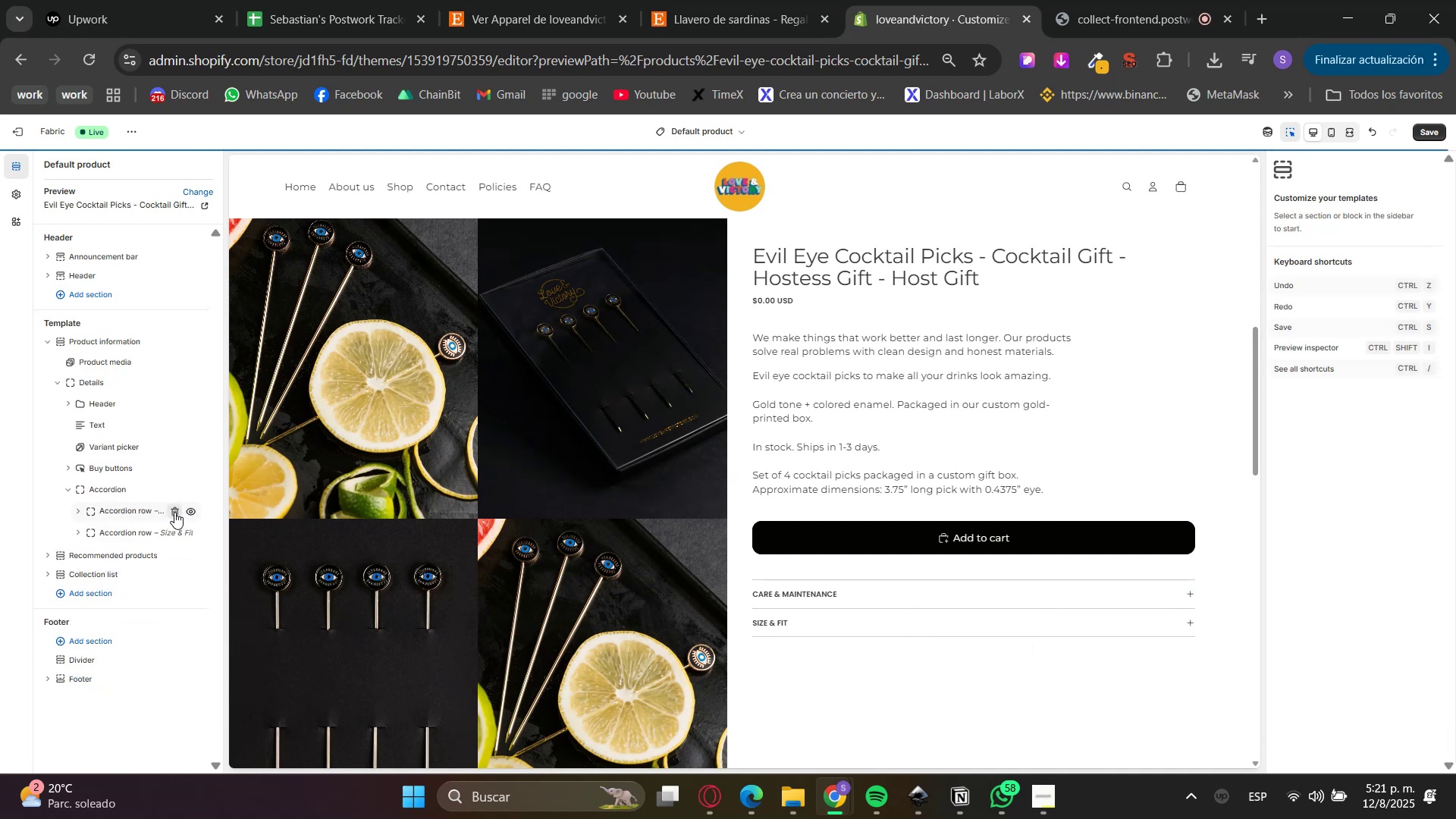 
left_click([174, 512])
 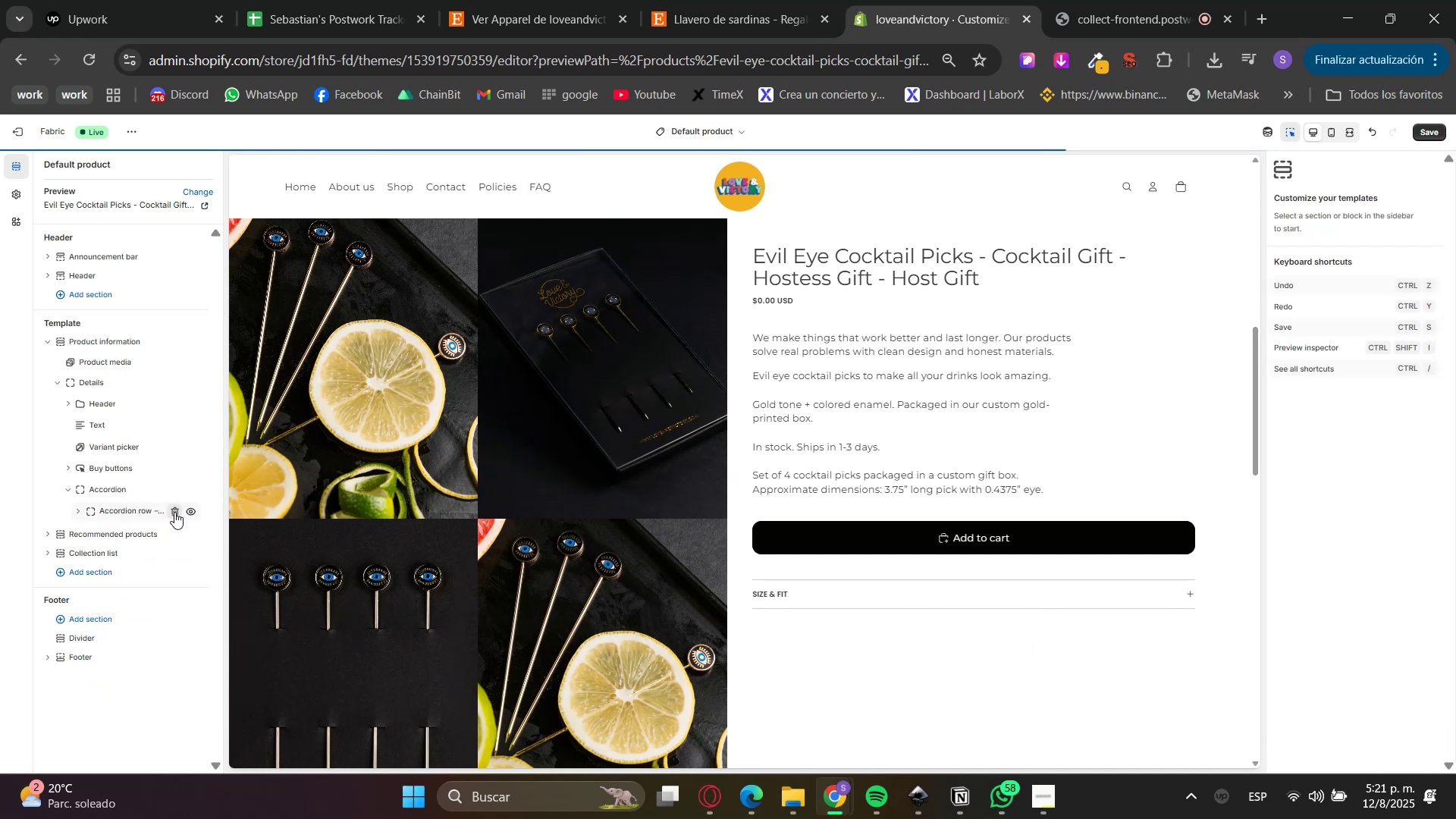 
left_click([174, 512])
 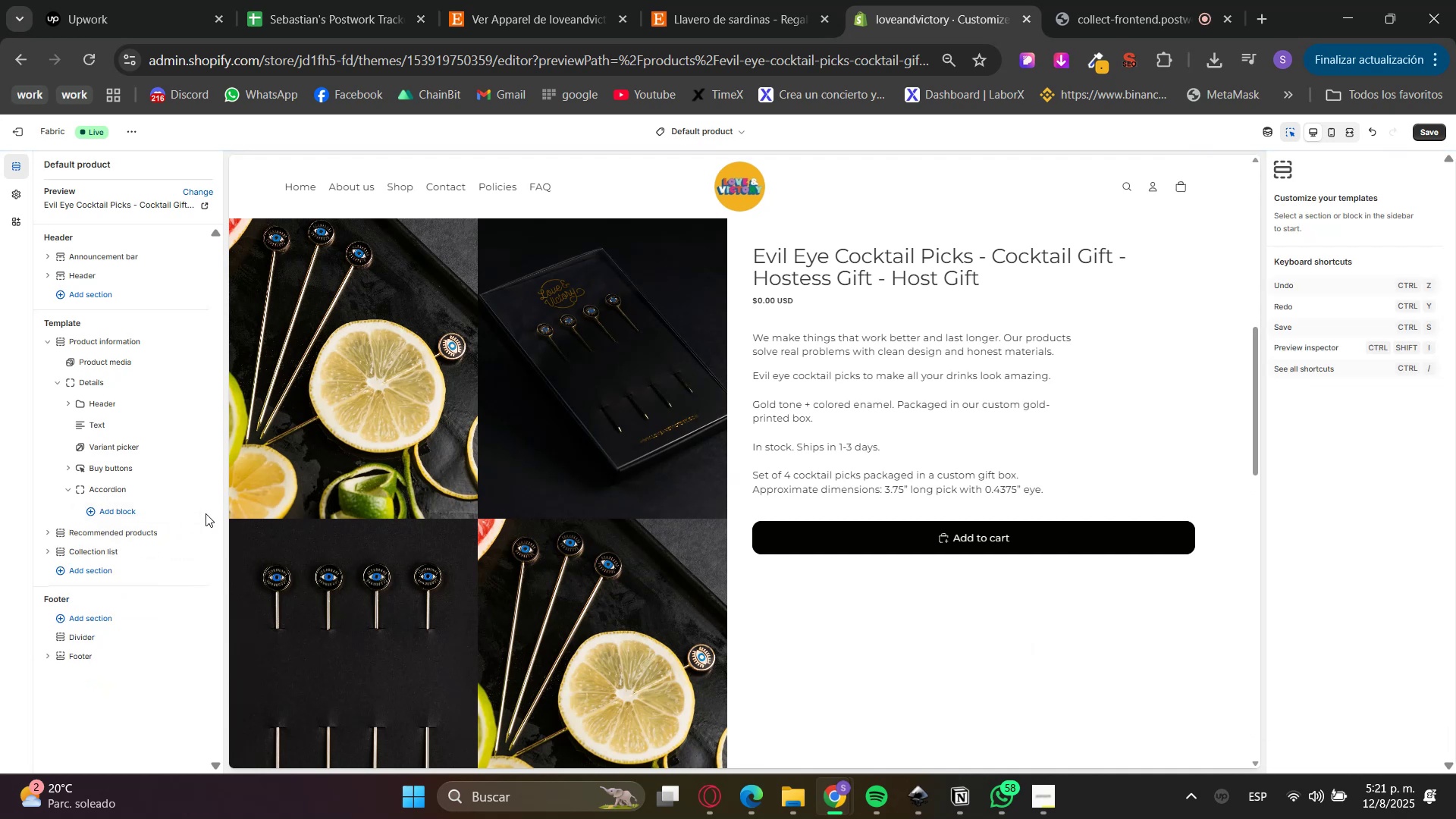 
mouse_move([148, 490])
 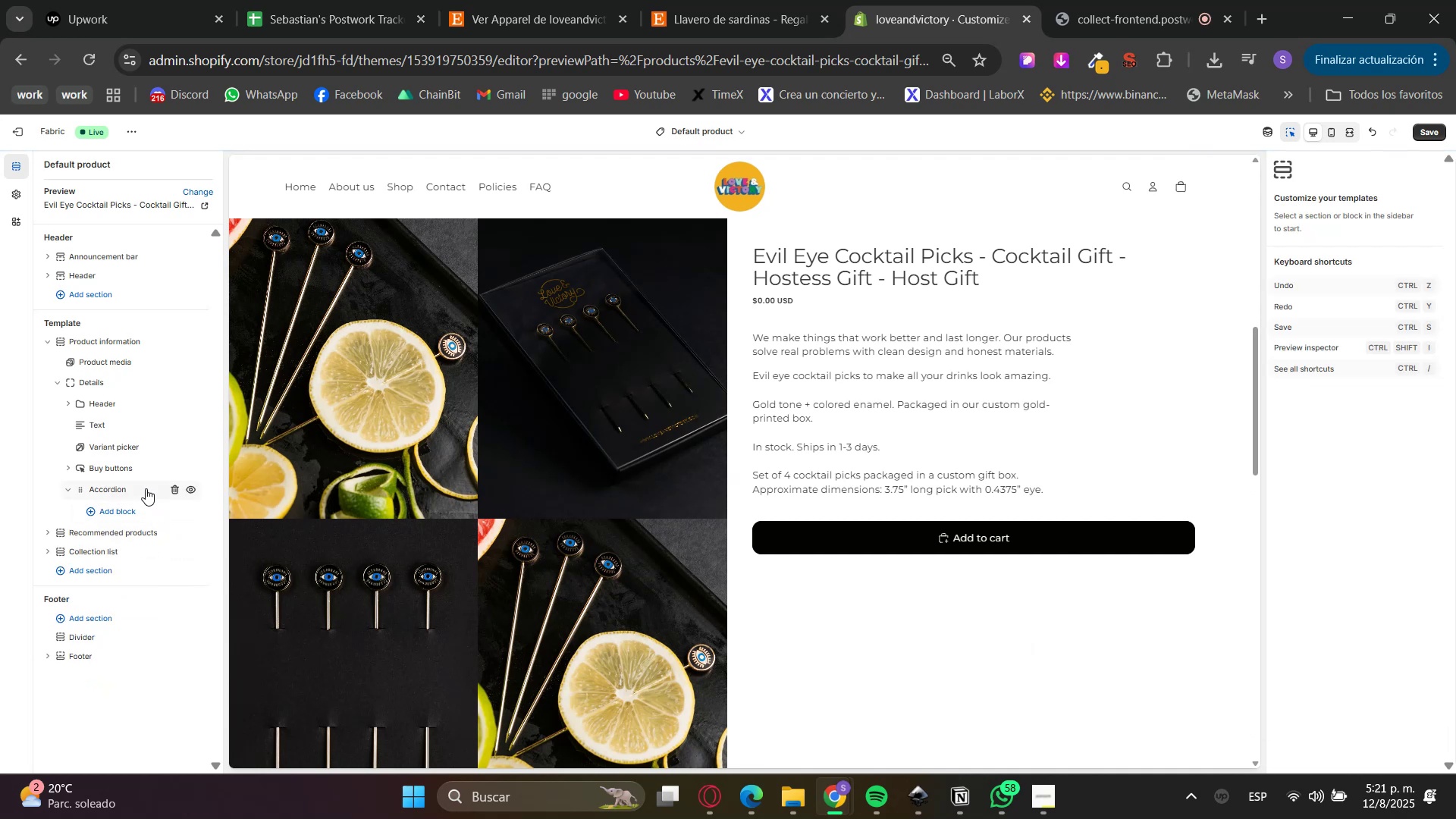 
left_click([144, 487])
 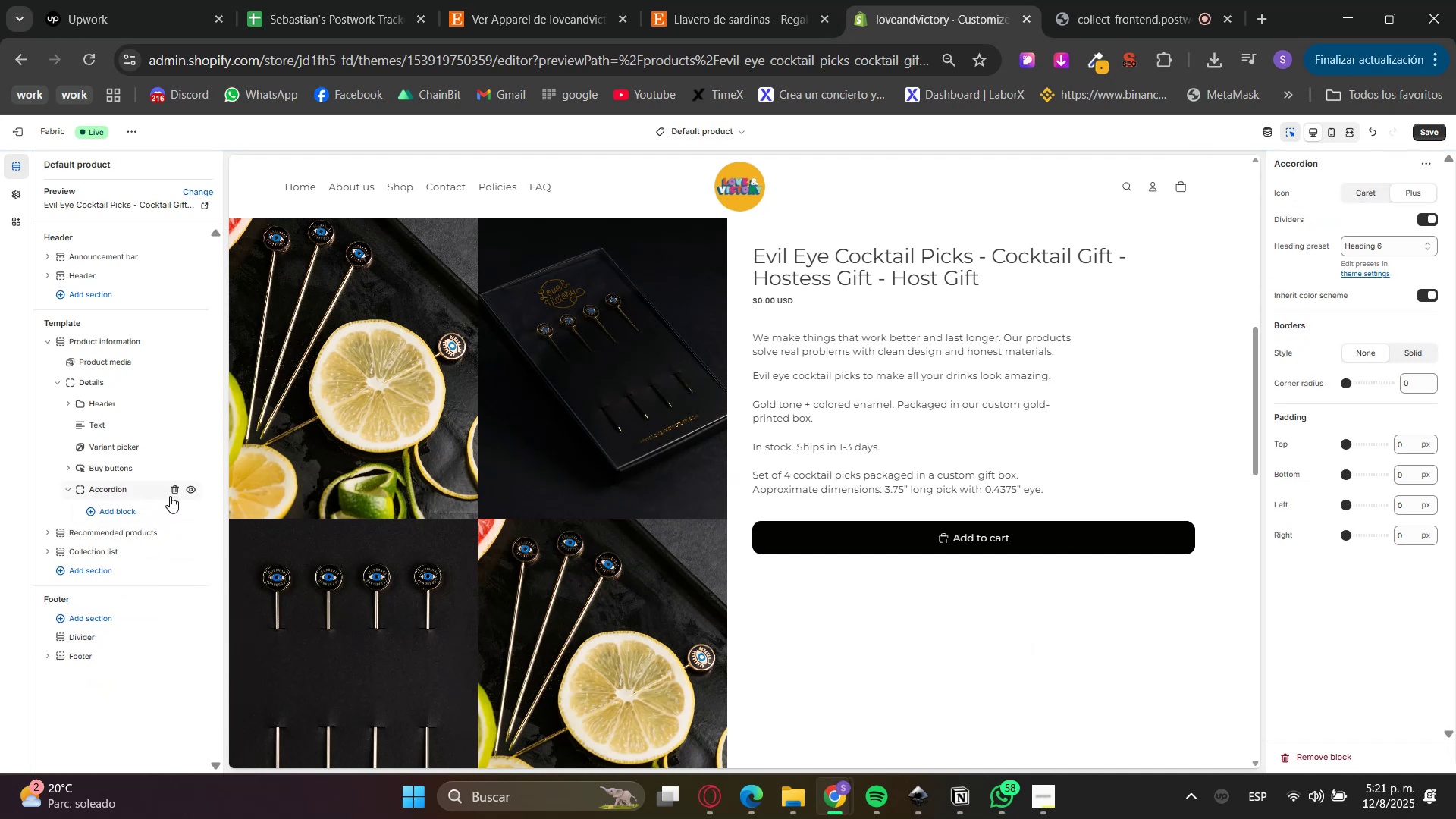 
left_click([173, 496])
 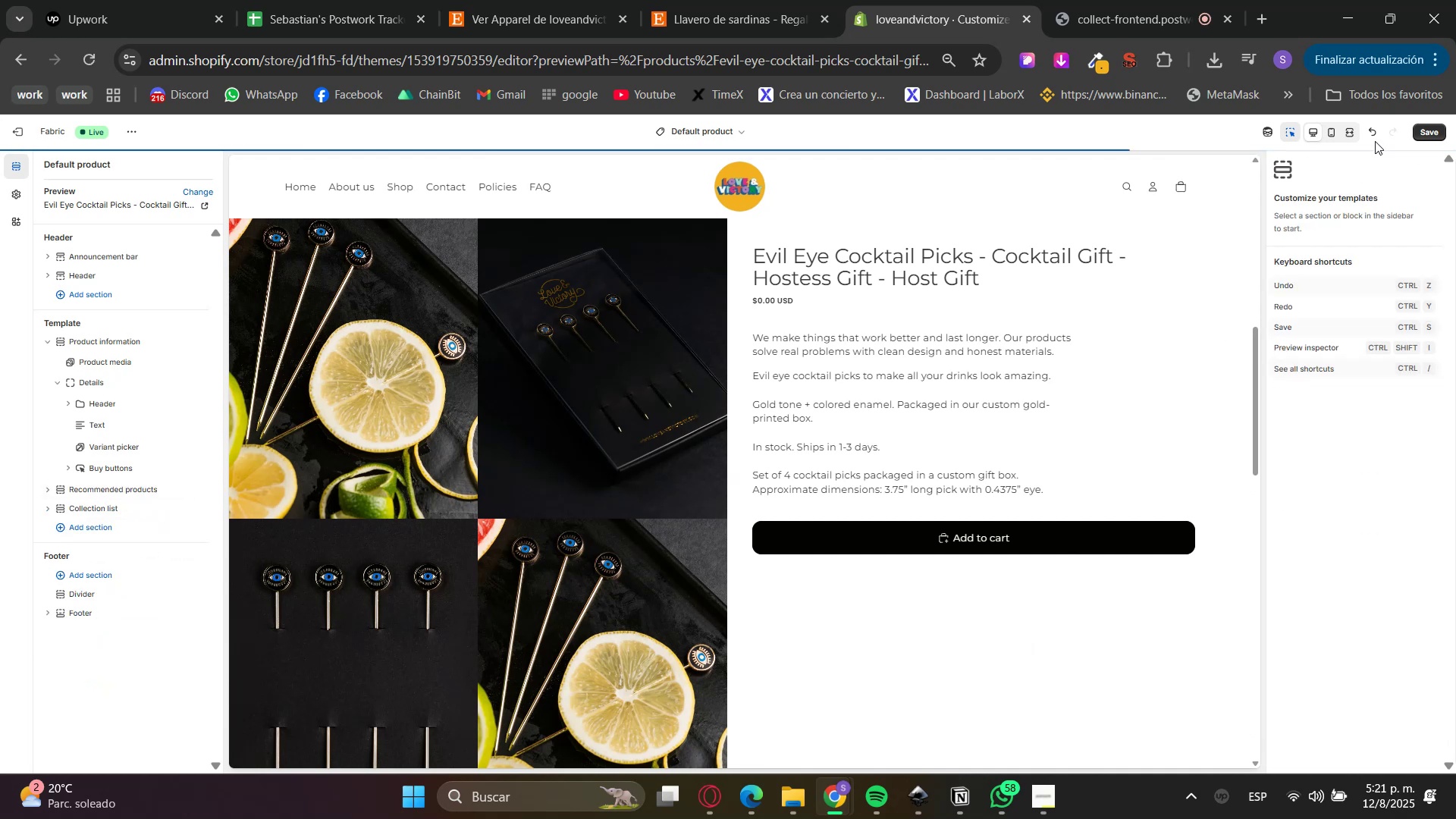 
left_click([1290, 130])
 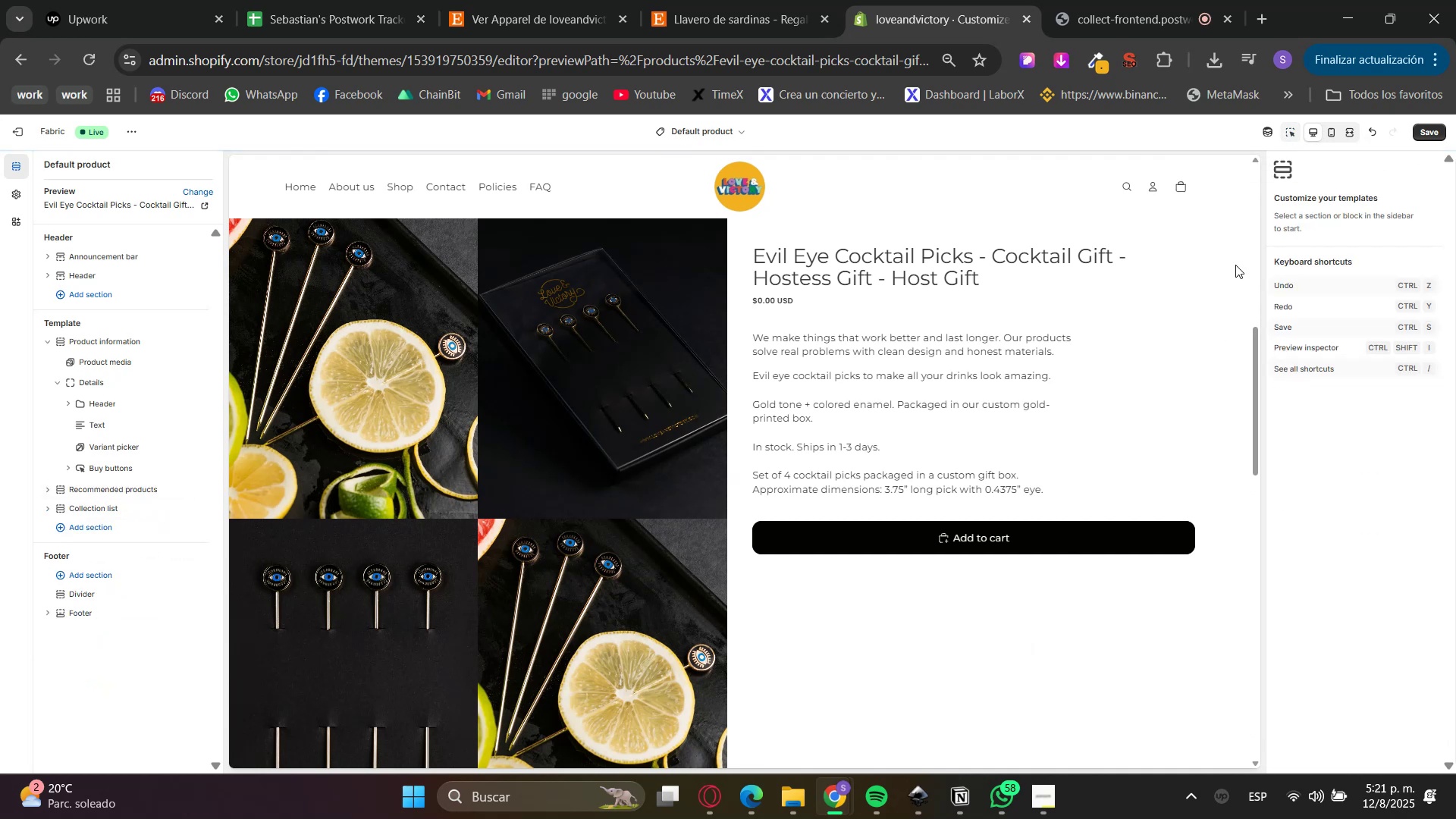 
scroll: coordinate [1176, 425], scroll_direction: down, amount: 6.0
 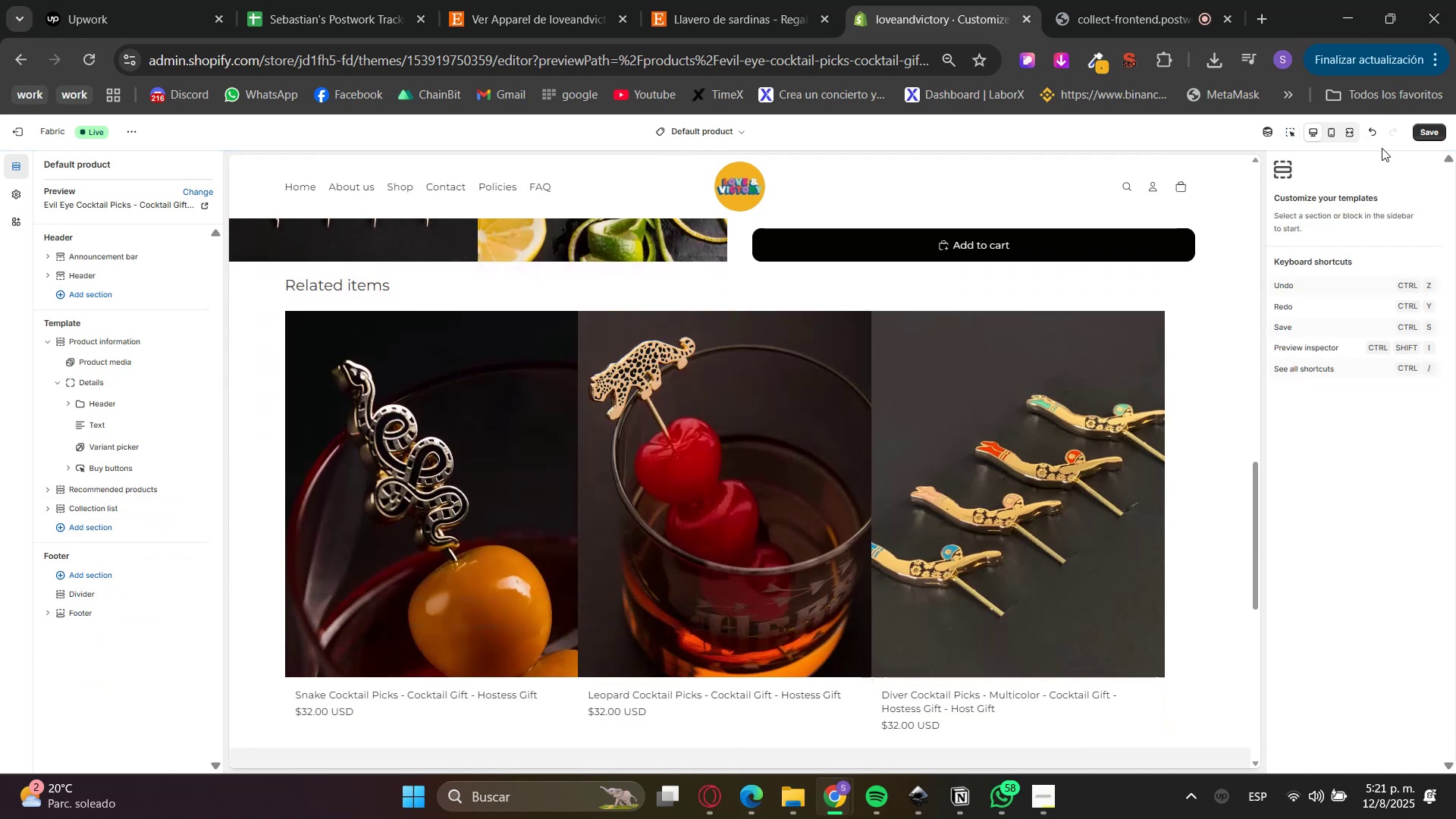 
left_click([1291, 134])
 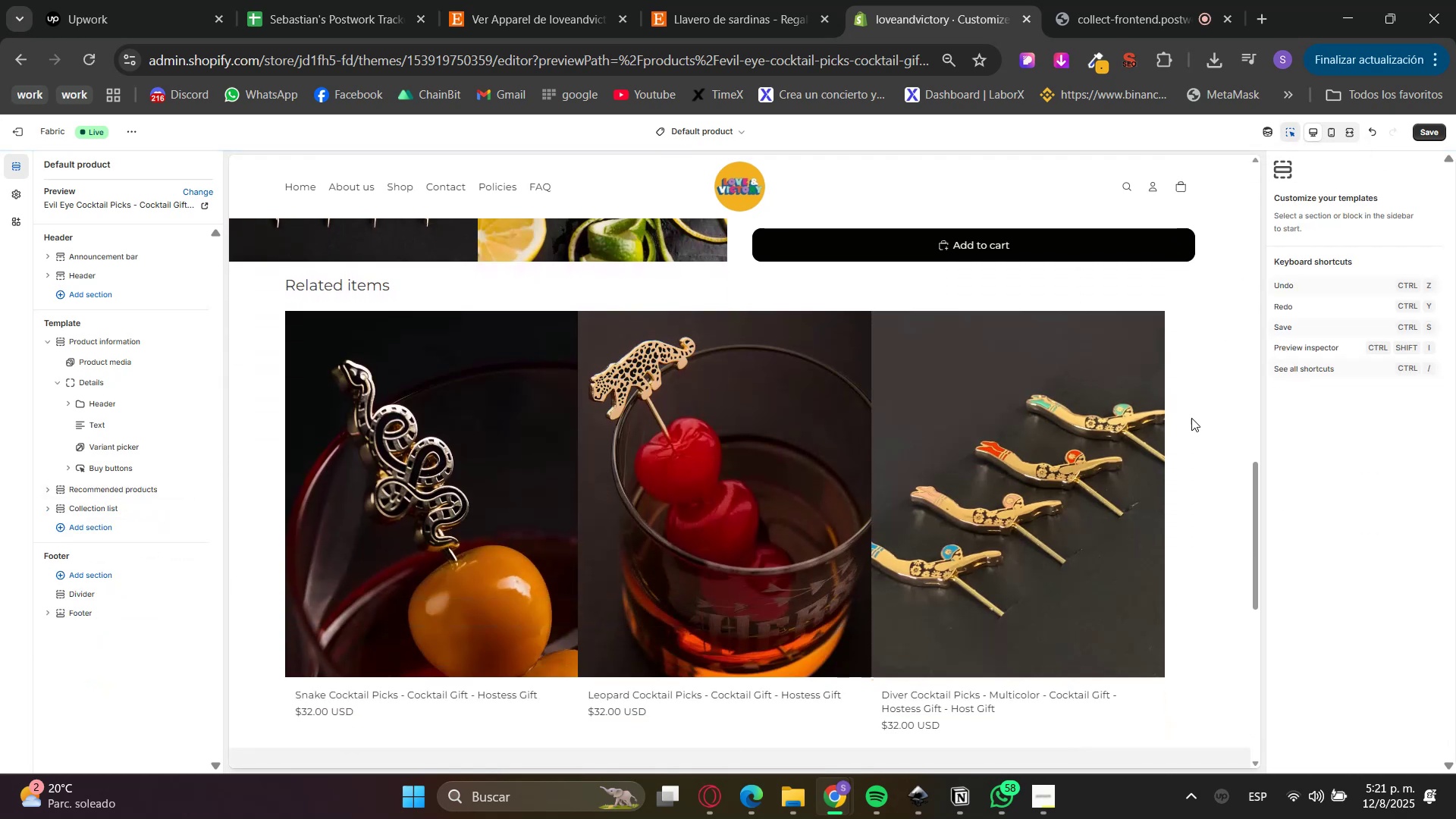 
left_click([1178, 435])
 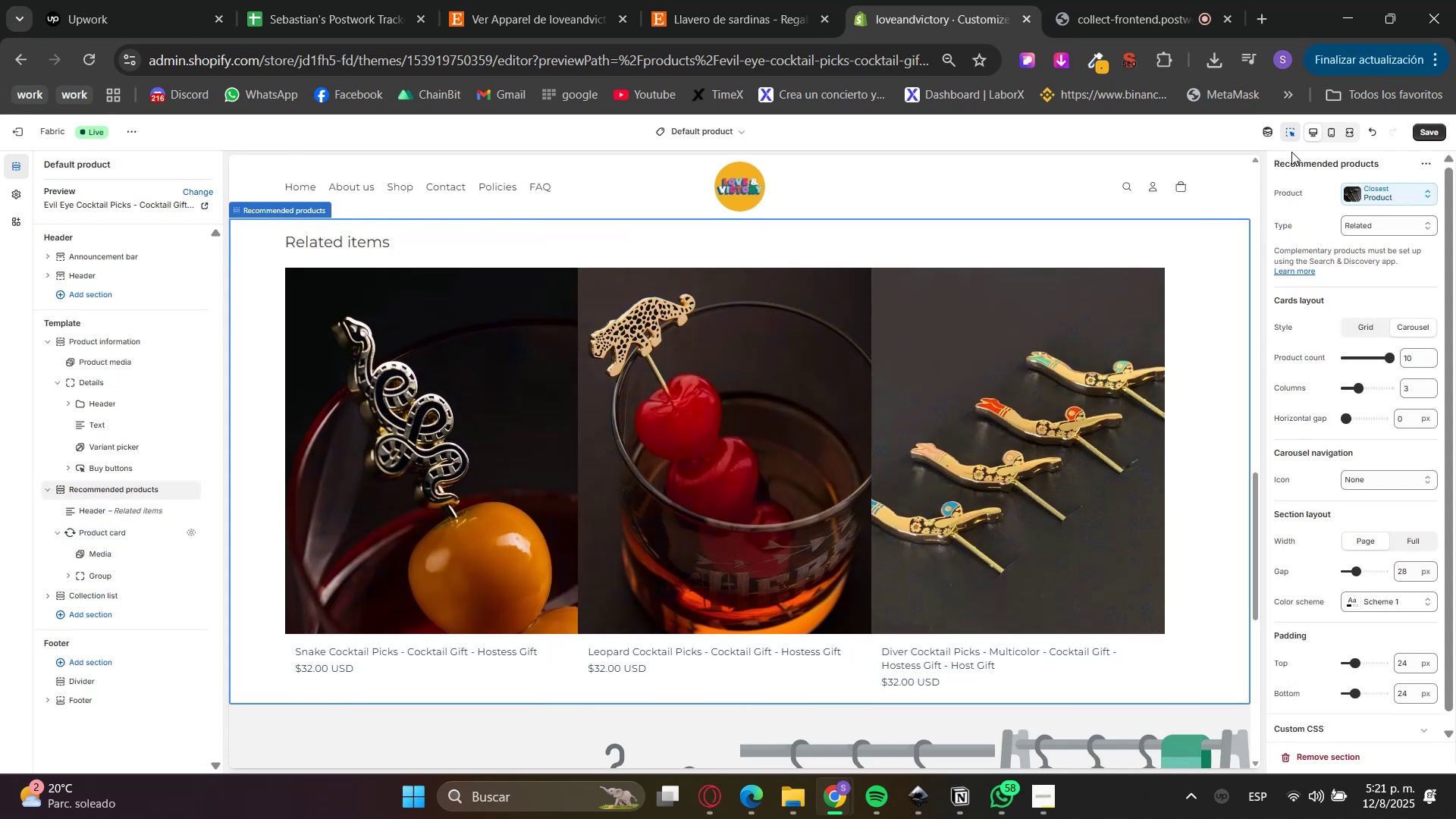 
left_click([1288, 136])
 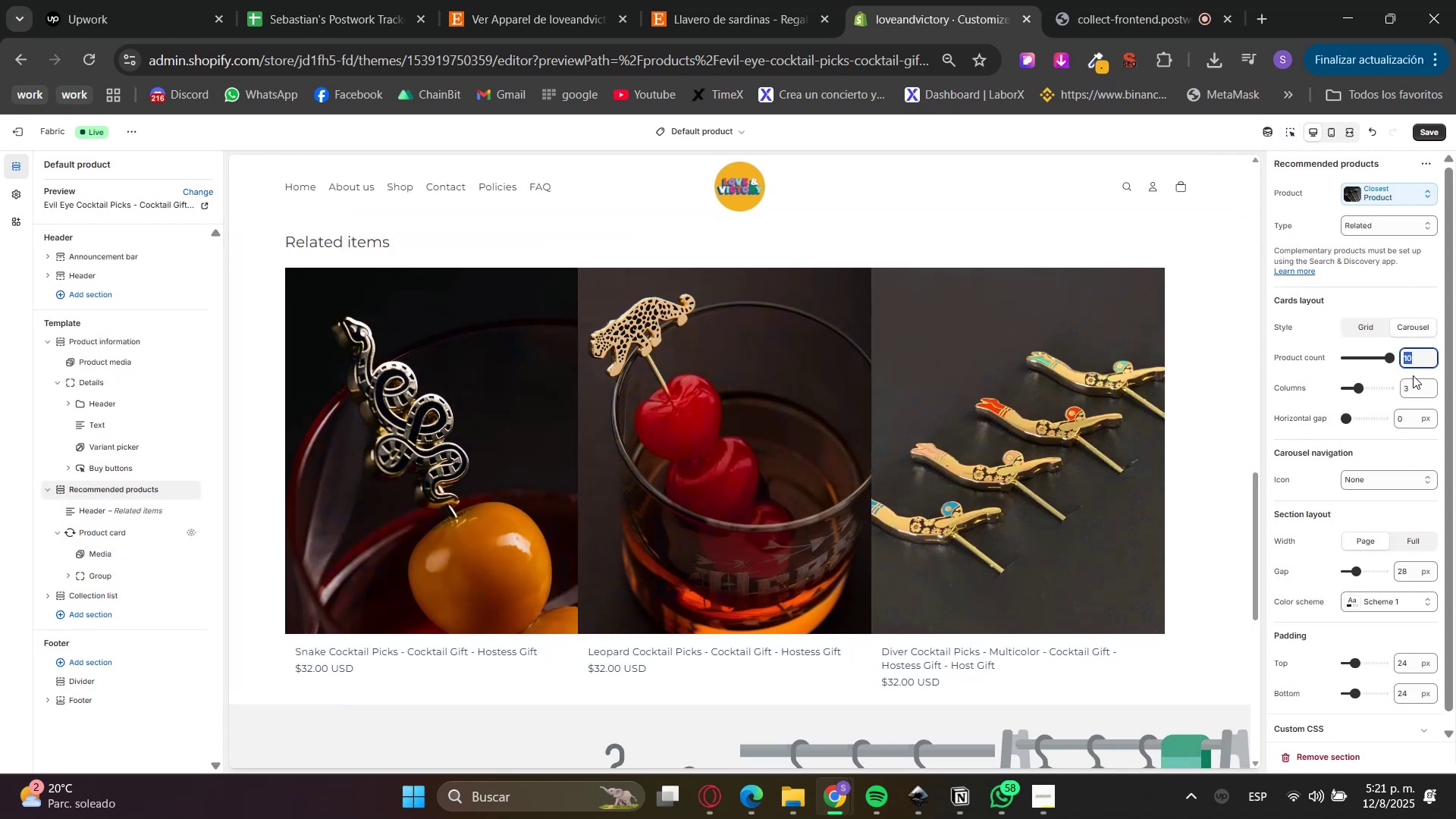 
key(Numpad3)
 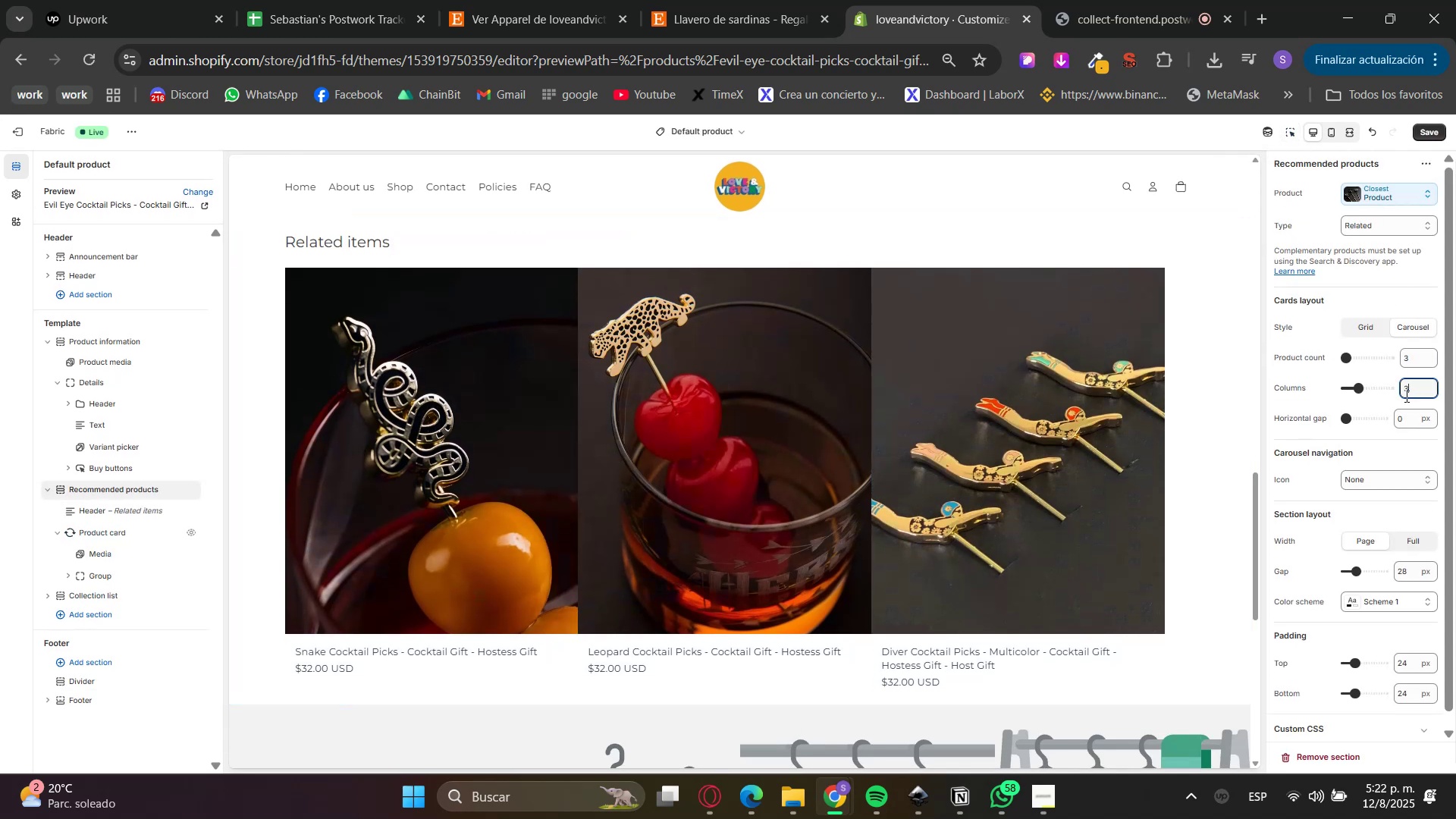 
left_click([1416, 413])
 